 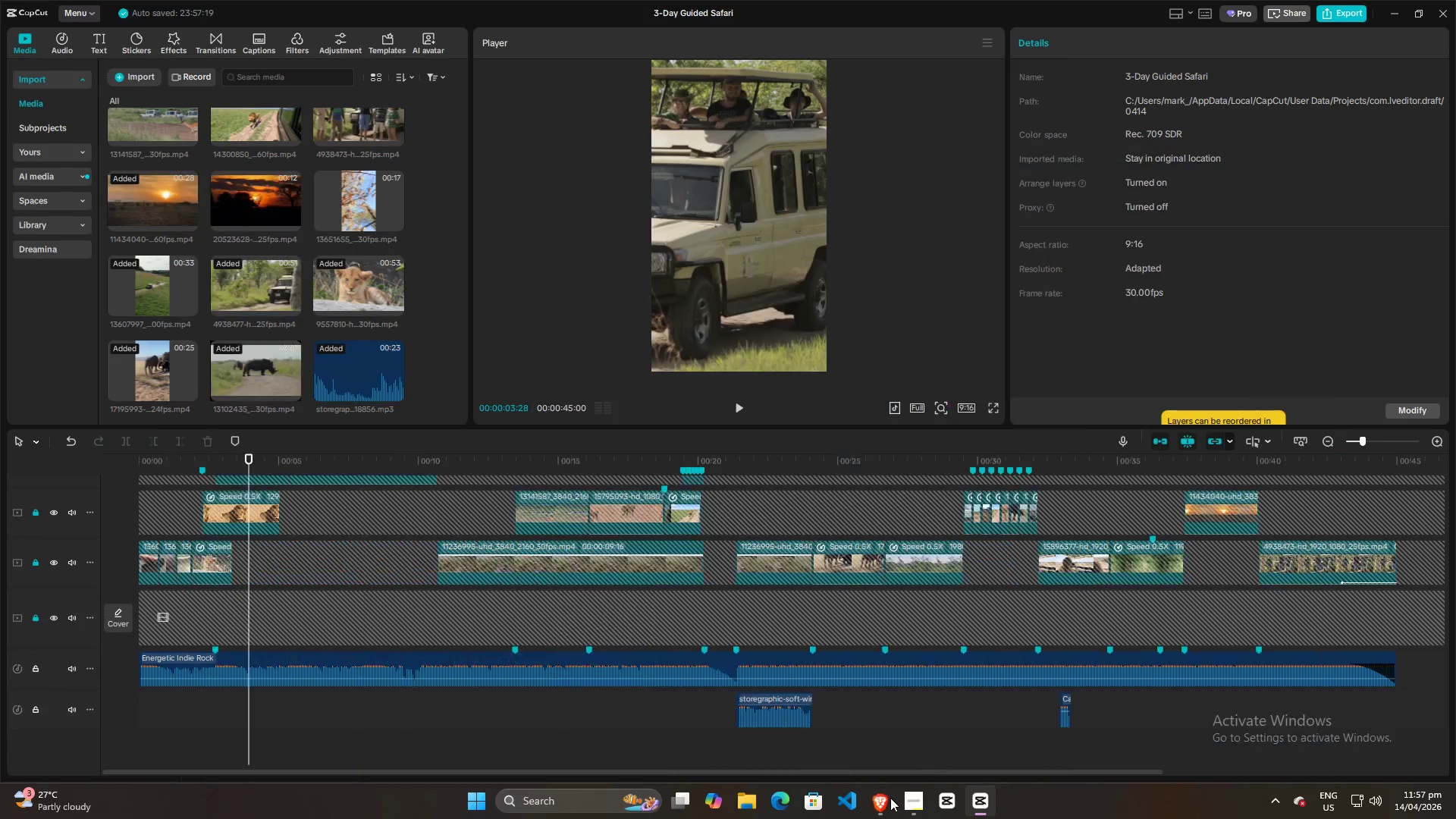 
left_click([601, 723])
 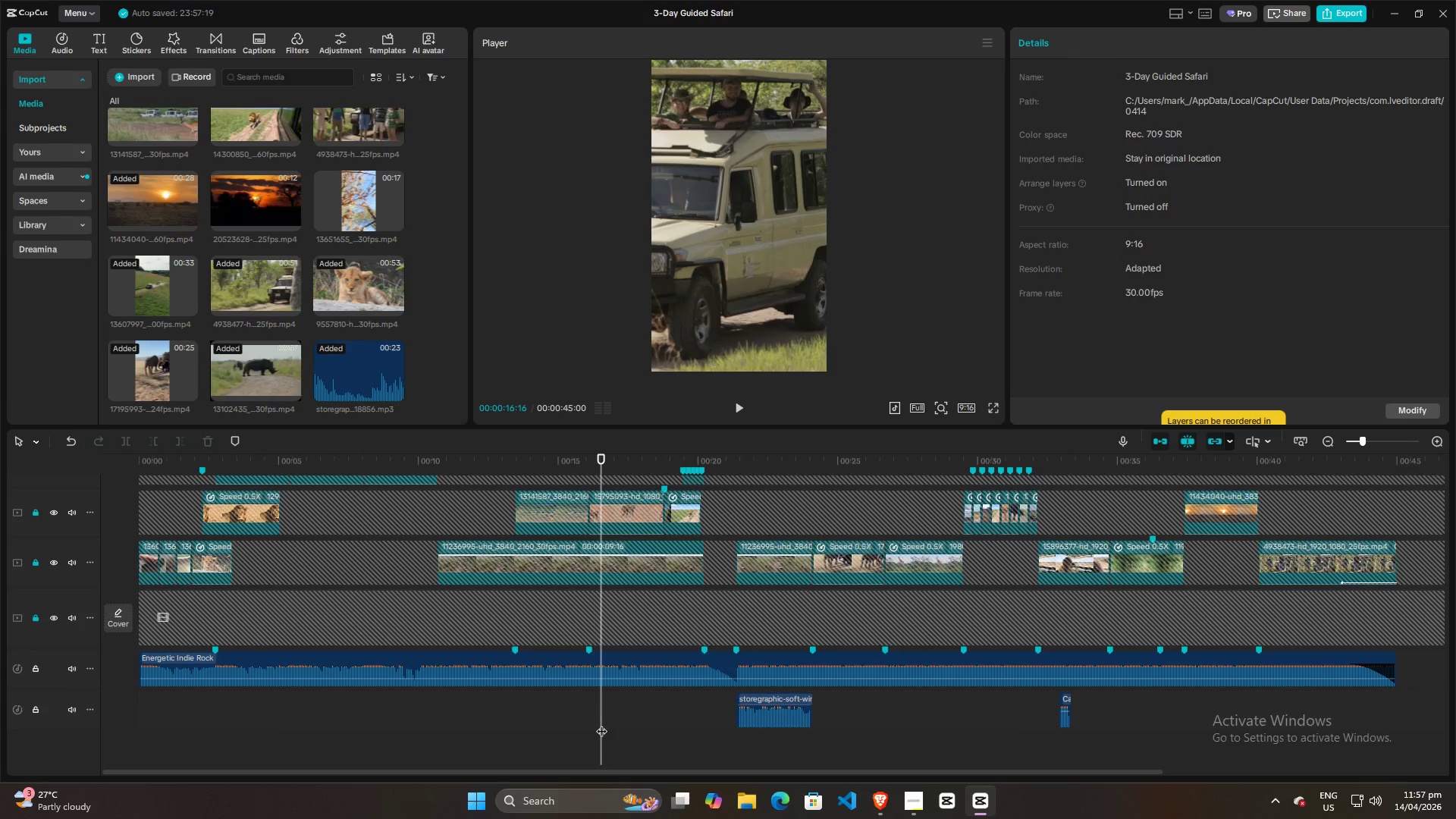 
key(Space)
 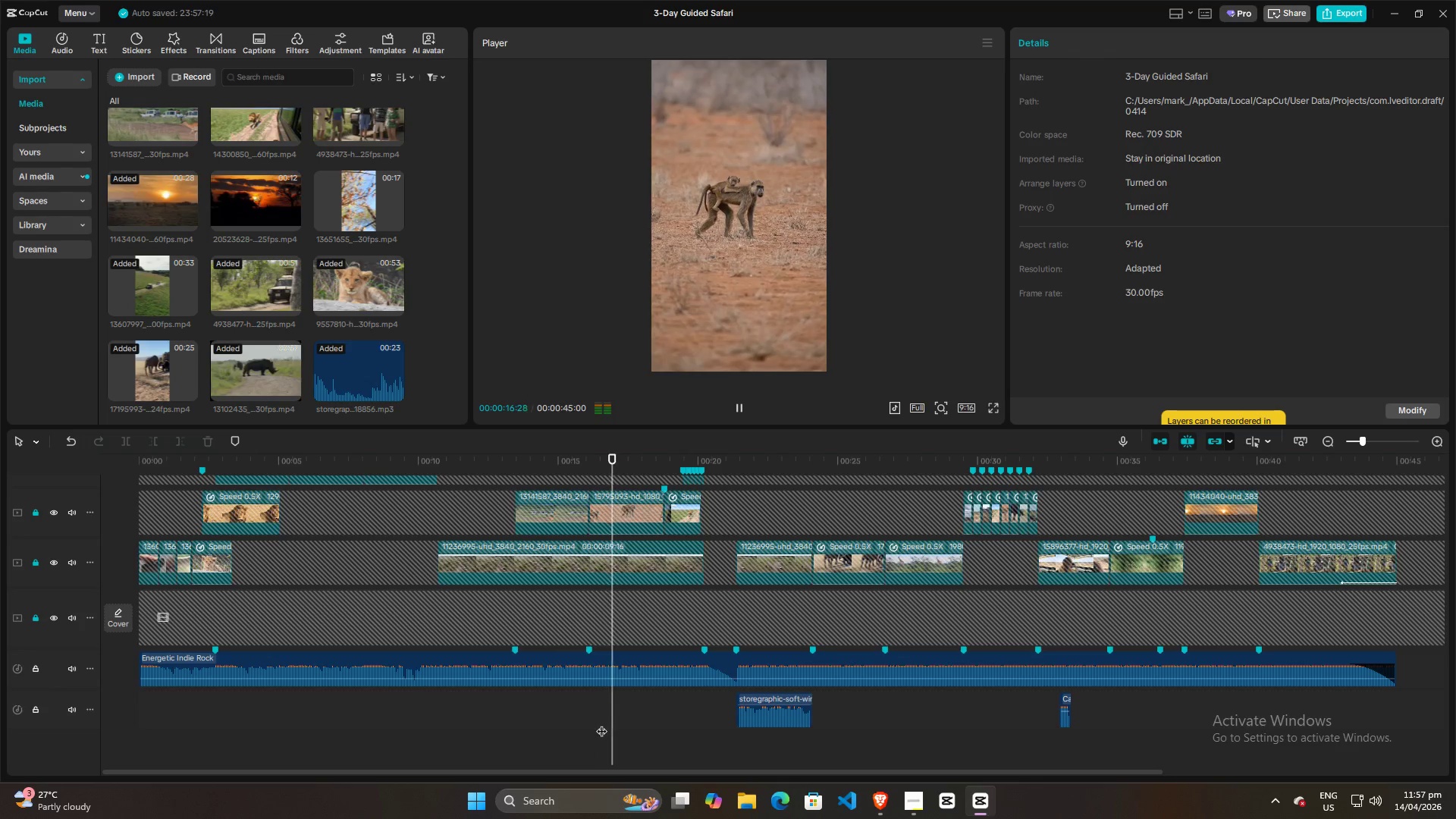 
key(Space)
 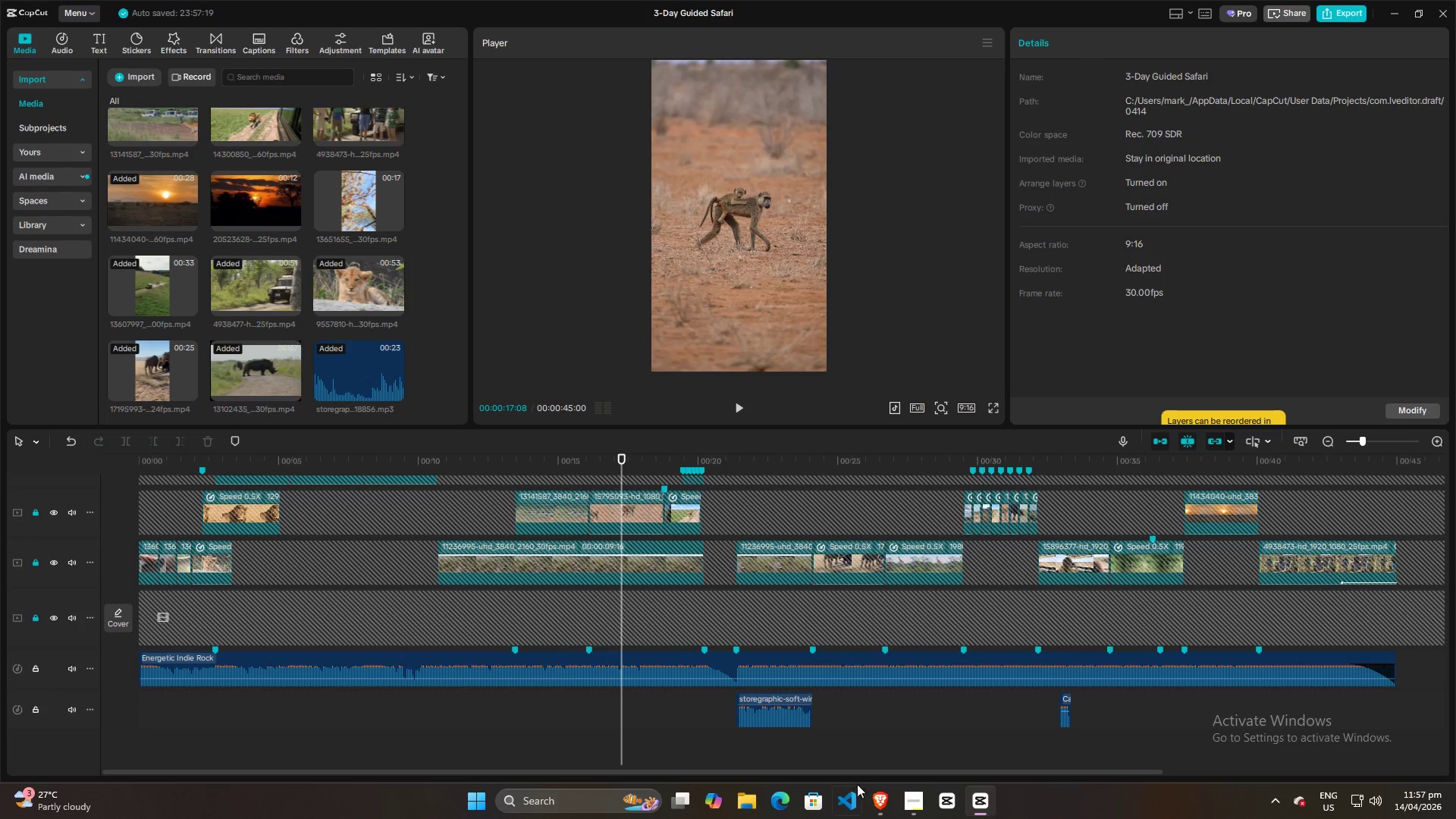 
left_click([885, 792])
 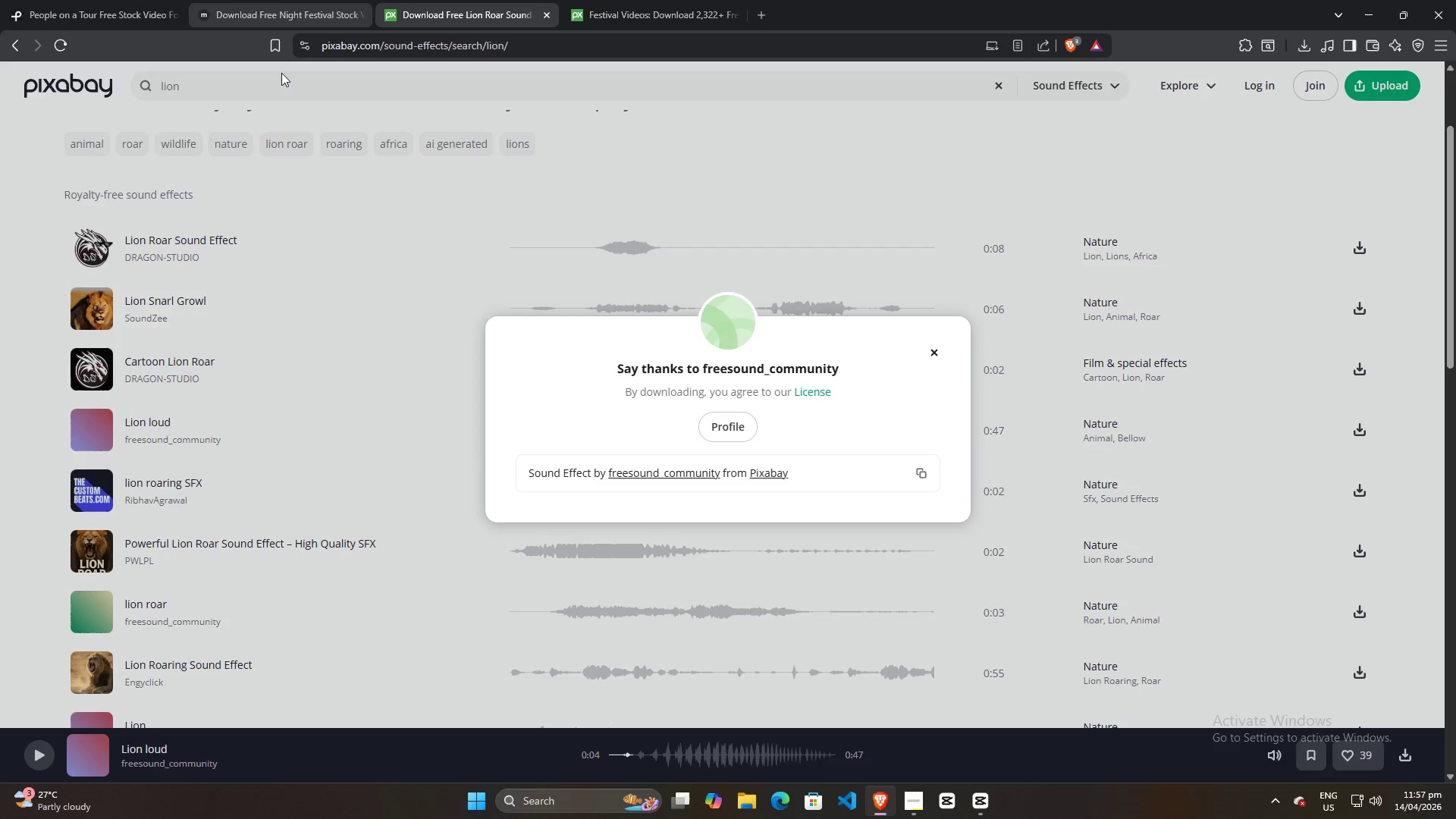 
left_click_drag(start_coordinate=[244, 85], to_coordinate=[8, 87])
 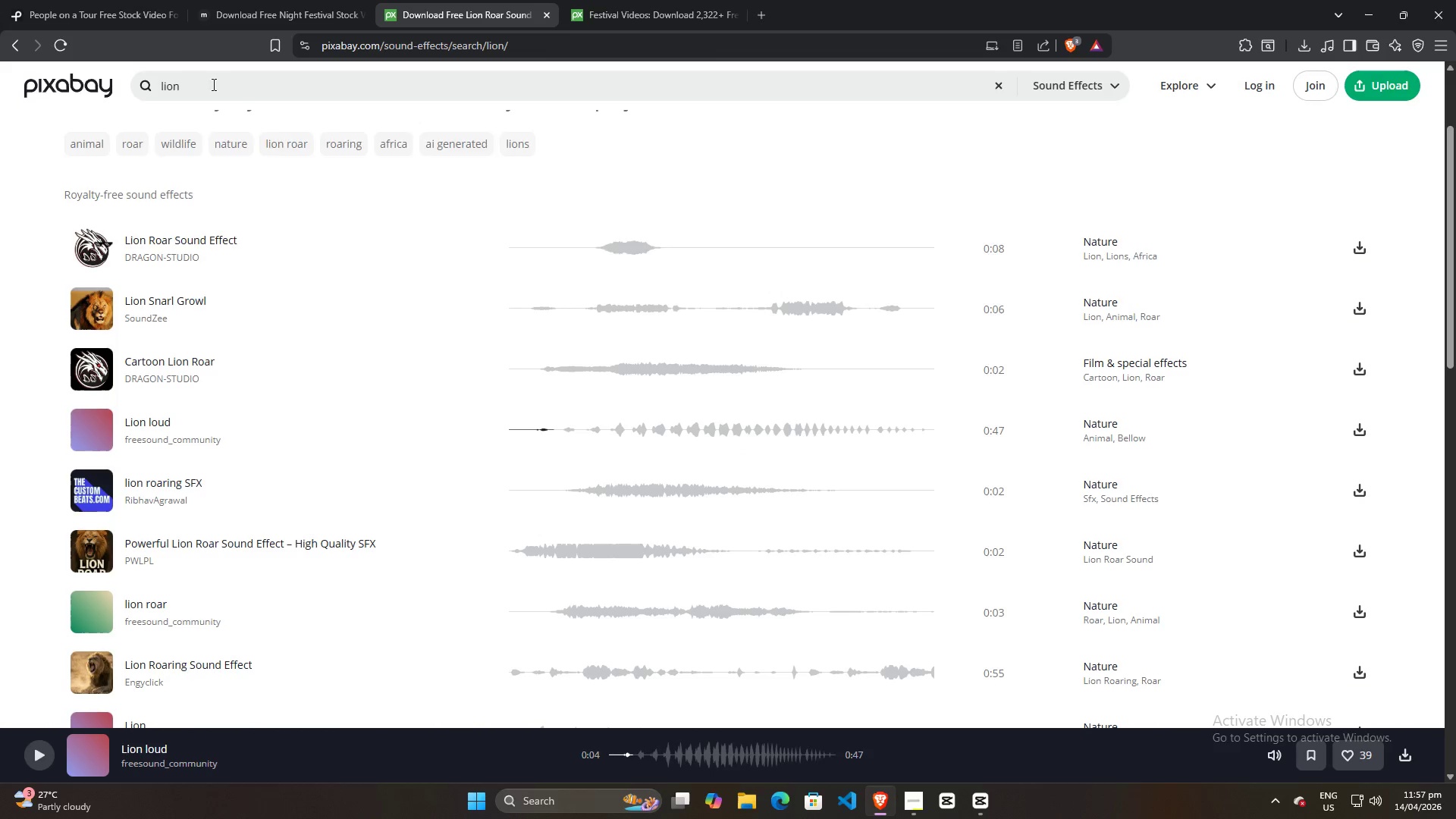 
left_click_drag(start_coordinate=[204, 89], to_coordinate=[96, 89])
 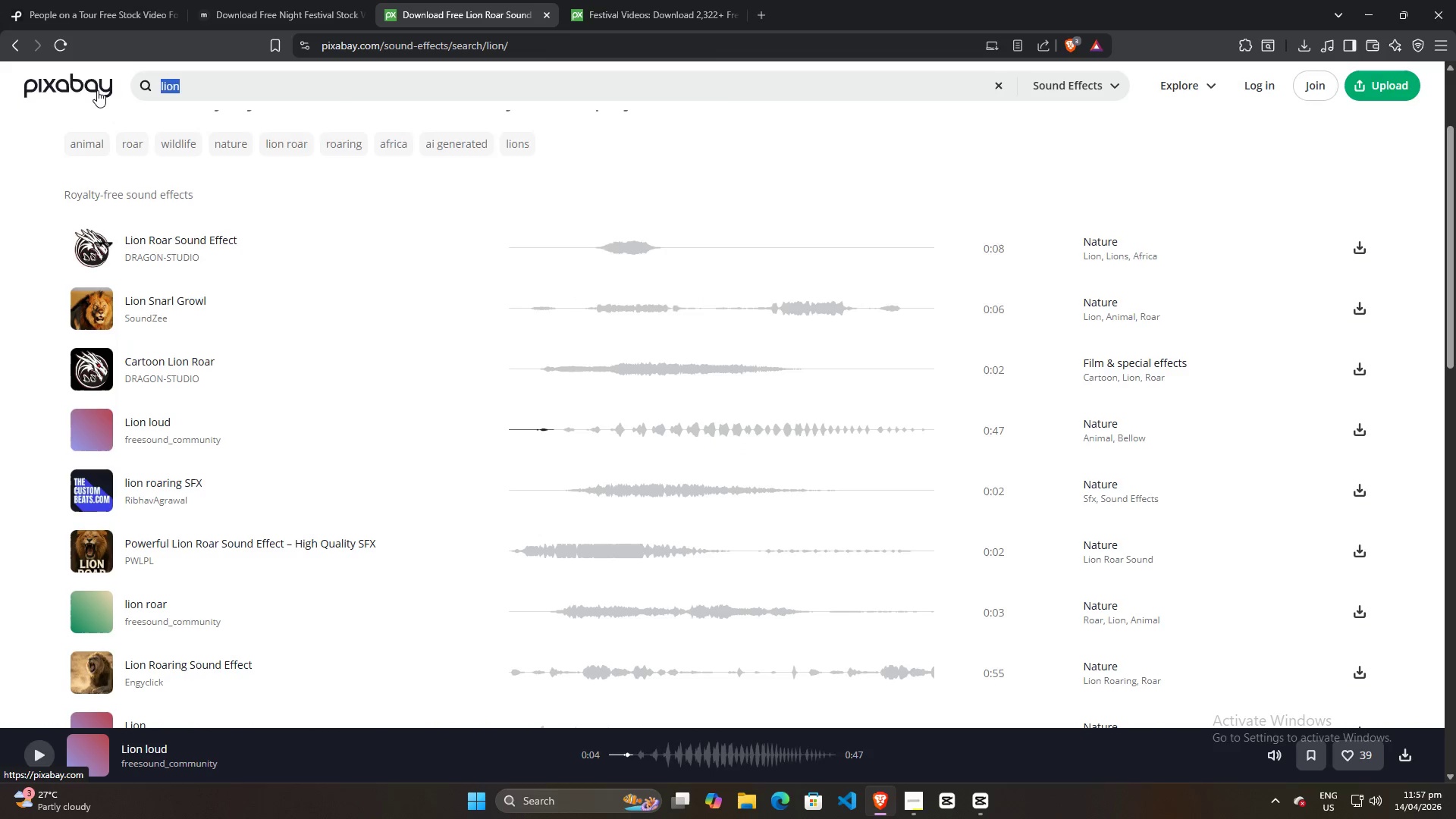 
type(vehicle engine)
 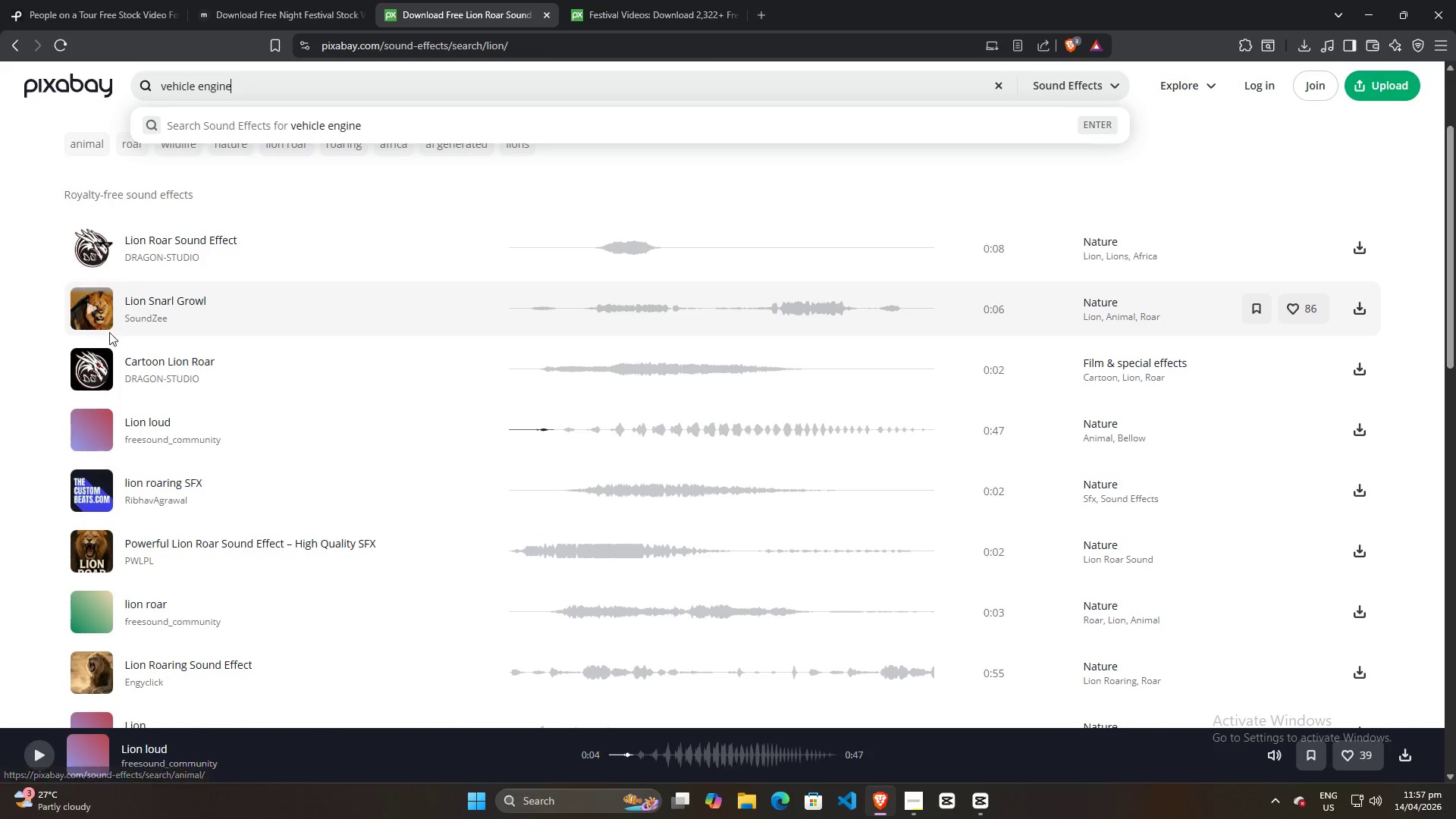 
left_click([91, 303])
 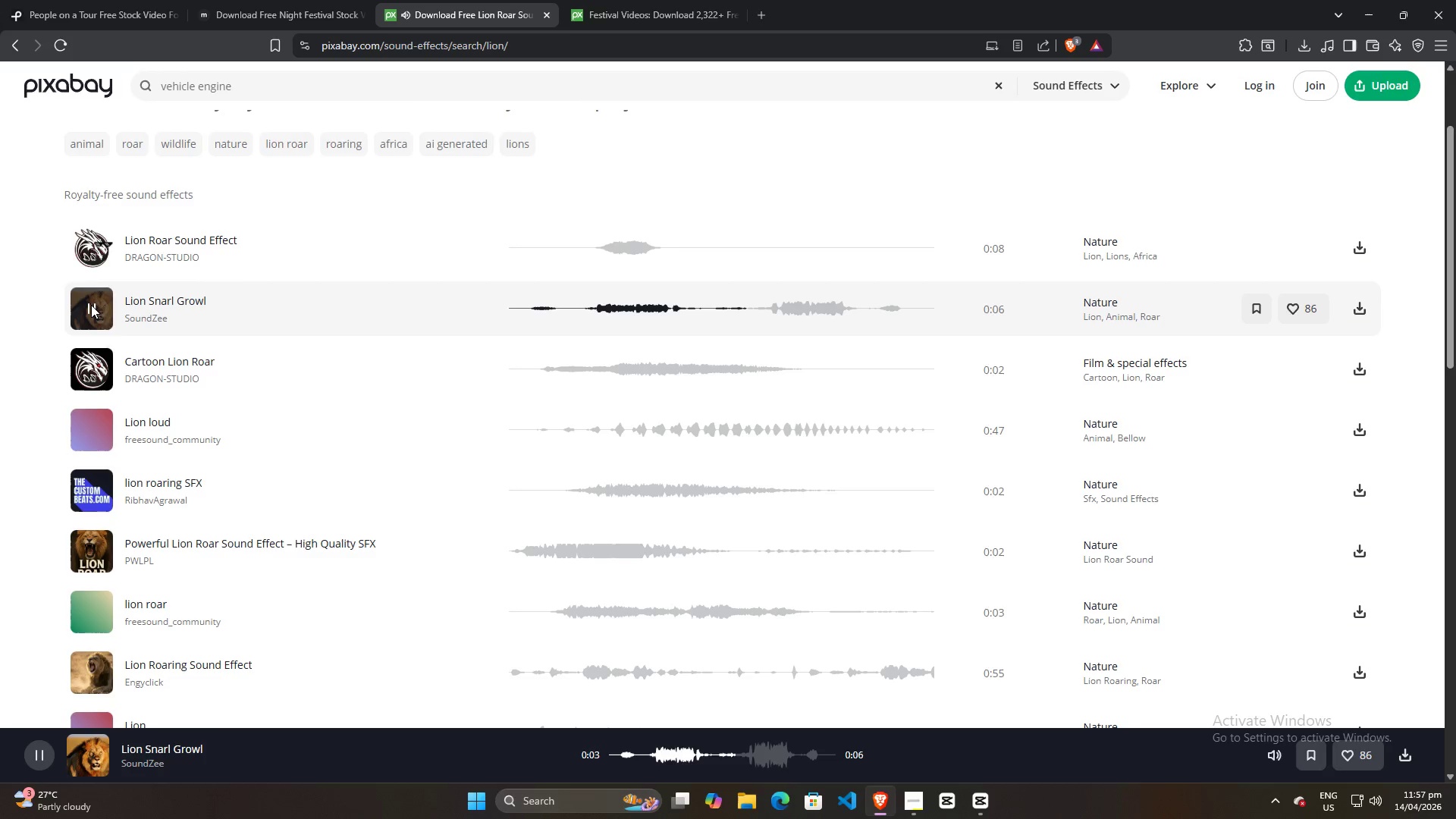 
wait(5.2)
 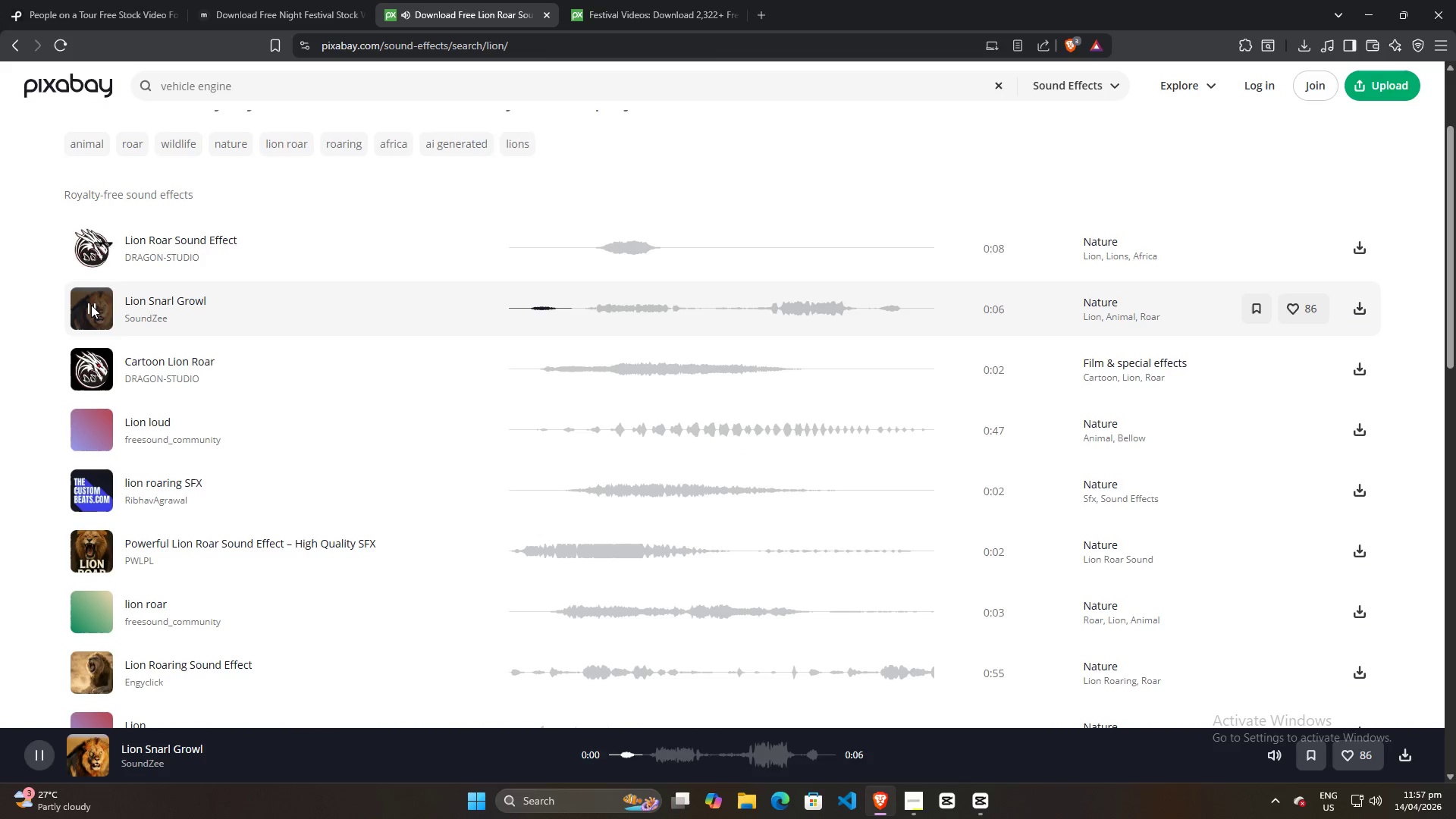 
left_click([91, 305])
 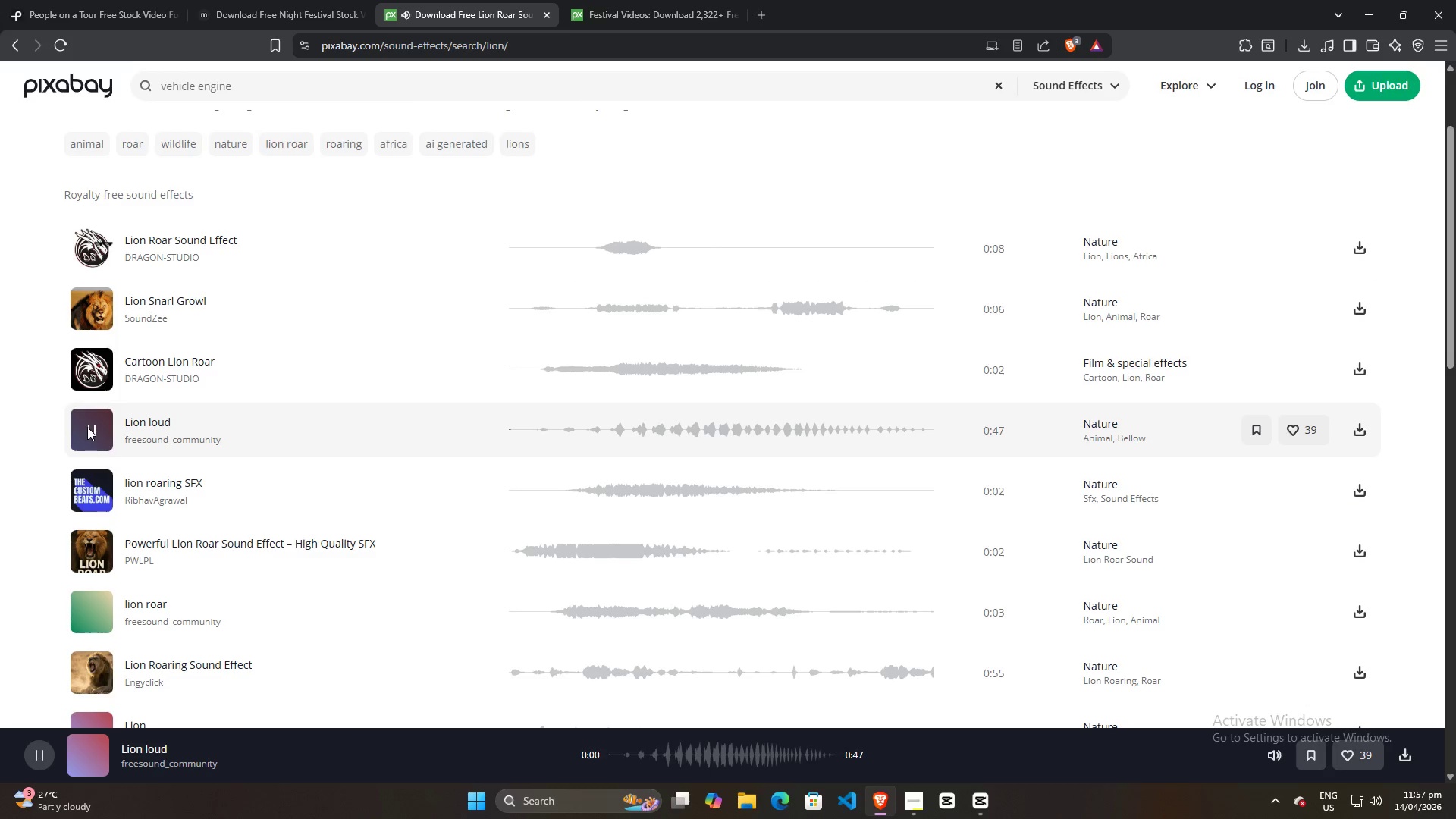 
left_click([87, 427])
 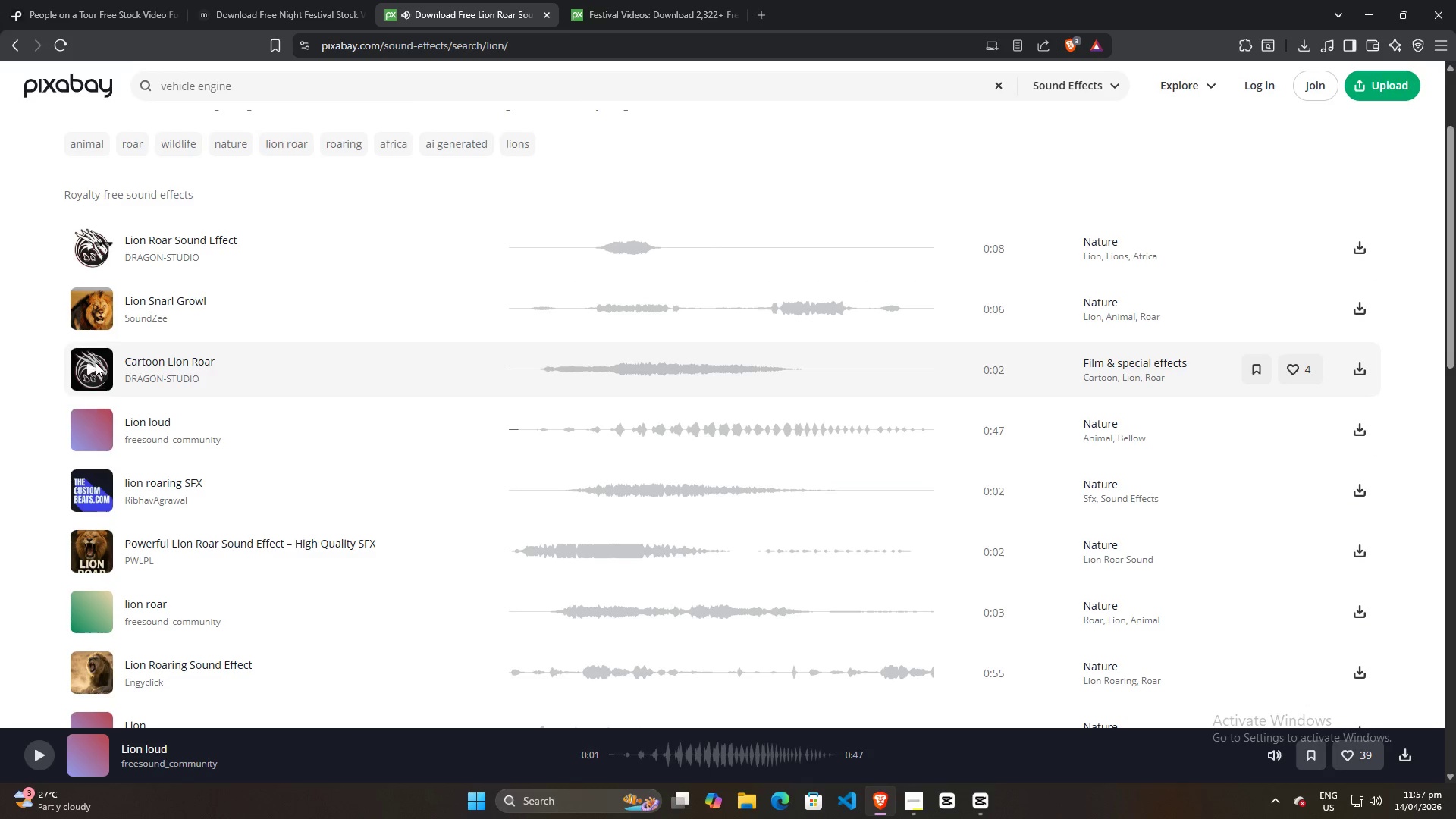 
left_click([90, 362])
 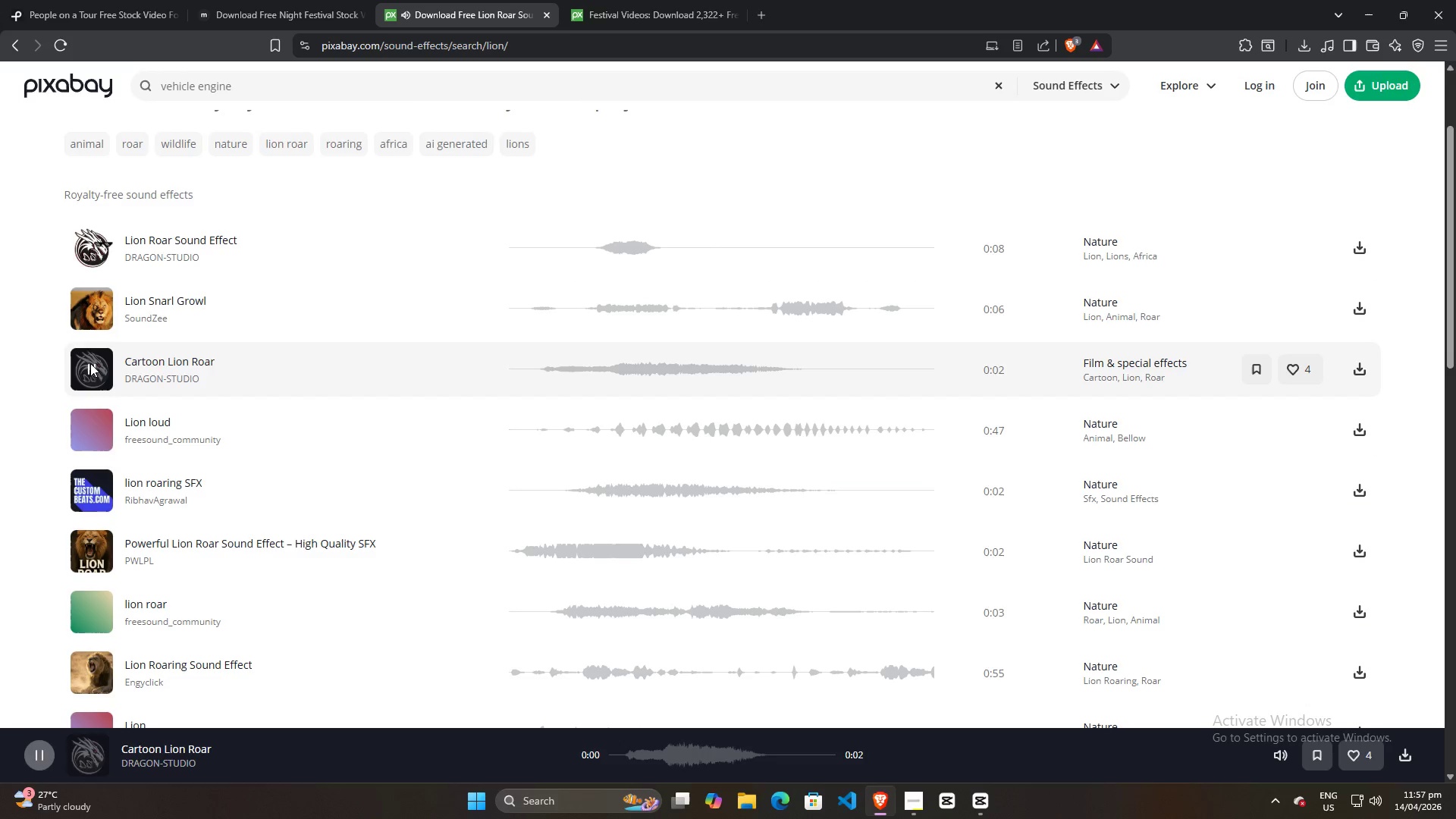 
left_click([89, 366])
 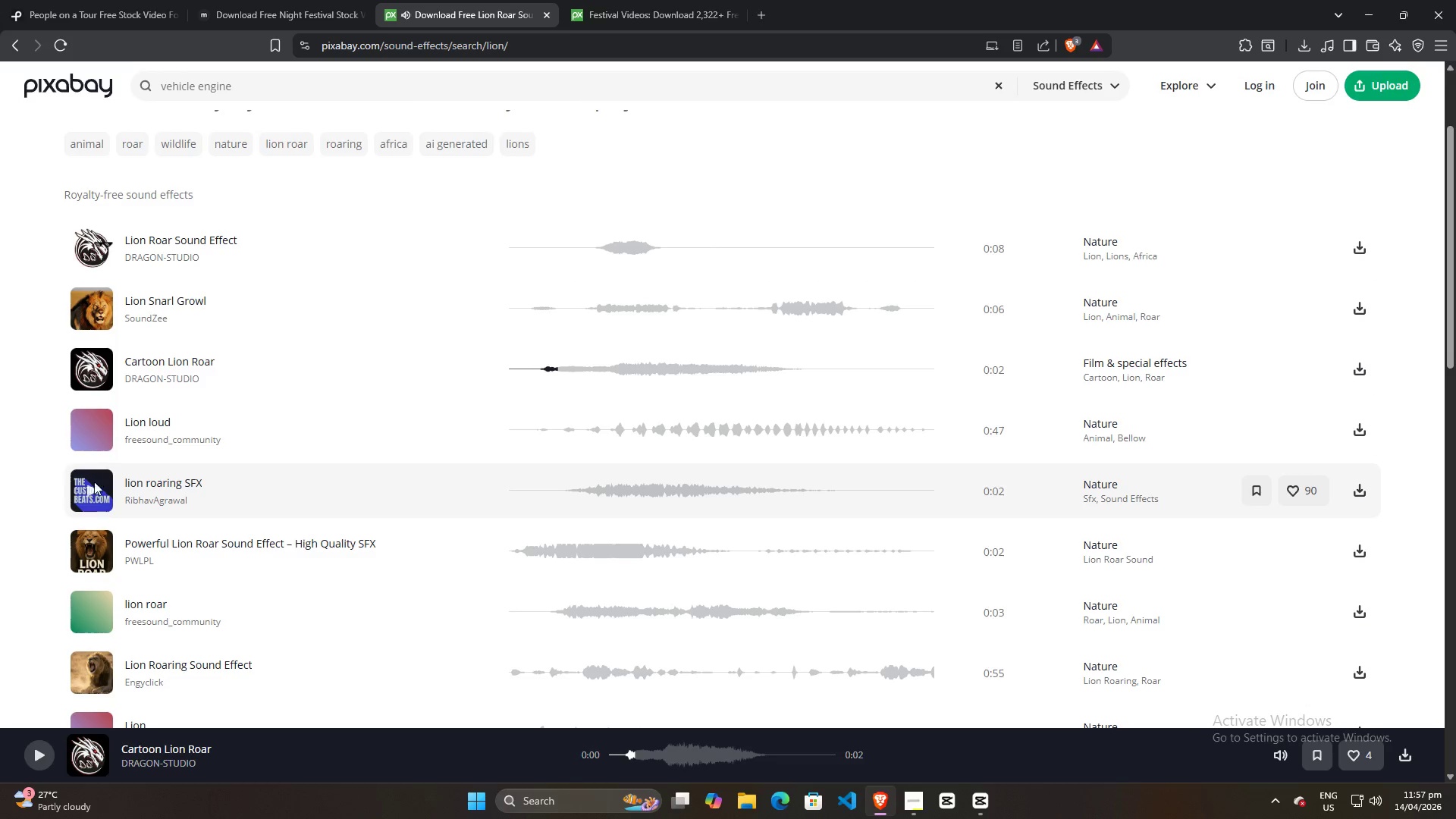 
left_click([91, 491])
 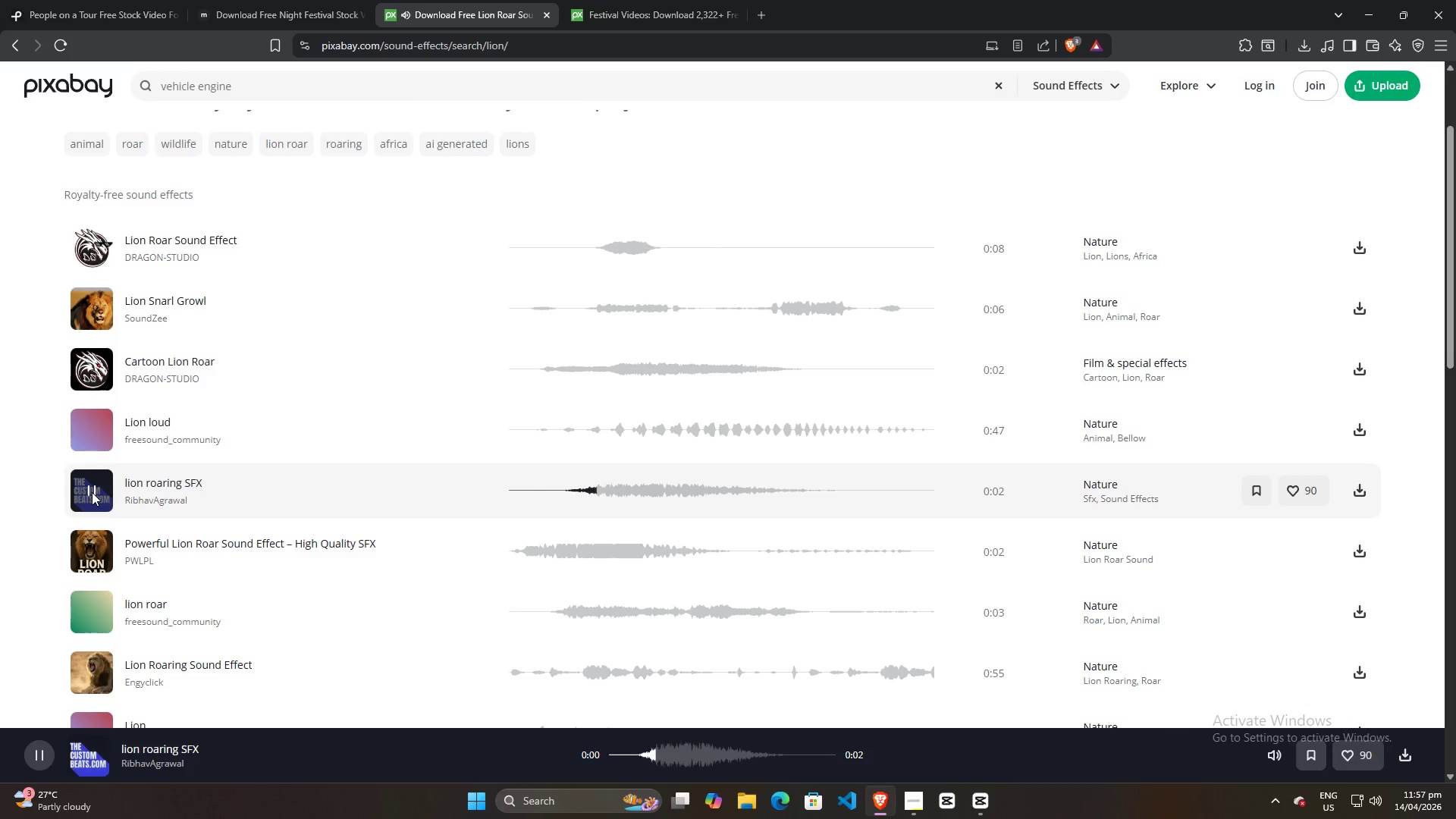 
left_click([92, 492])
 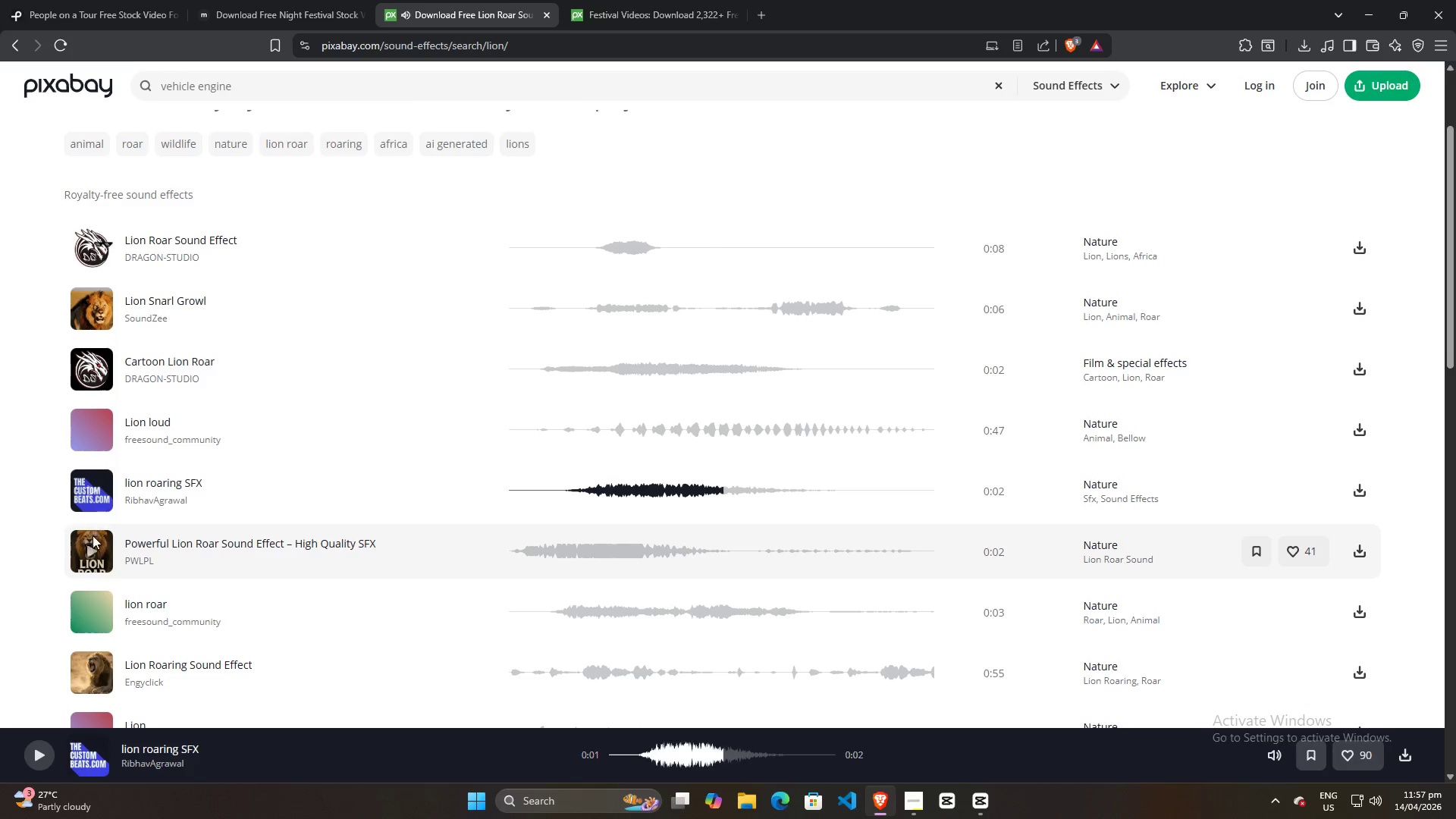 
left_click([89, 544])
 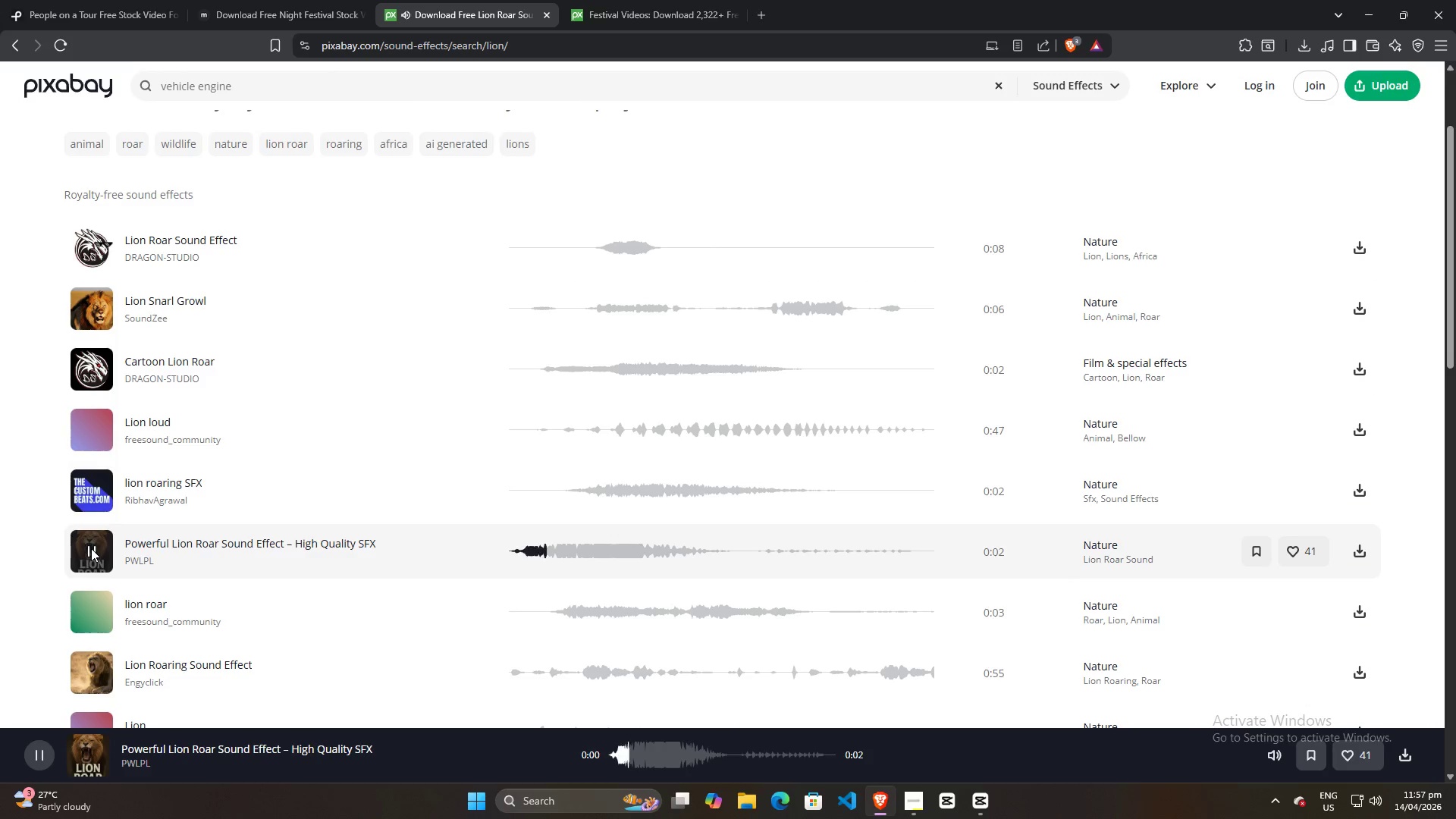 
left_click([91, 548])
 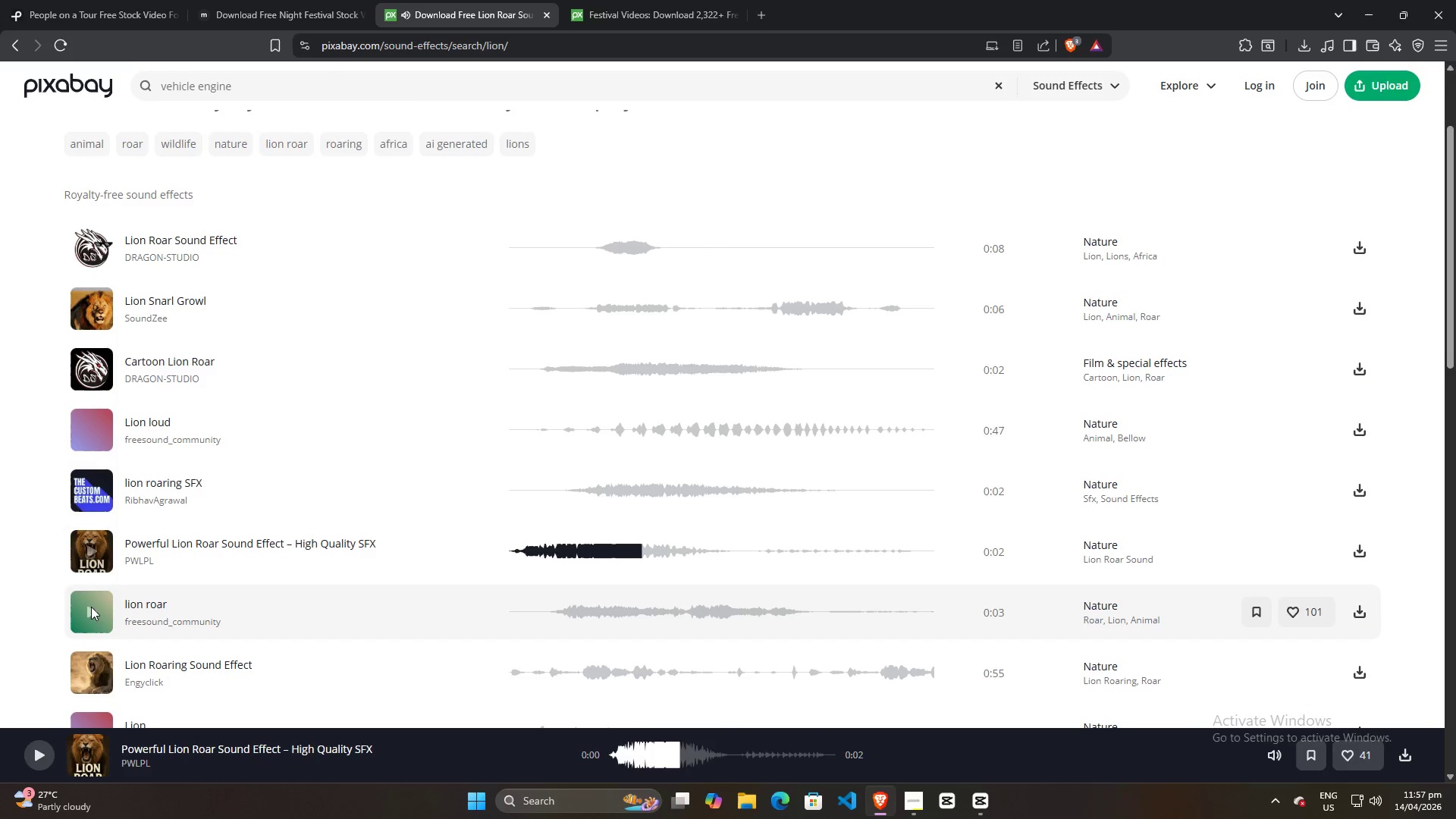 
left_click([91, 607])
 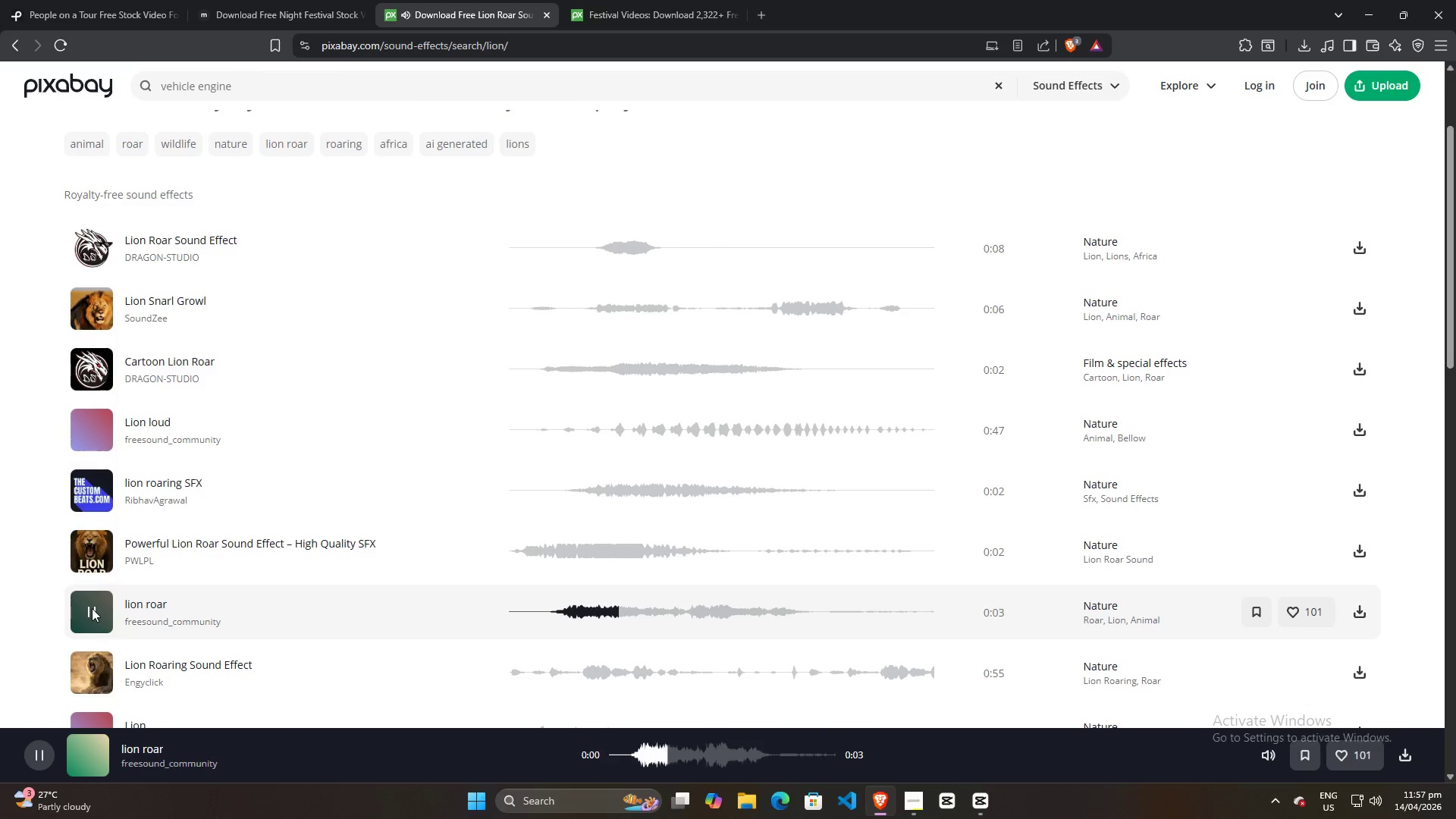 
left_click([92, 608])
 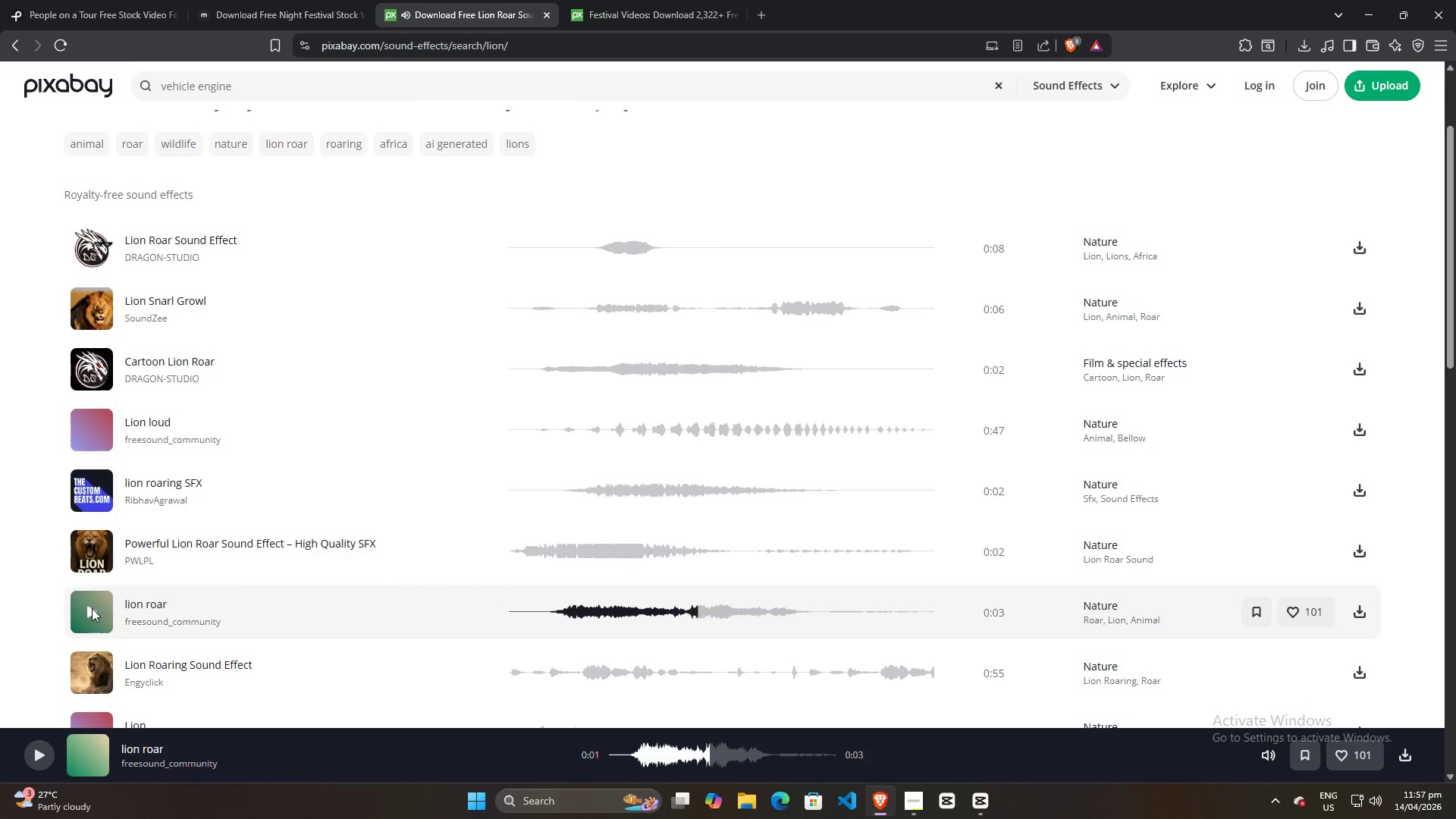 
scroll: coordinate [96, 609], scroll_direction: down, amount: 2.0
 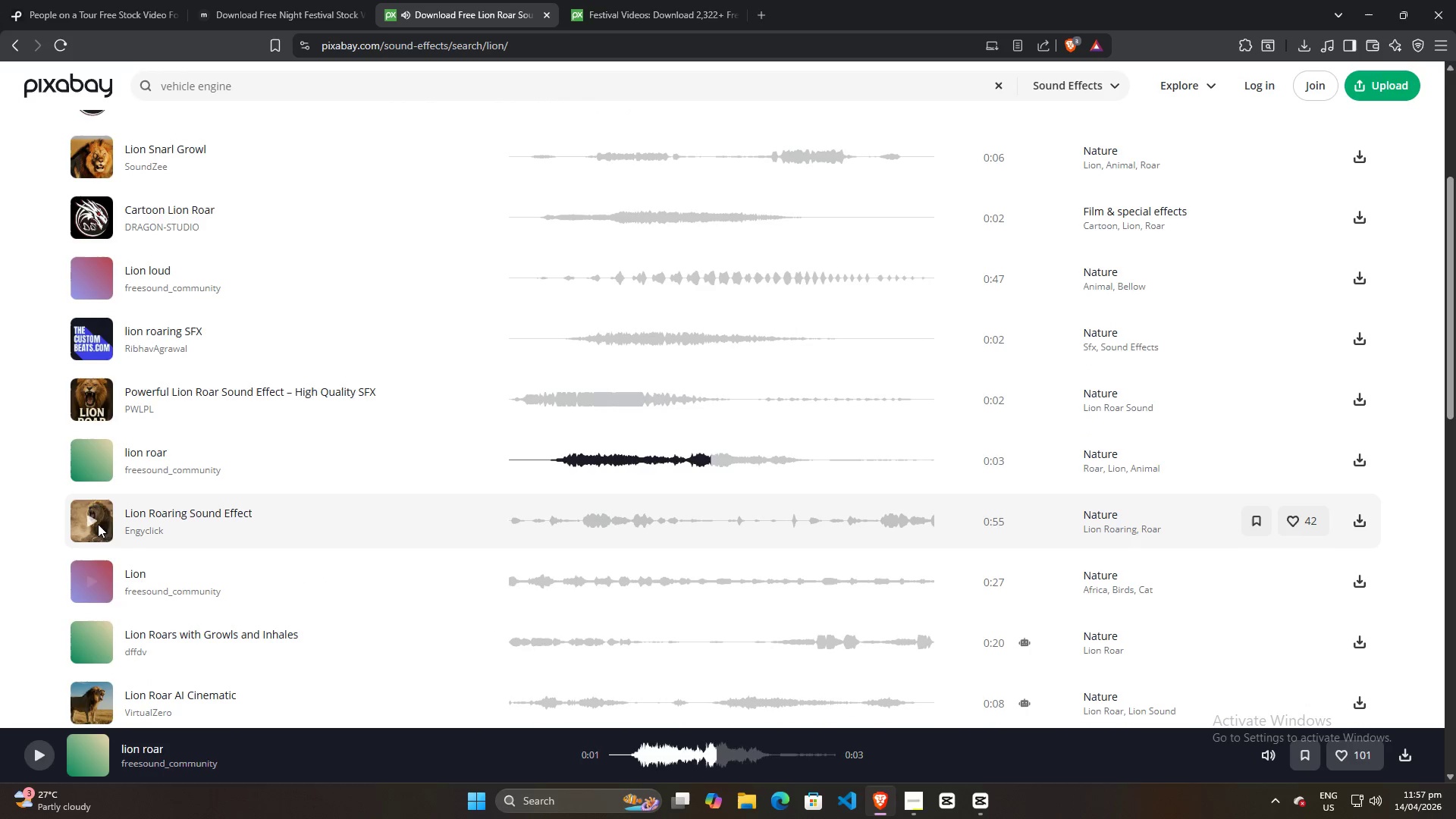 
left_click([99, 519])
 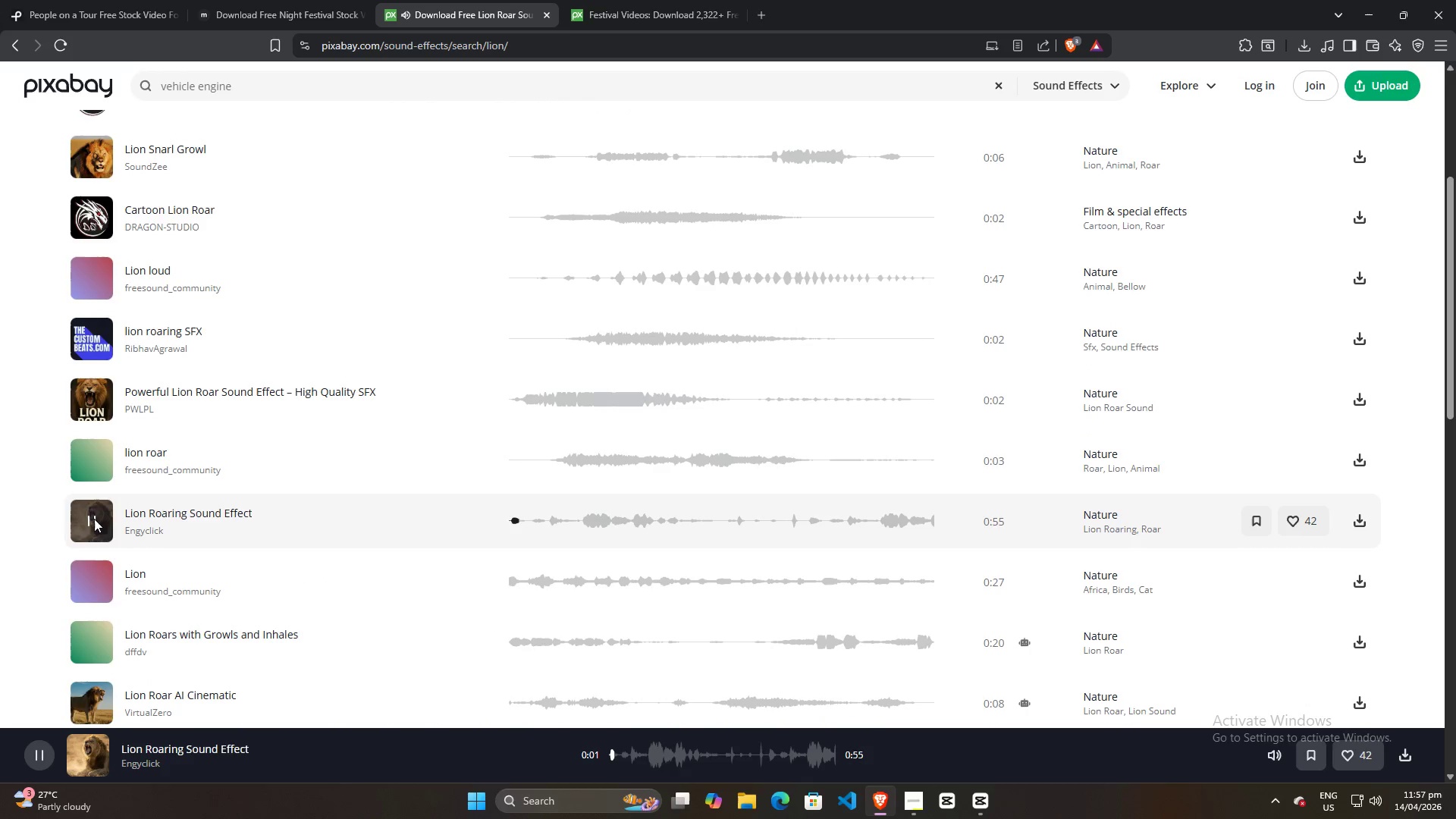 
left_click([94, 519])
 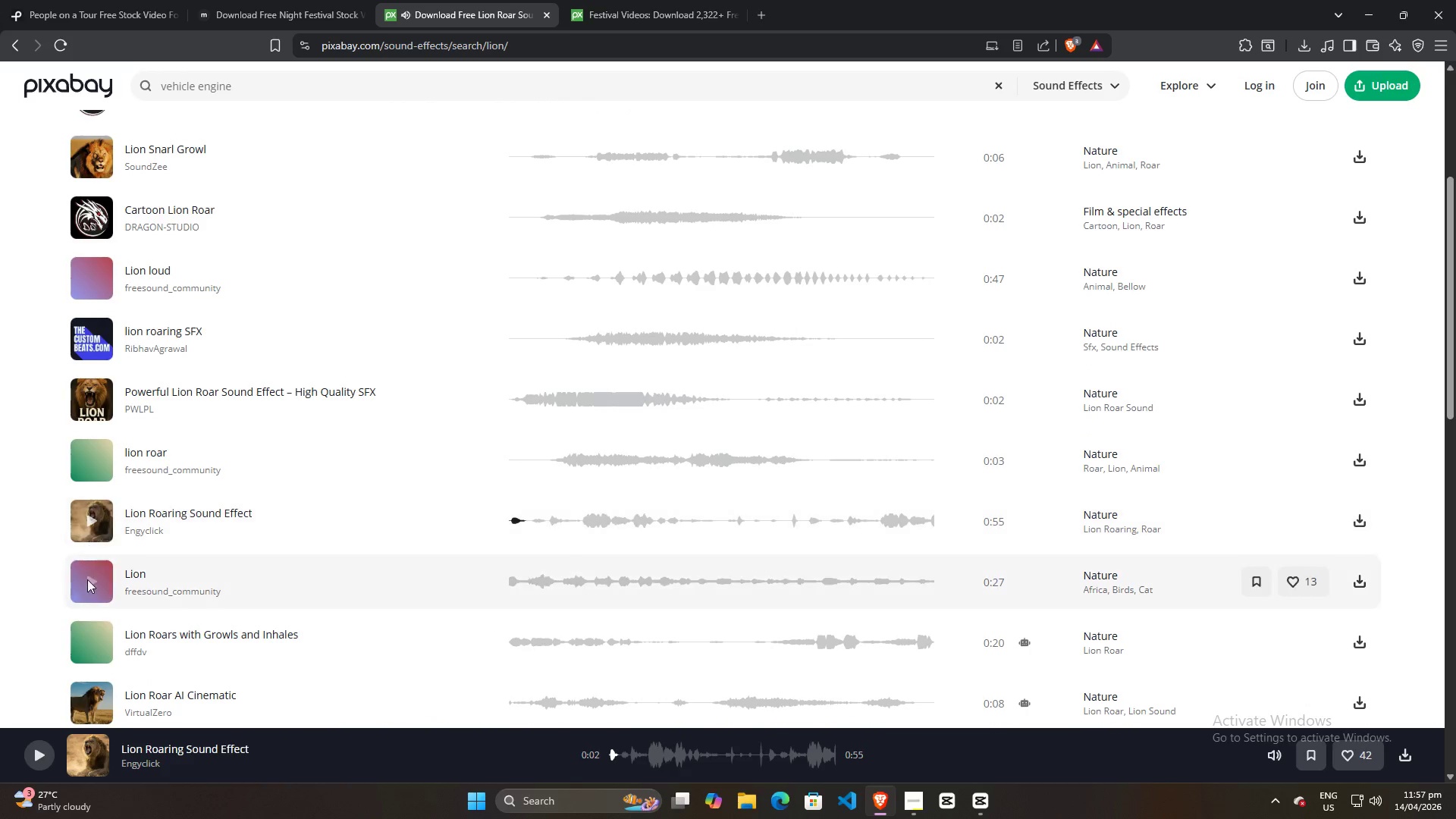 
left_click([87, 579])
 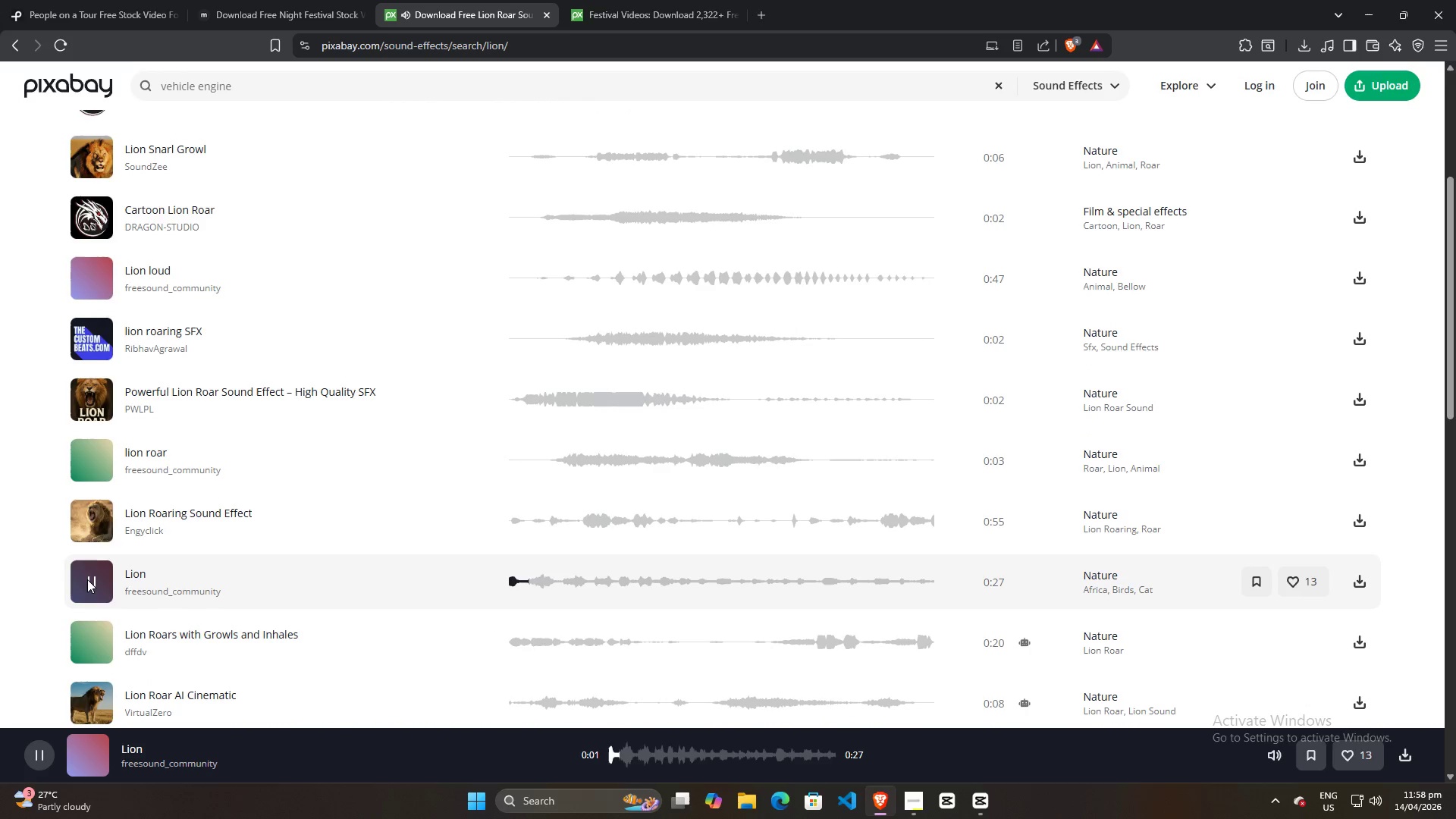 
left_click([87, 579])
 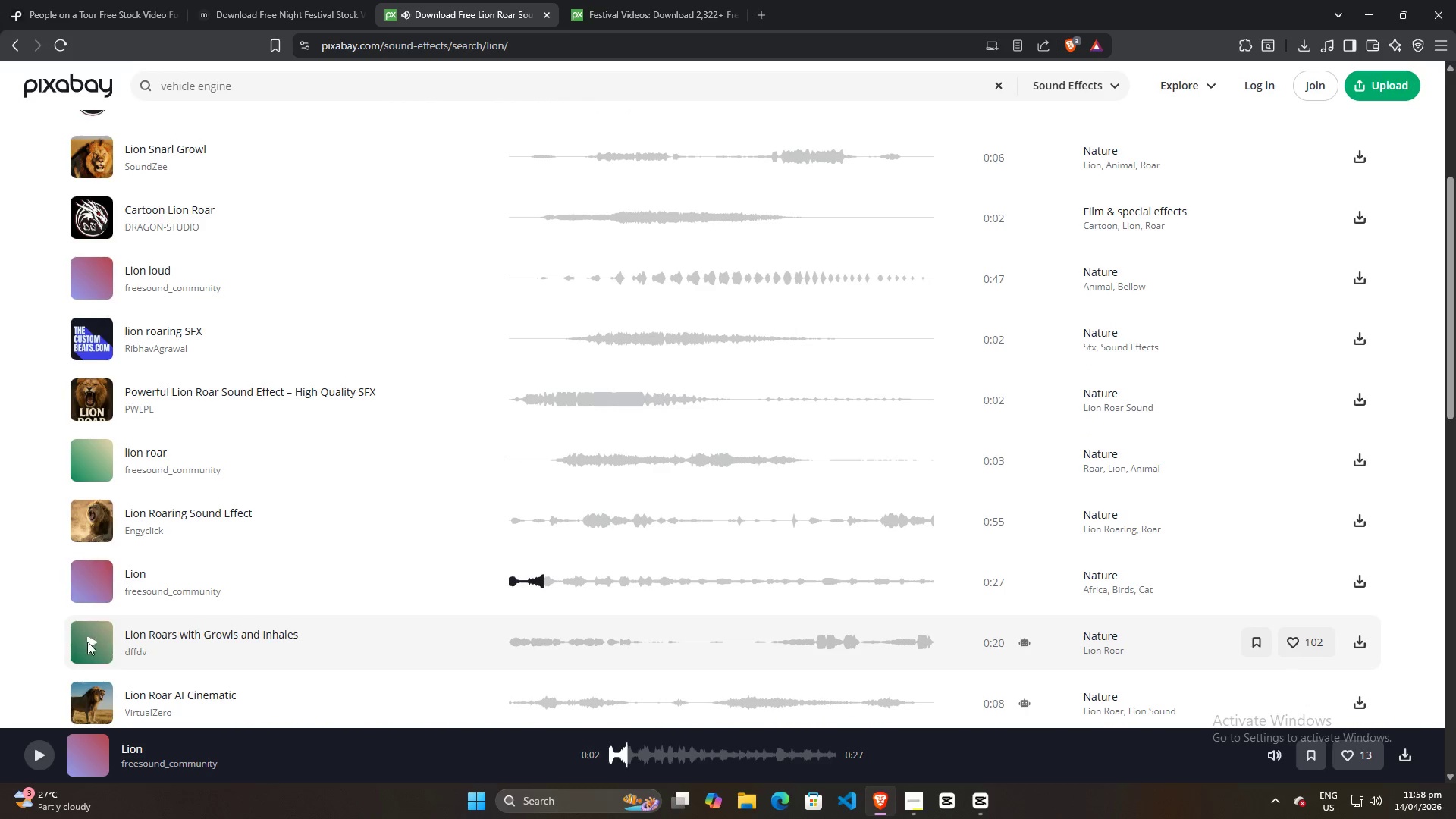 
left_click([87, 642])
 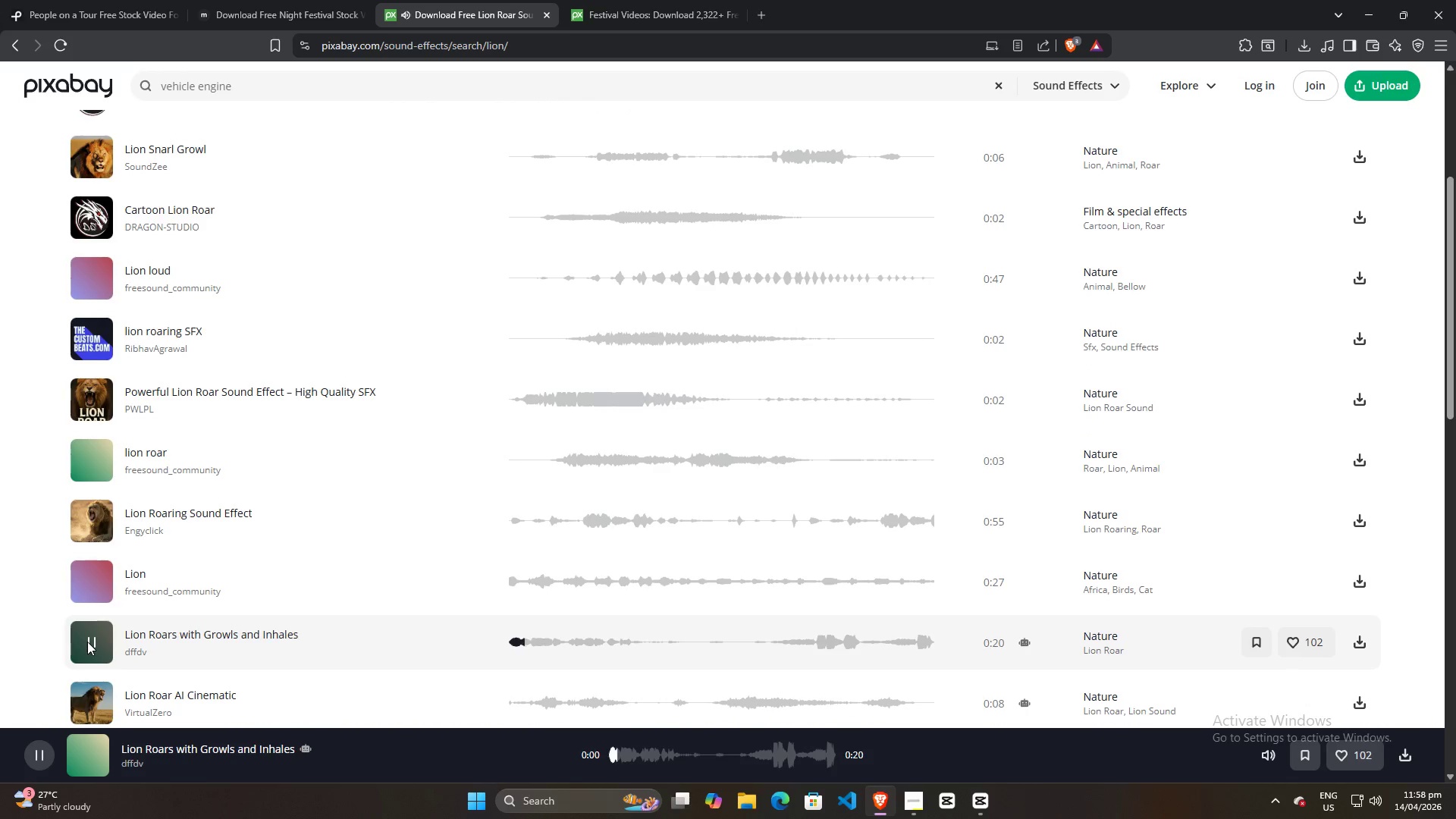 
left_click([87, 642])
 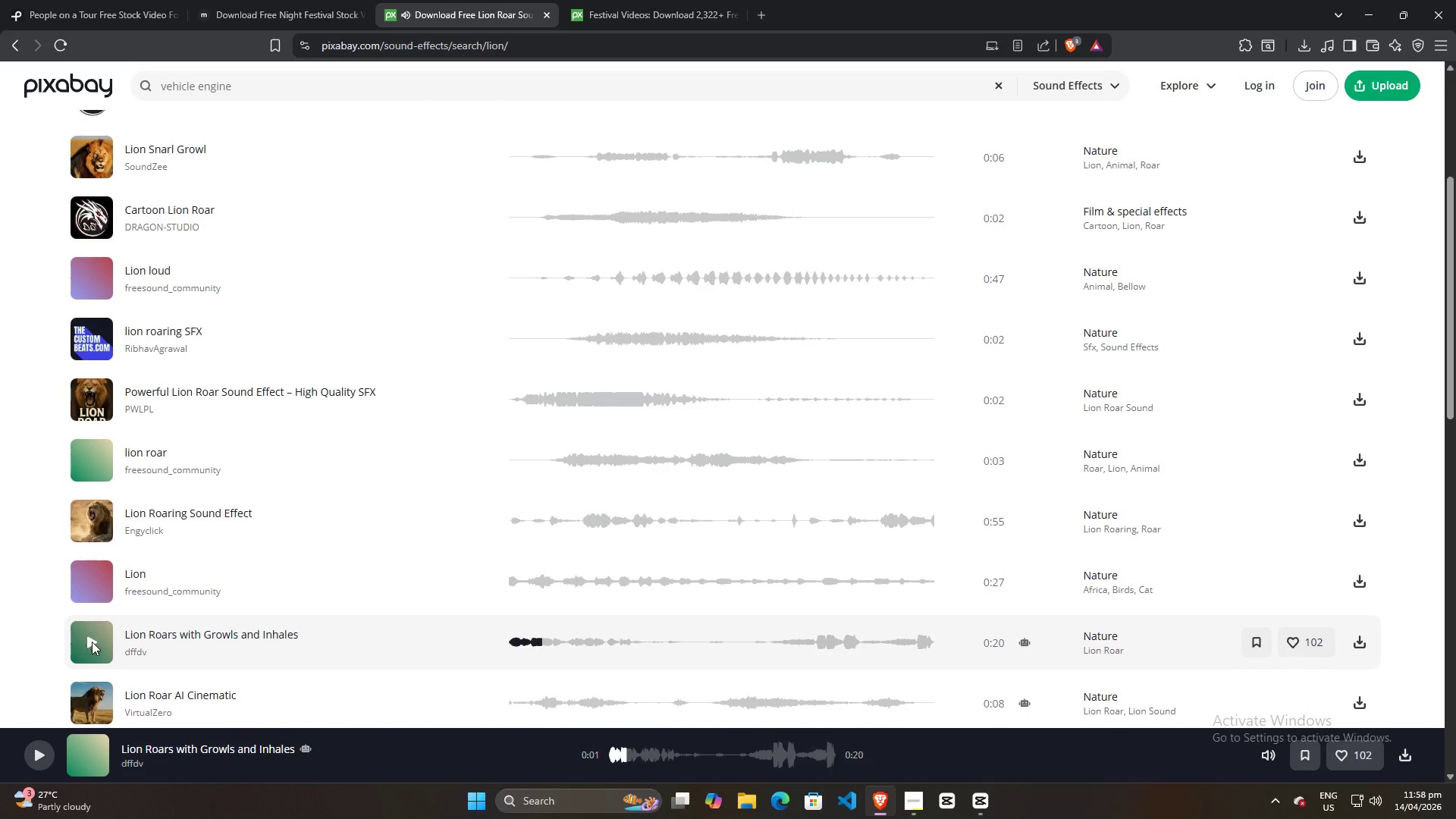 
scroll: coordinate [108, 641], scroll_direction: down, amount: 2.0
 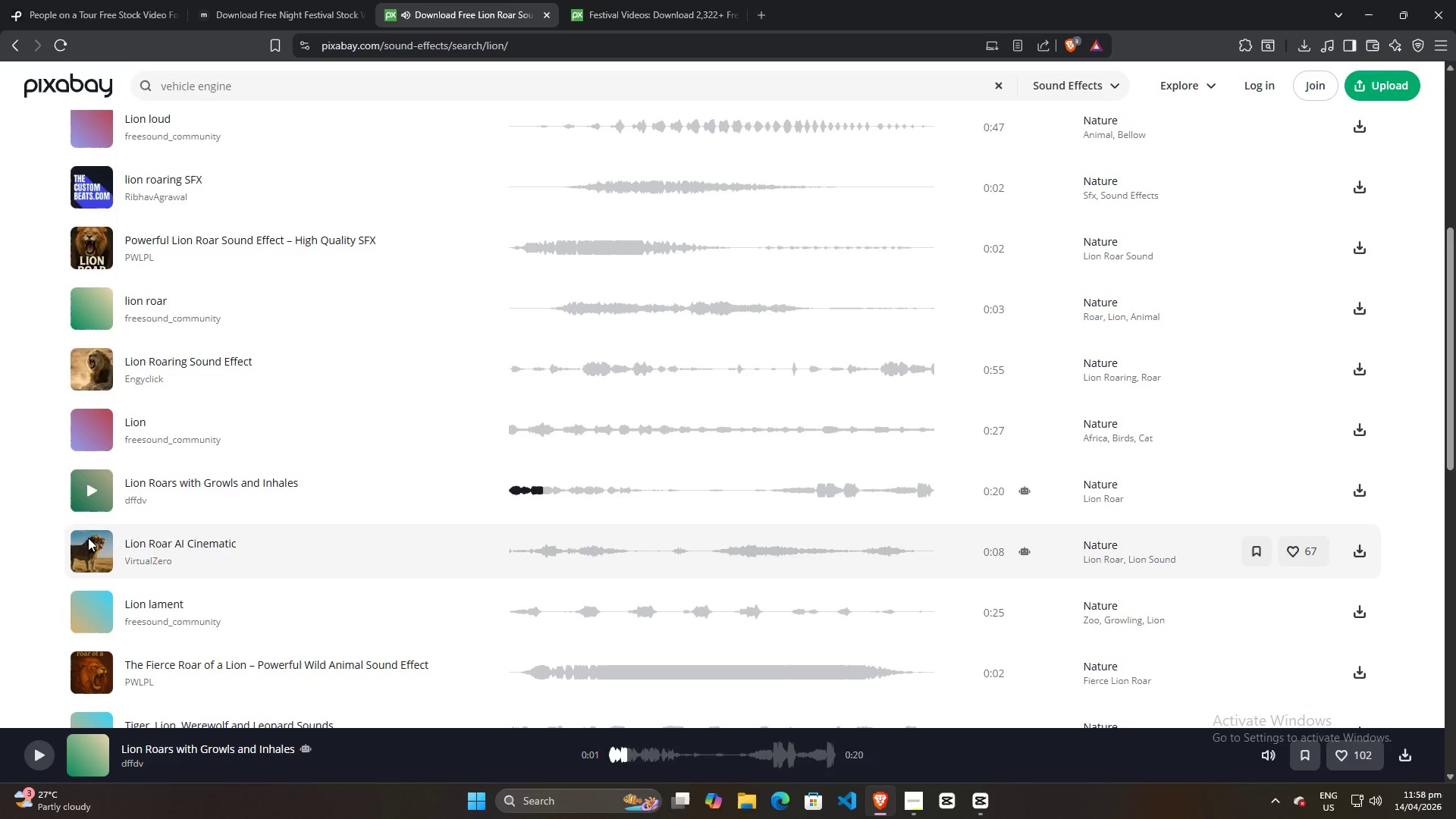 
left_click([88, 554])
 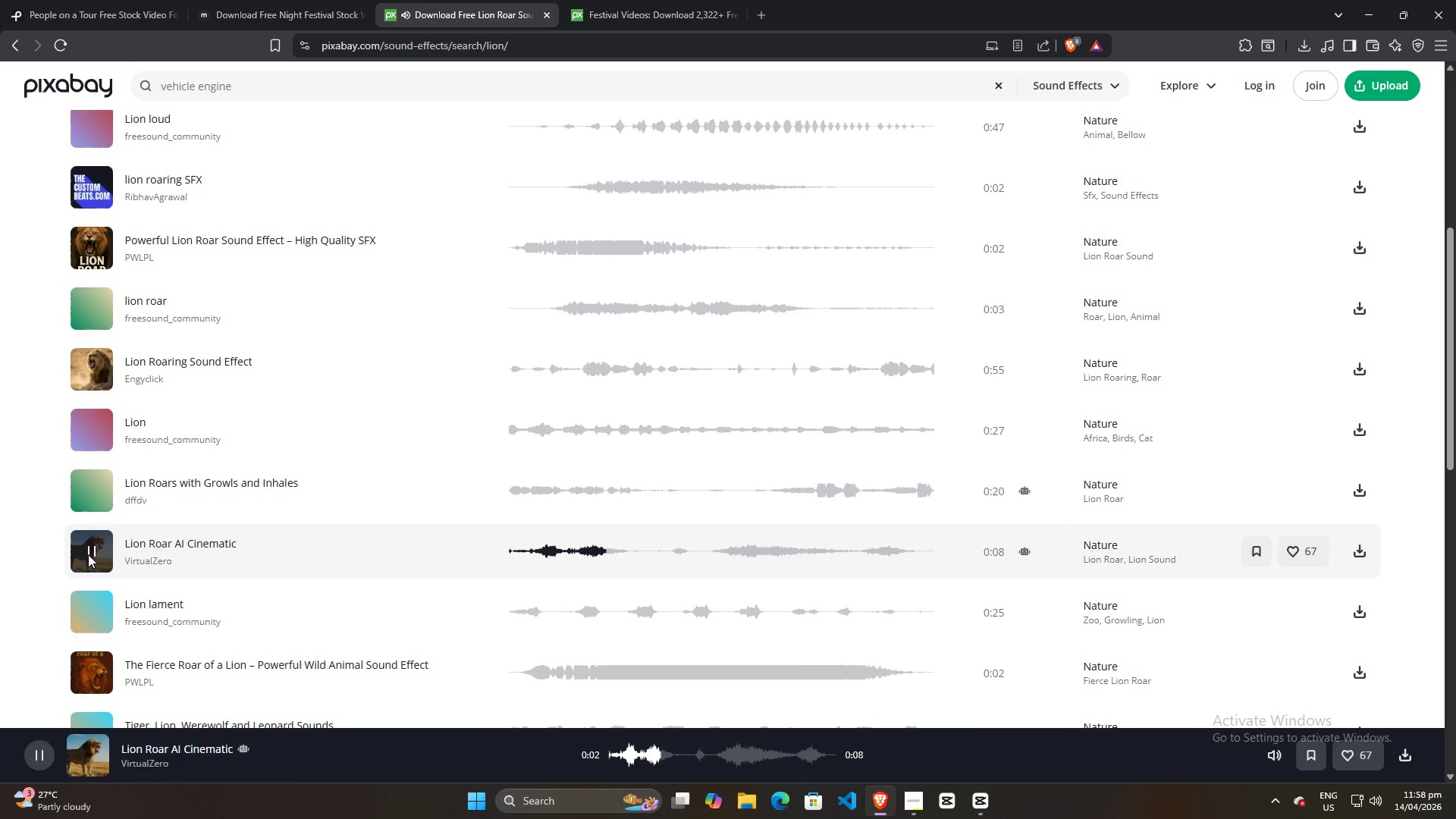 
left_click([88, 554])
 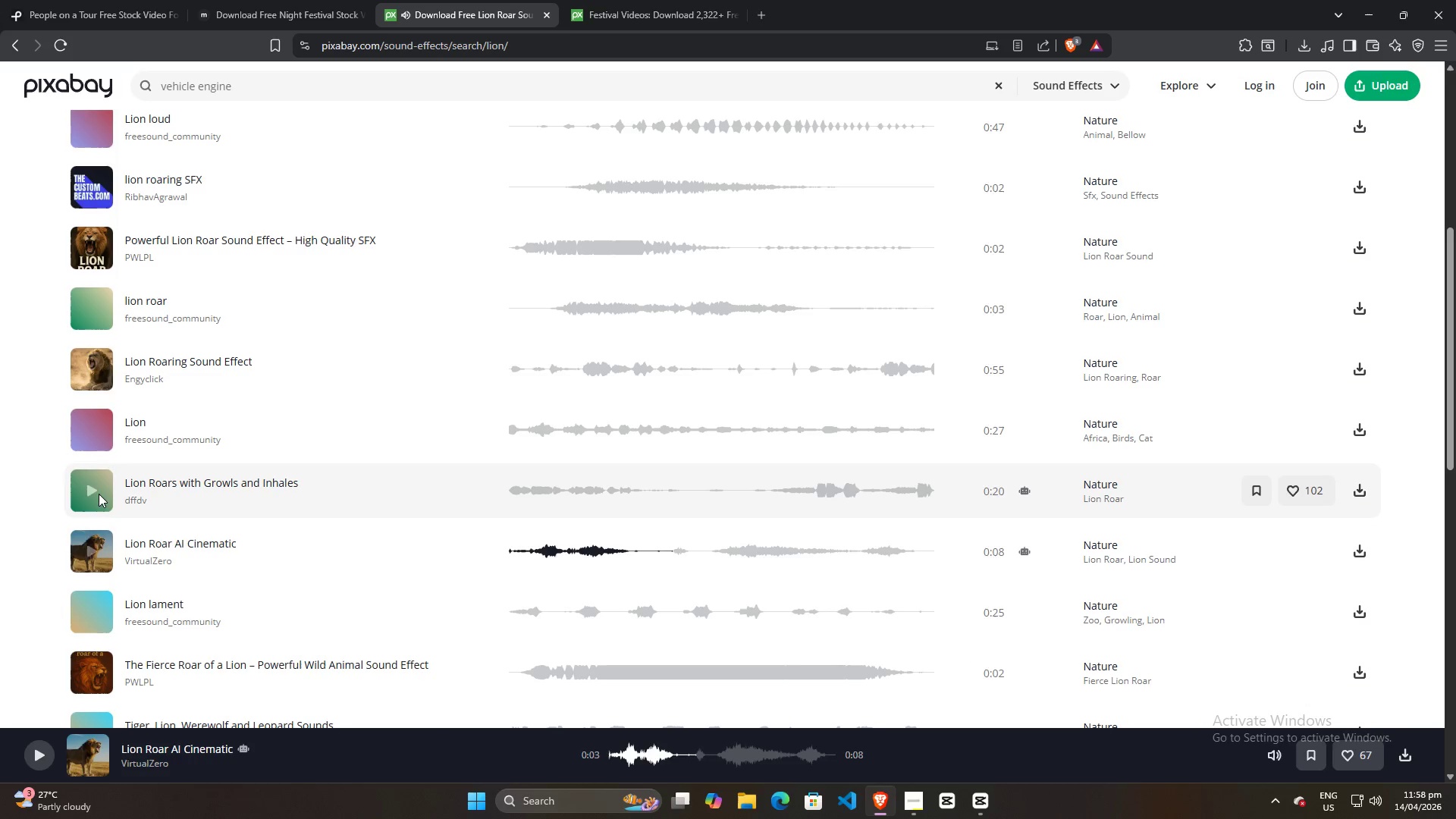 
left_click([99, 494])
 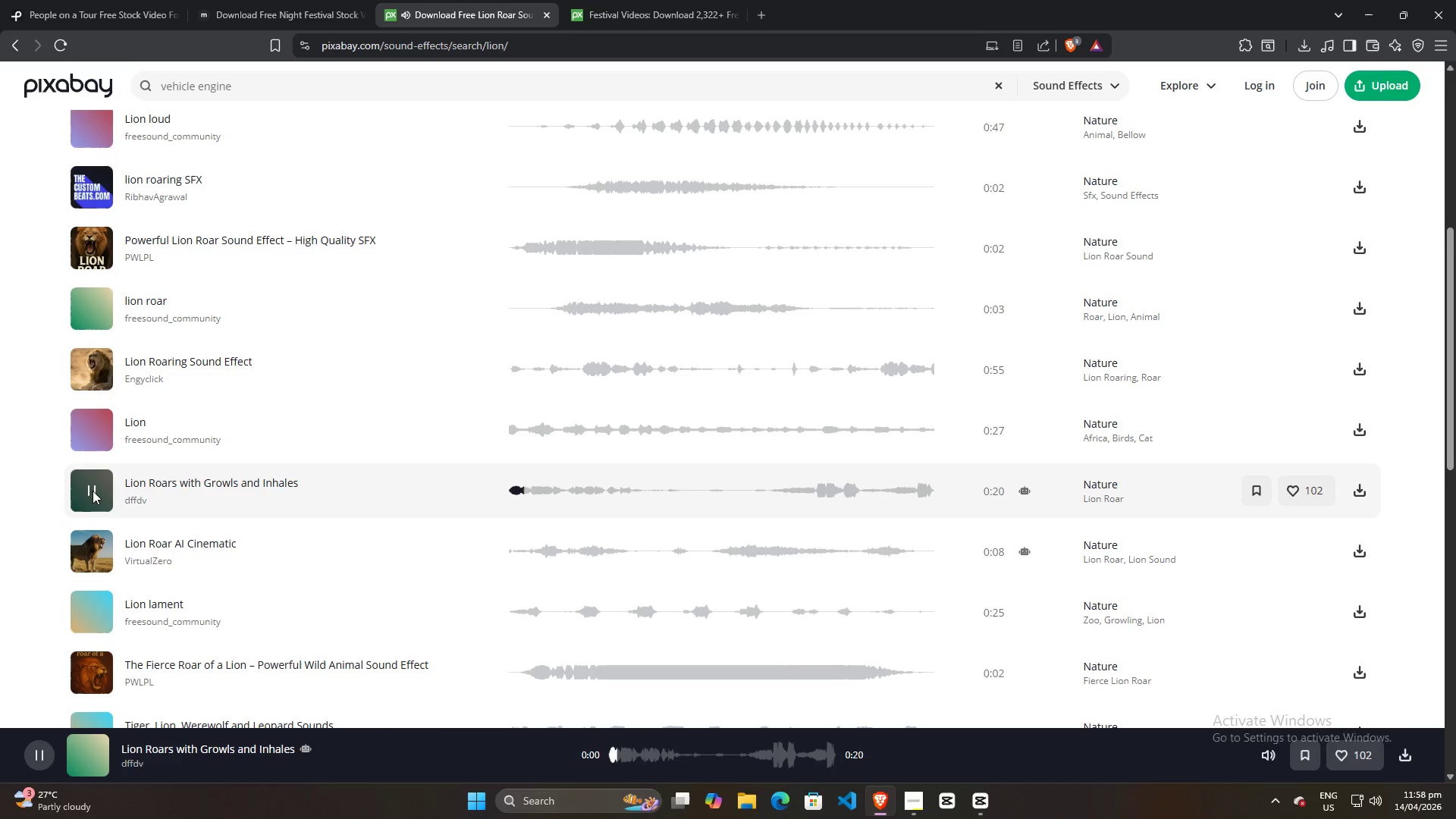 
left_click([93, 491])
 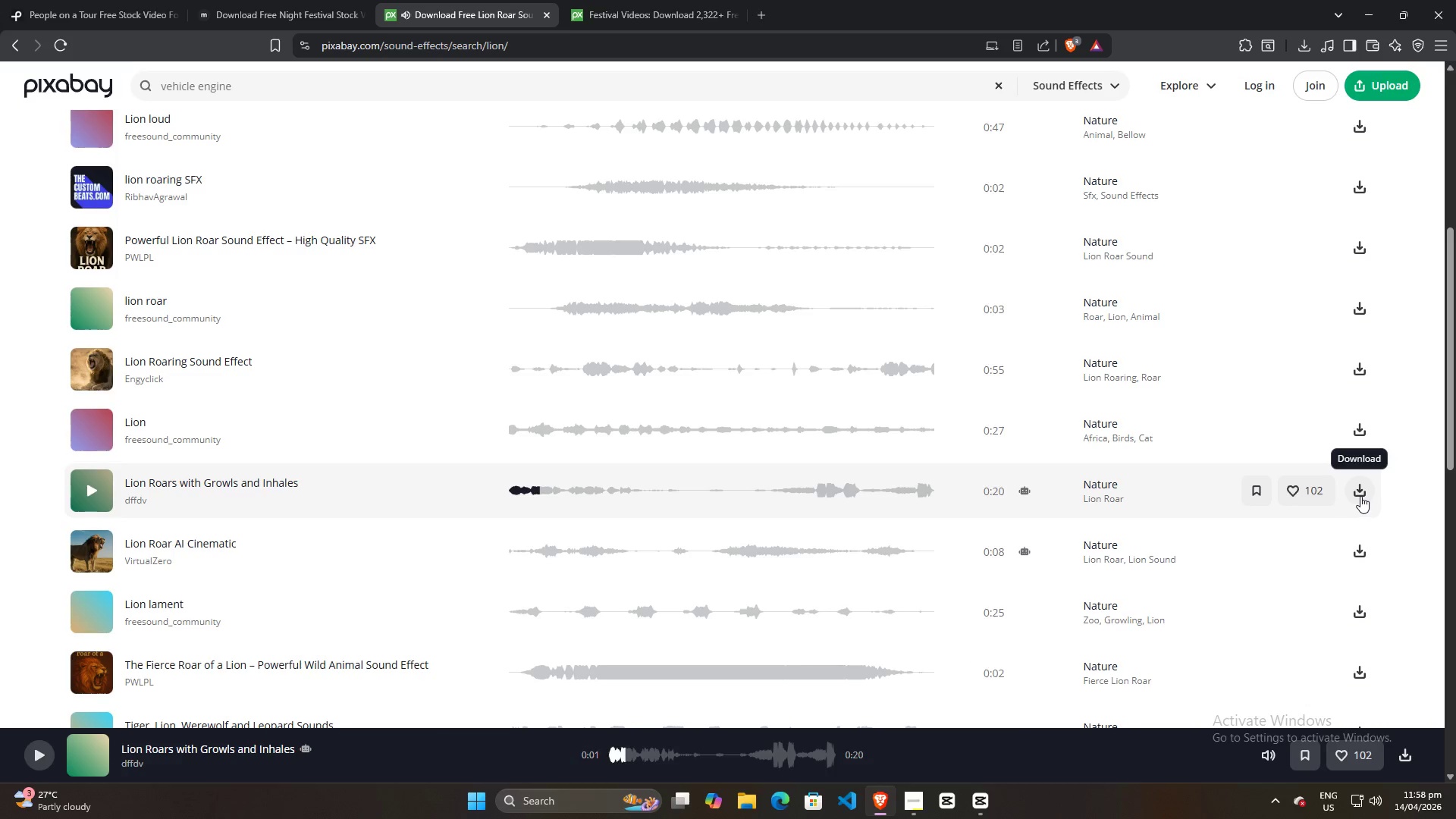 
left_click([1360, 496])
 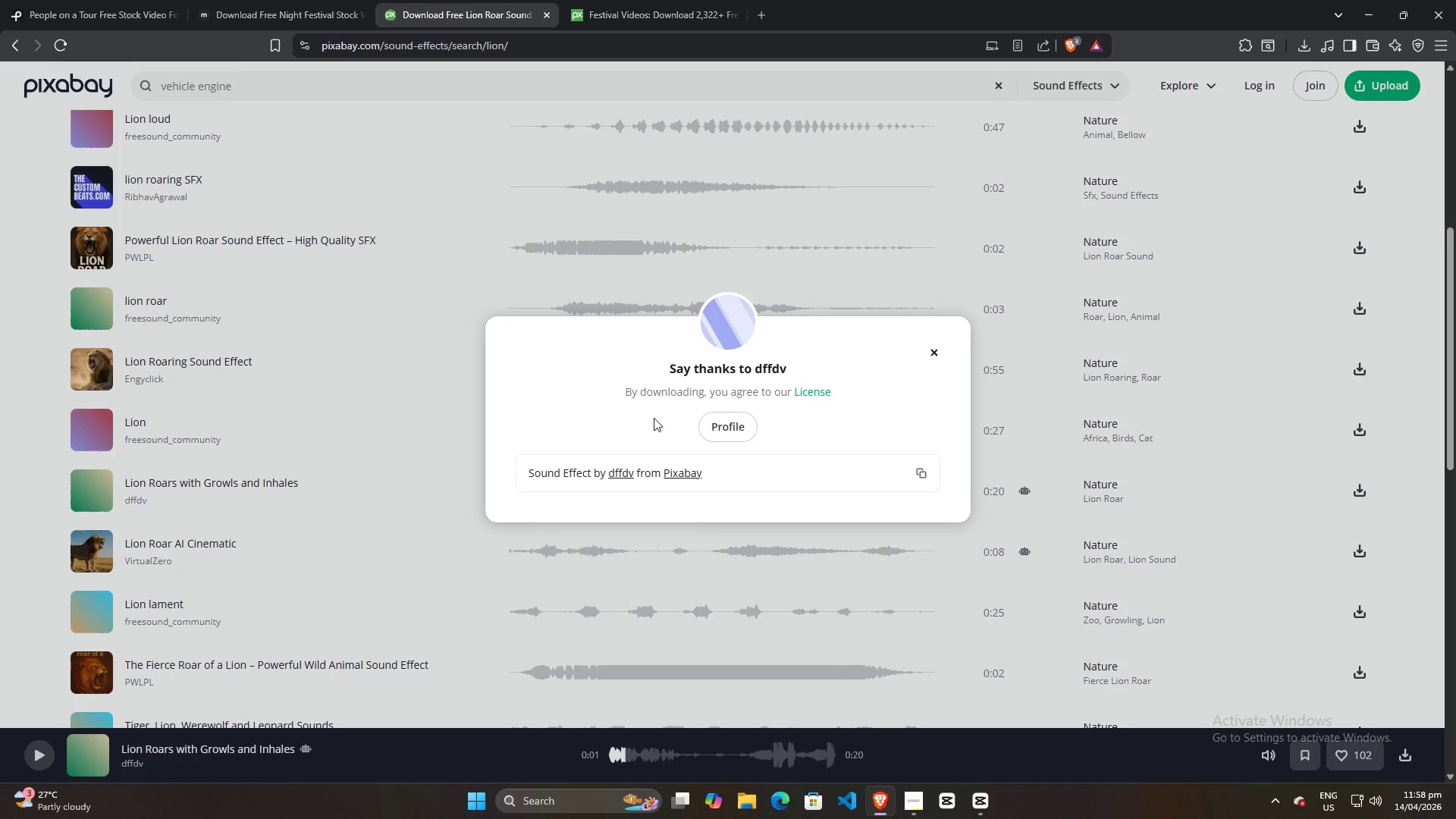 
left_click([589, 381])
 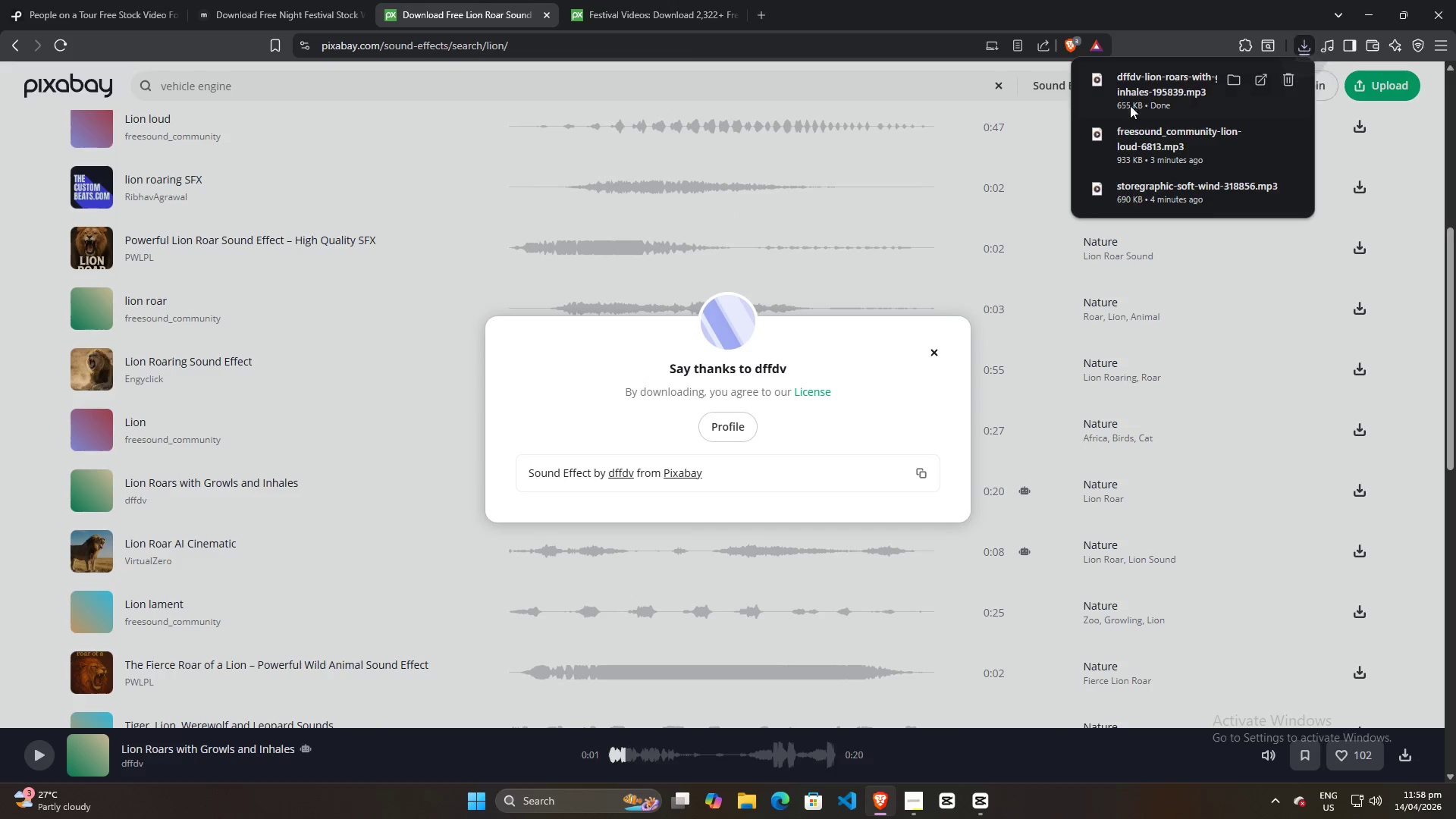 
left_click_drag(start_coordinate=[1121, 86], to_coordinate=[345, 374])
 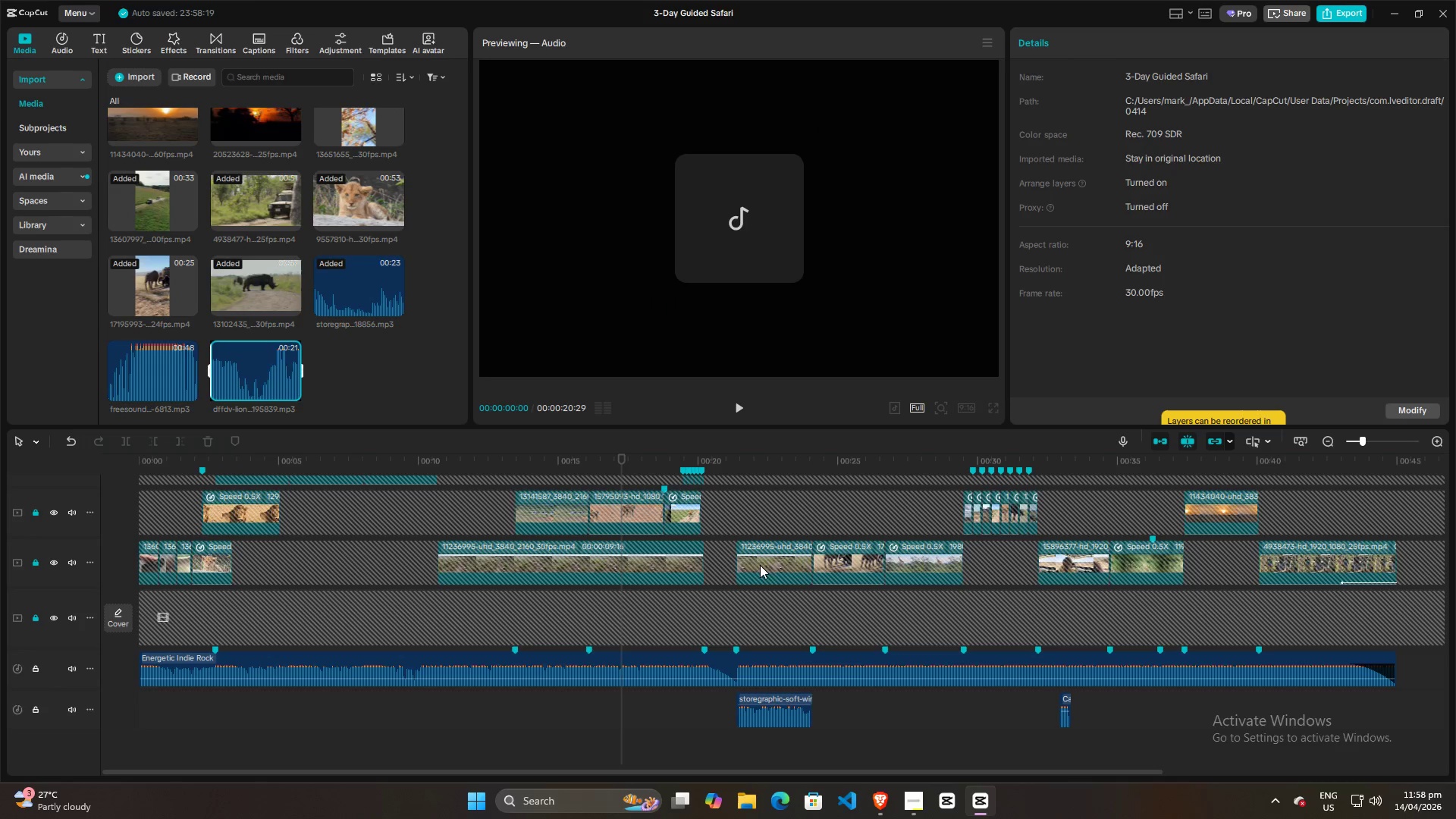 
left_click([964, 708])
 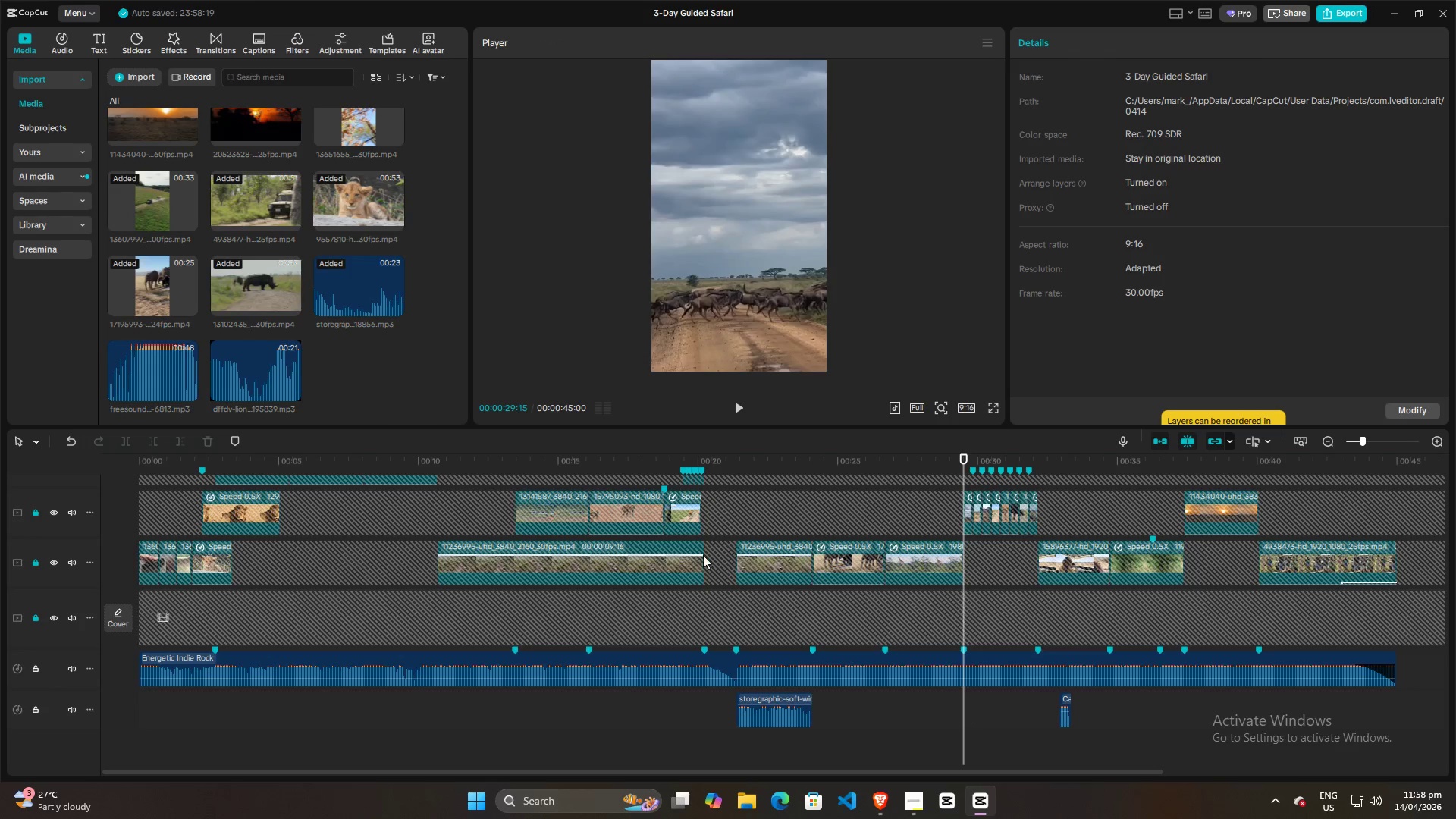 
left_click([639, 708])
 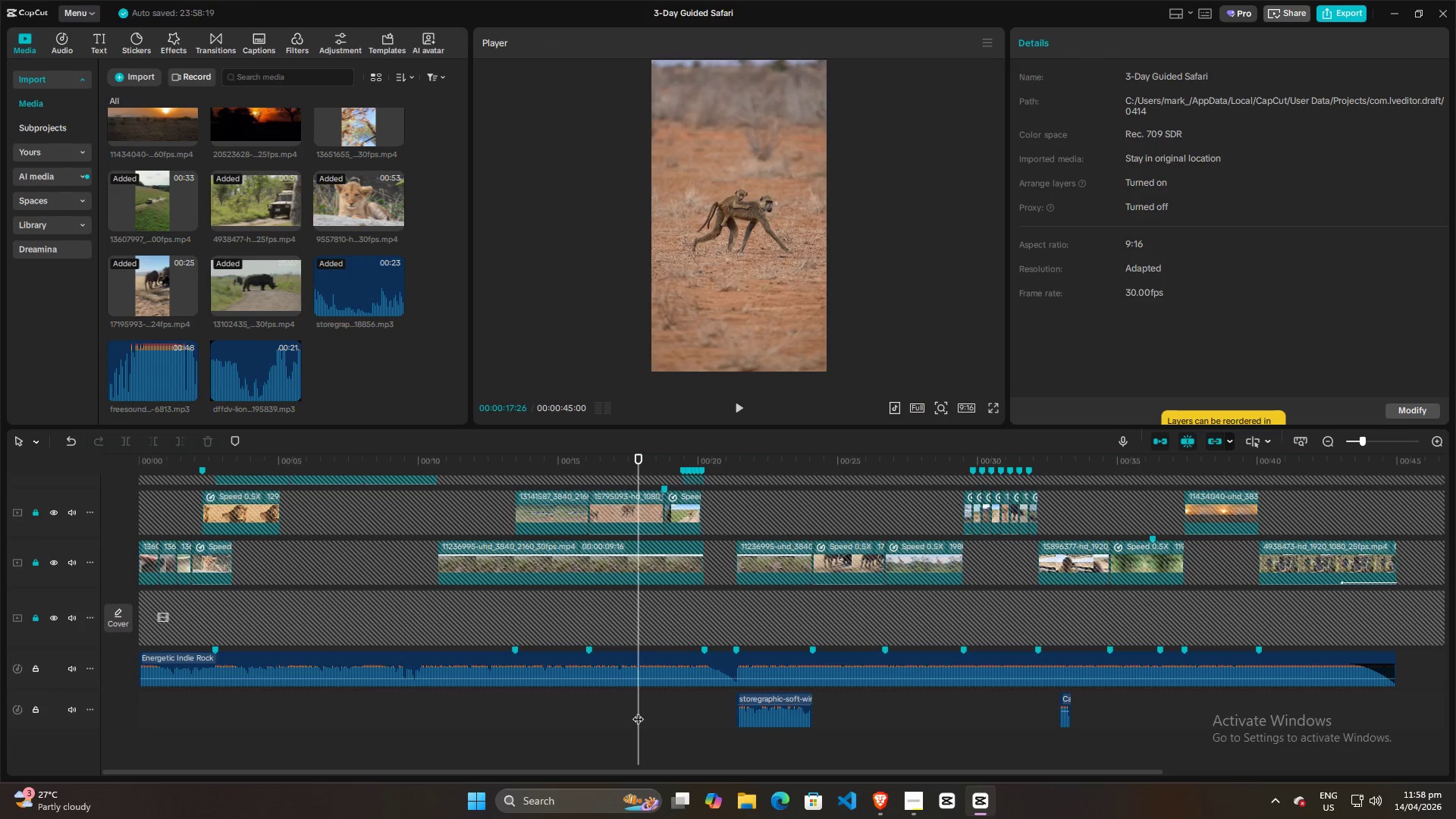 
left_click([676, 722])
 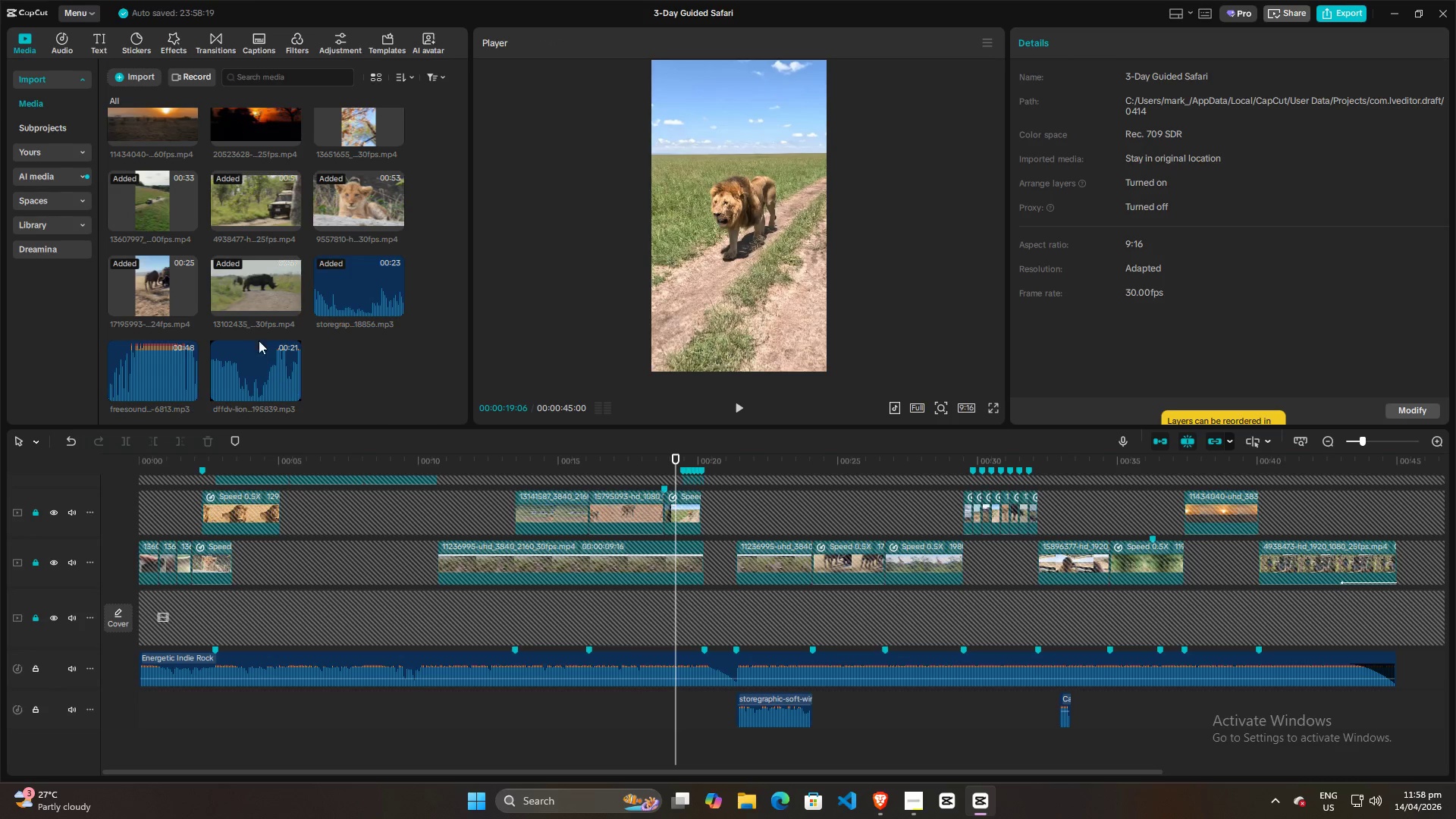 
left_click_drag(start_coordinate=[250, 366], to_coordinate=[667, 713])
 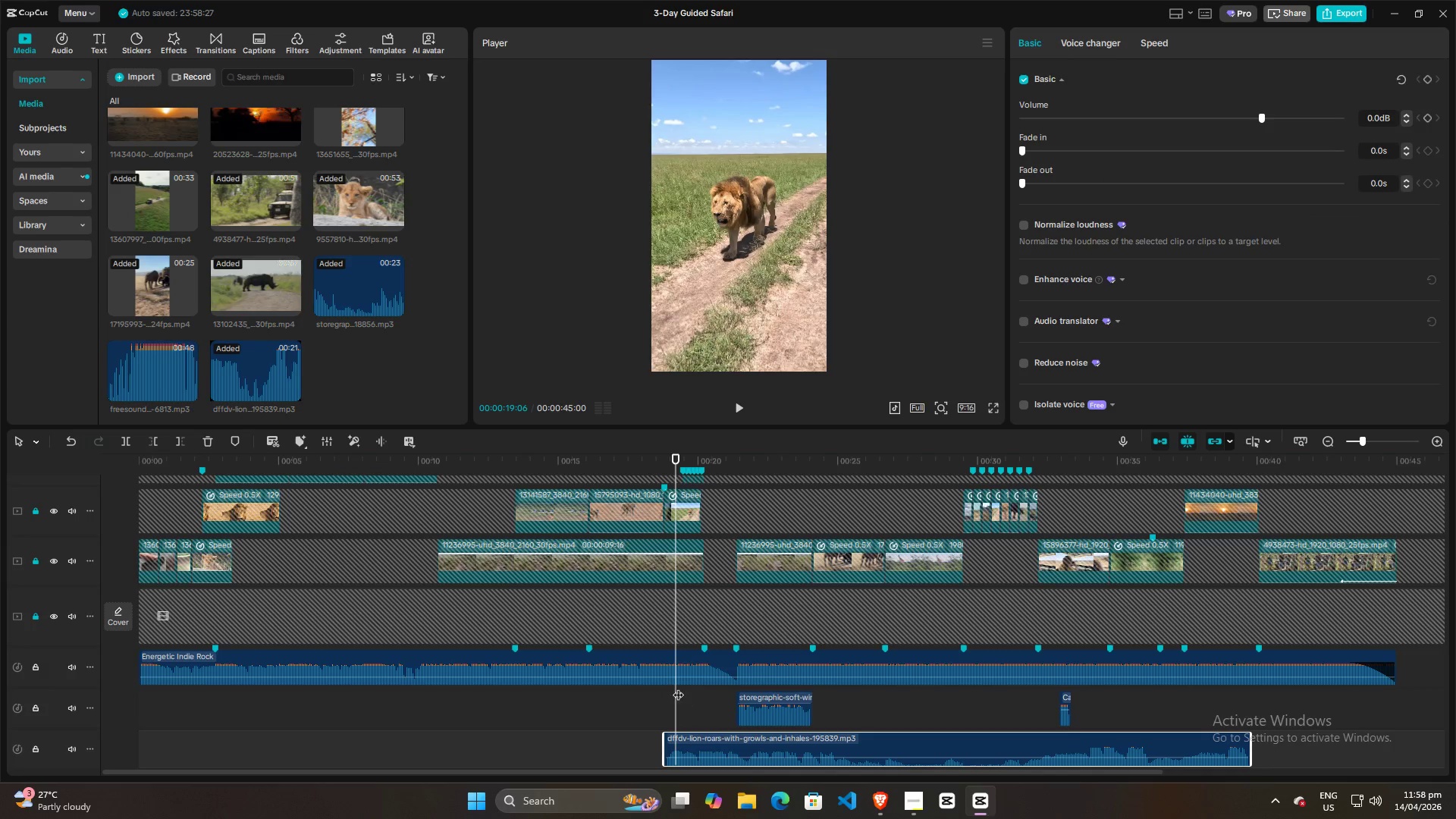 
left_click_drag(start_coordinate=[675, 686], to_coordinate=[687, 689])
 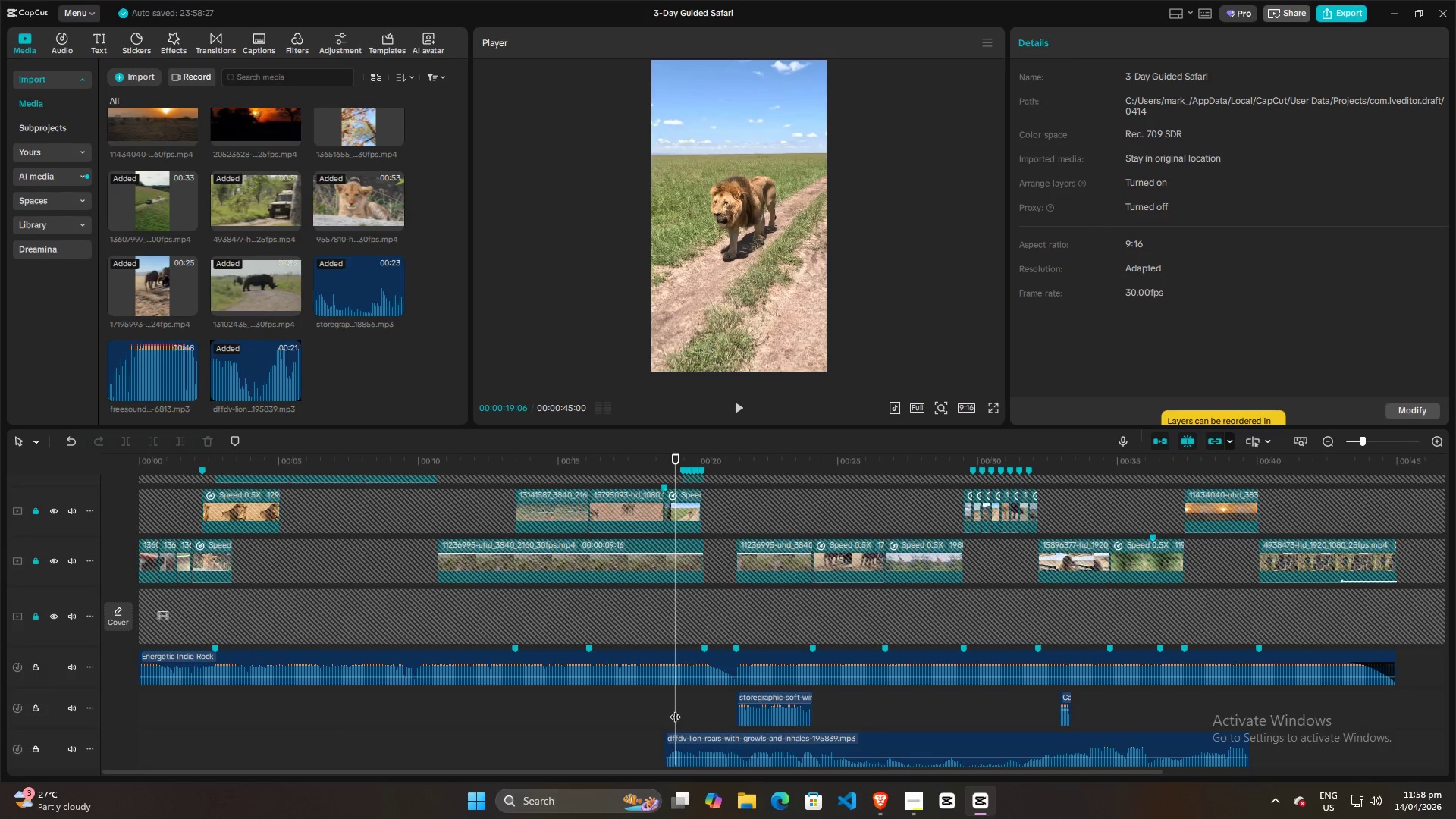 
left_click_drag(start_coordinate=[675, 709], to_coordinate=[669, 726])
 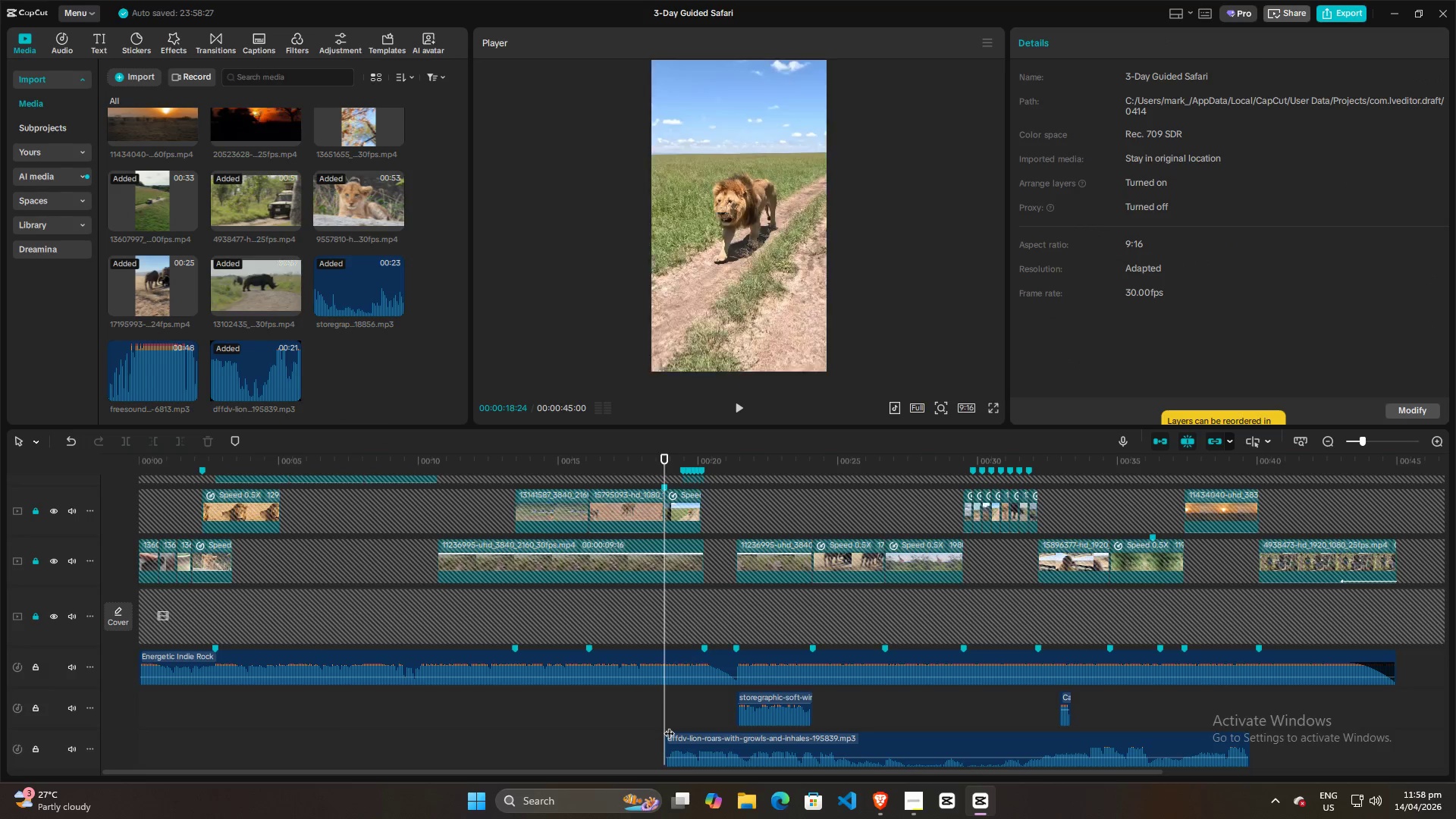 
key(Space)
 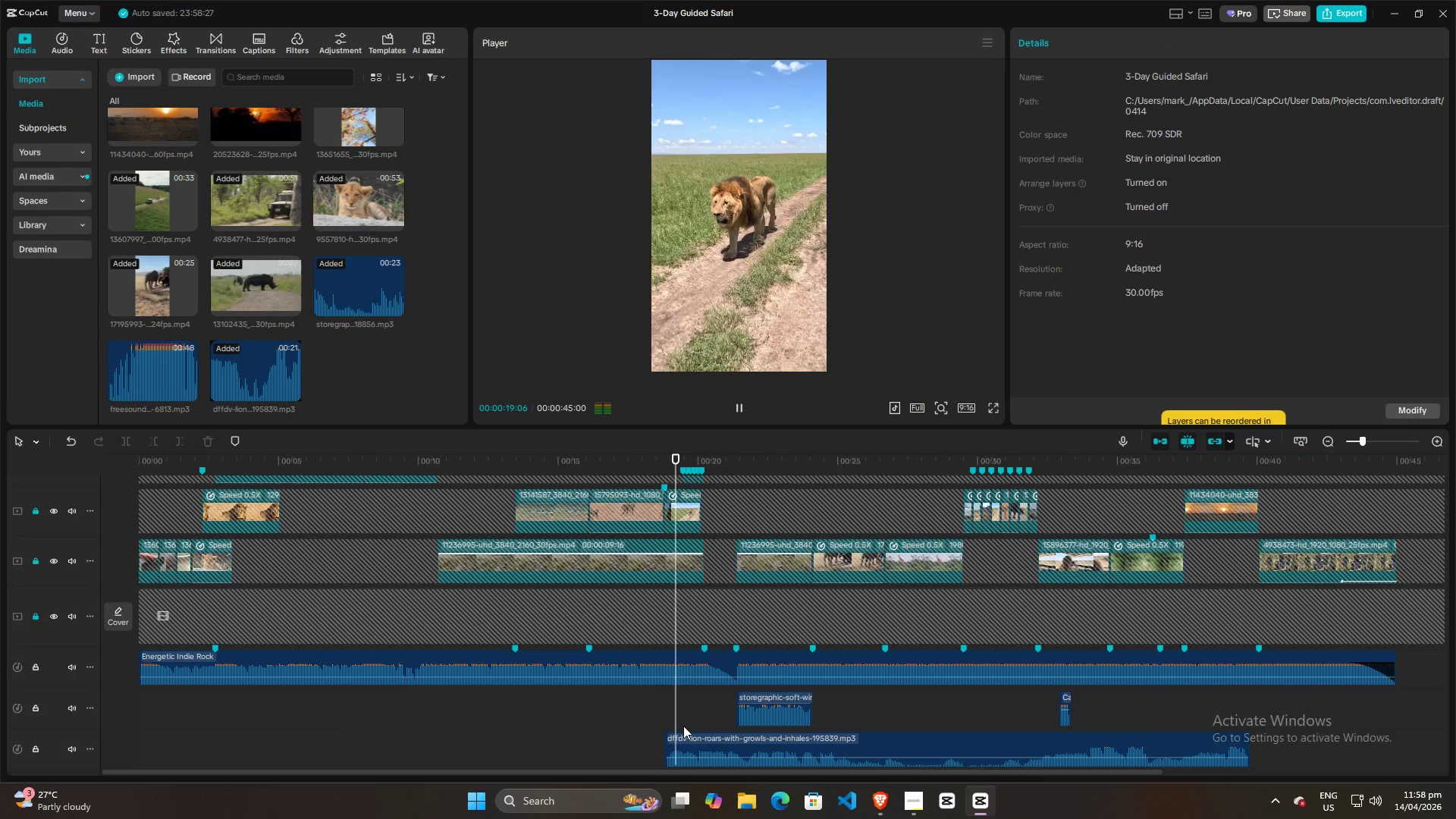 
key(Space)
 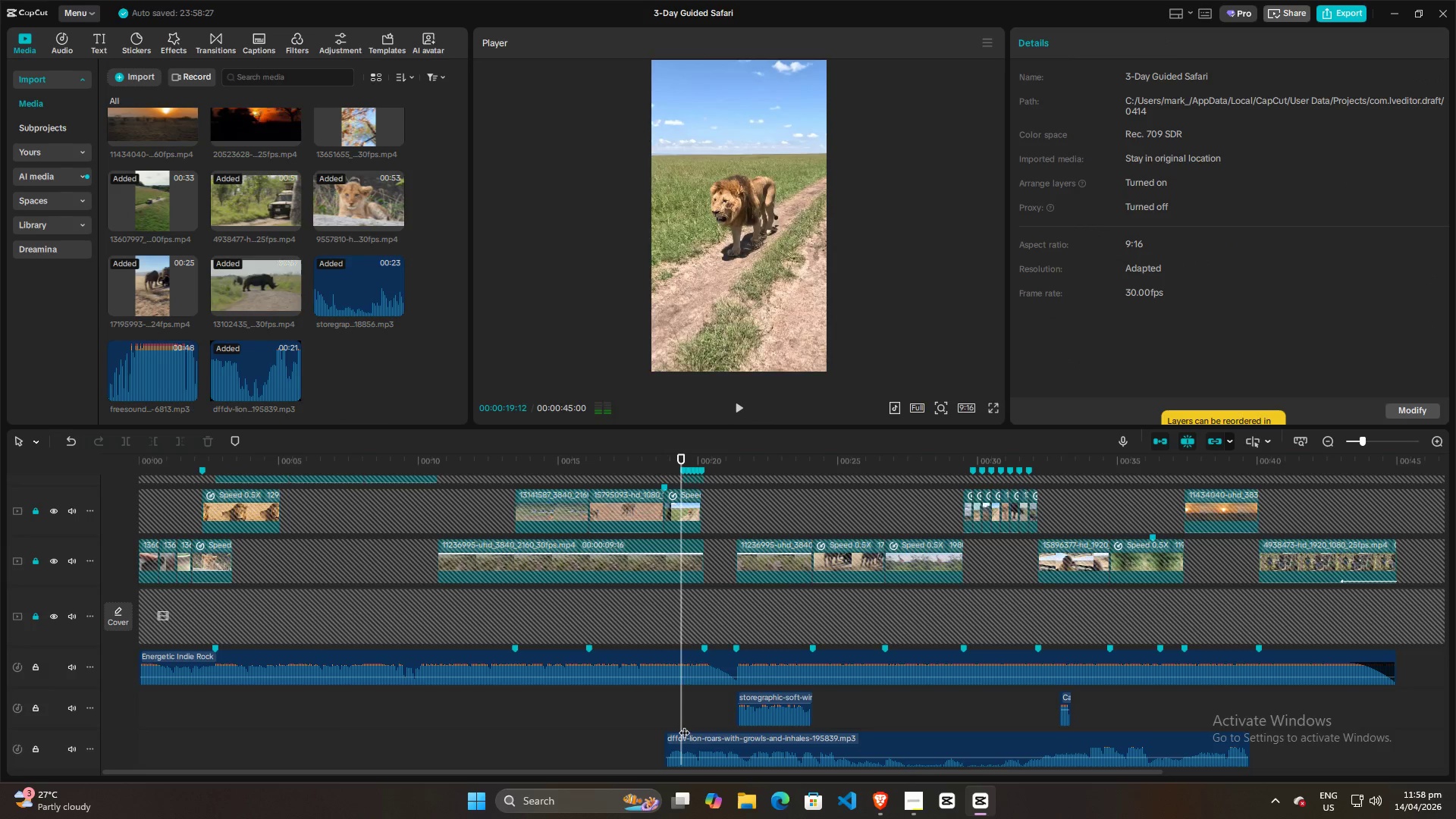 
key(Space)
 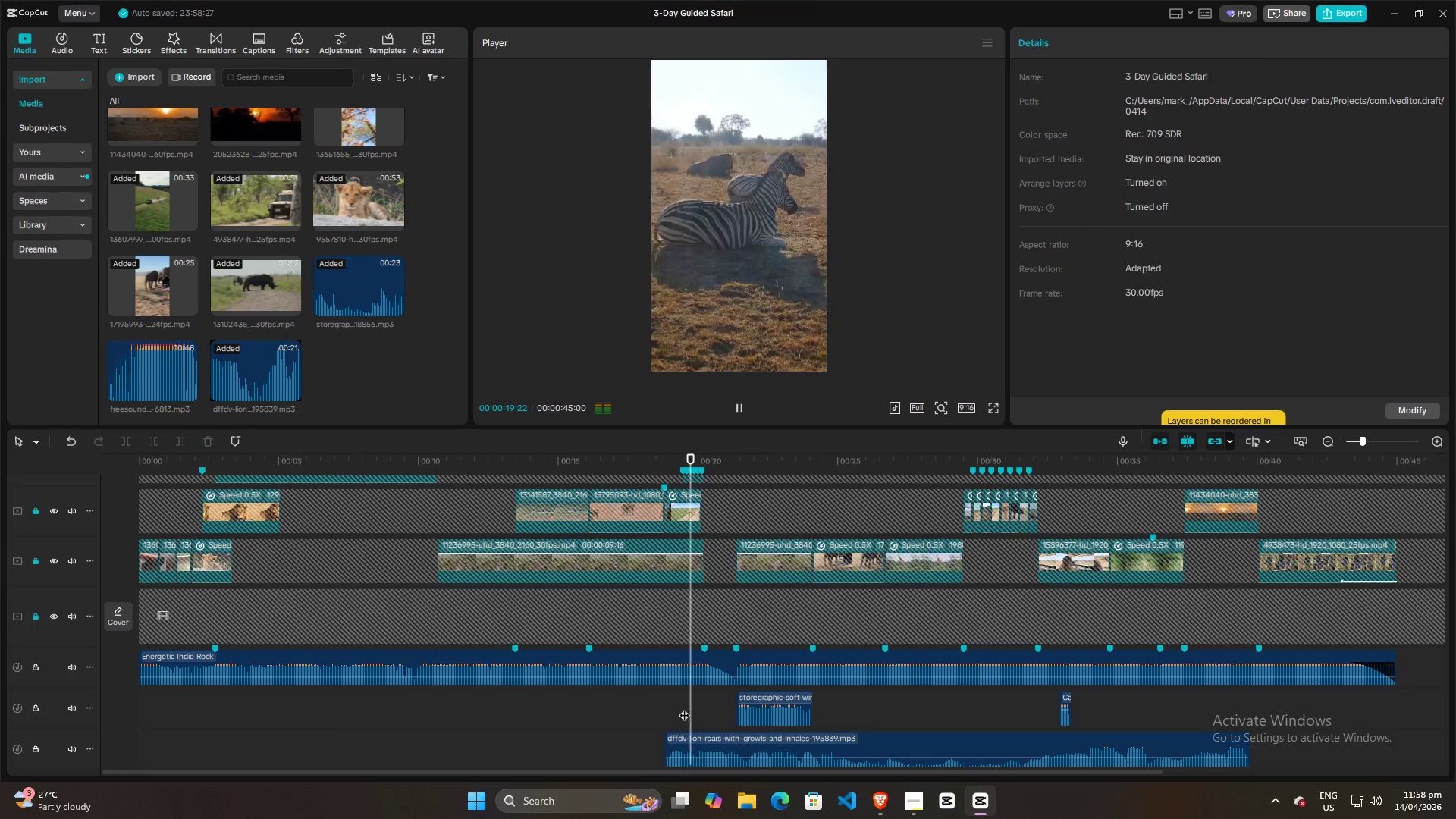 
key(Space)
 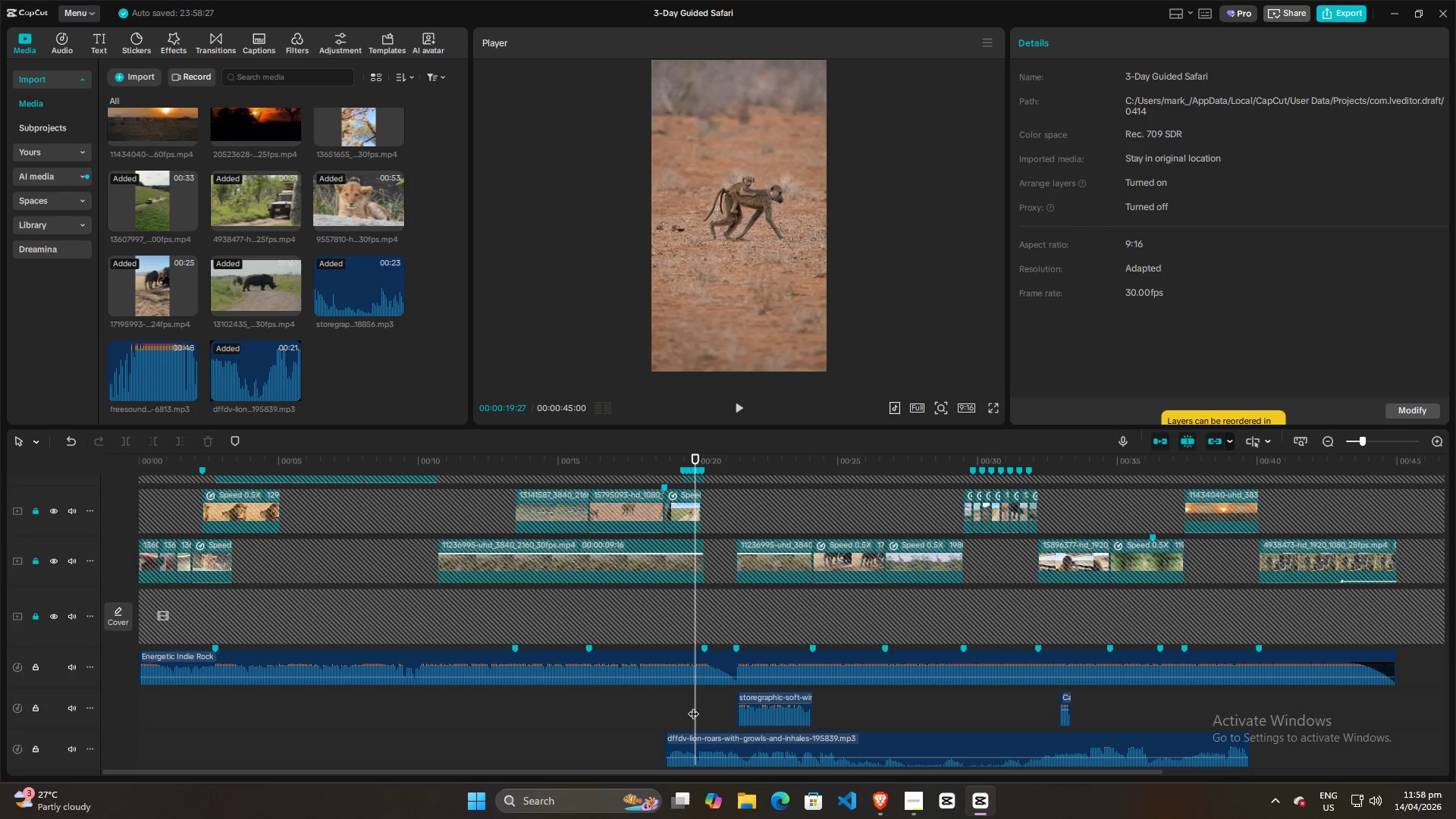 
left_click_drag(start_coordinate=[694, 705], to_coordinate=[659, 705])
 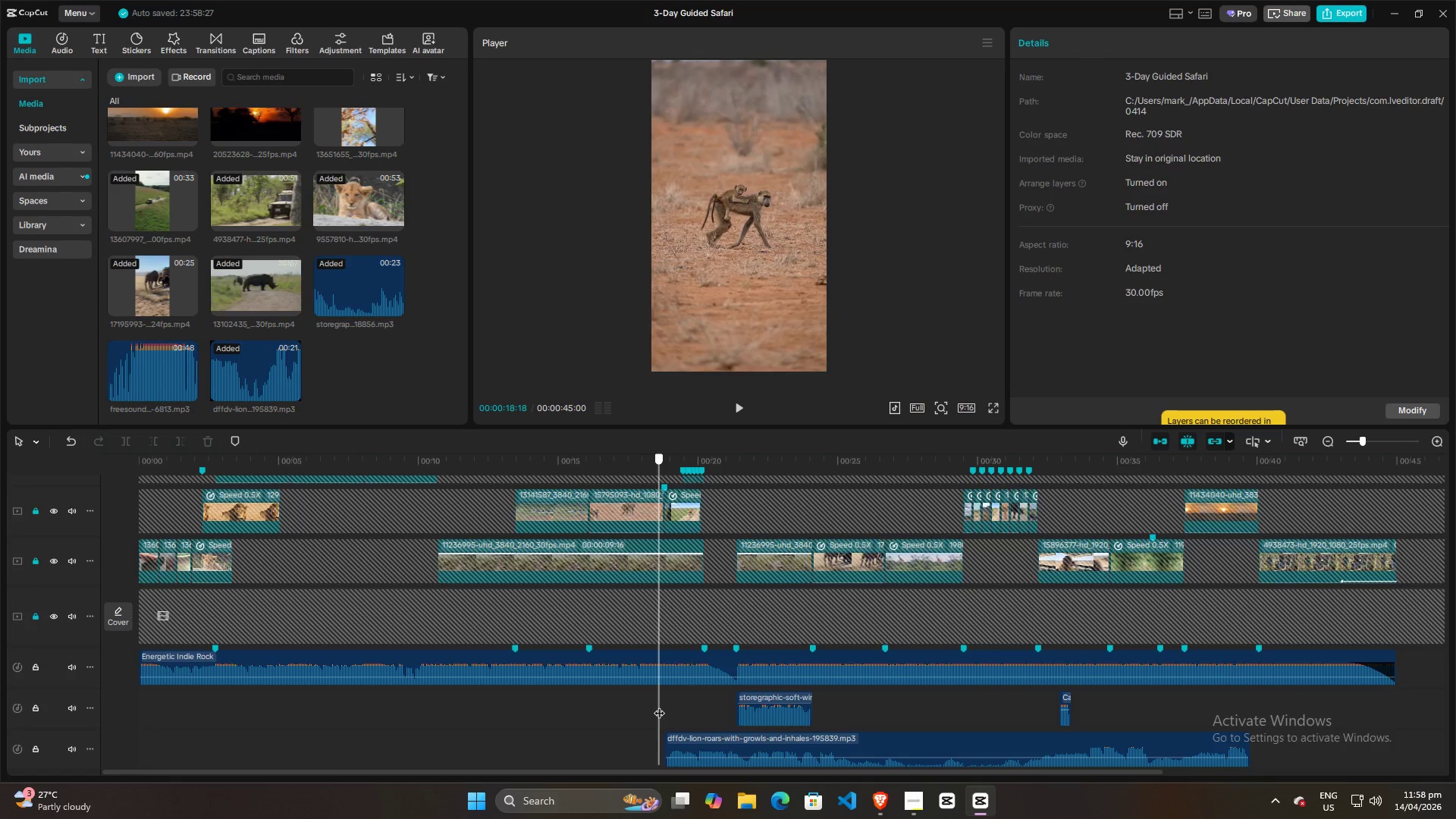 
key(Space)
 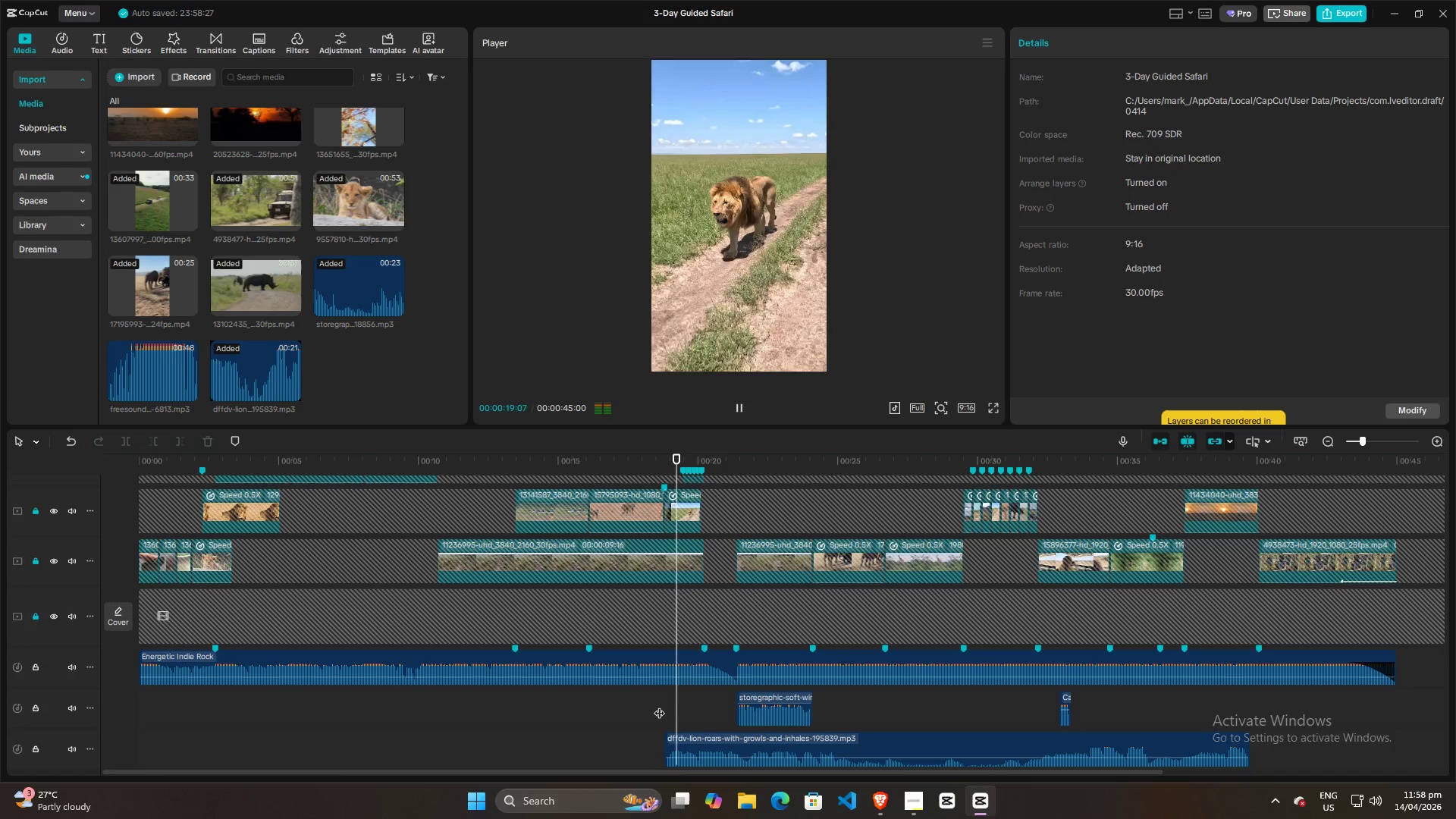 
key(Space)
 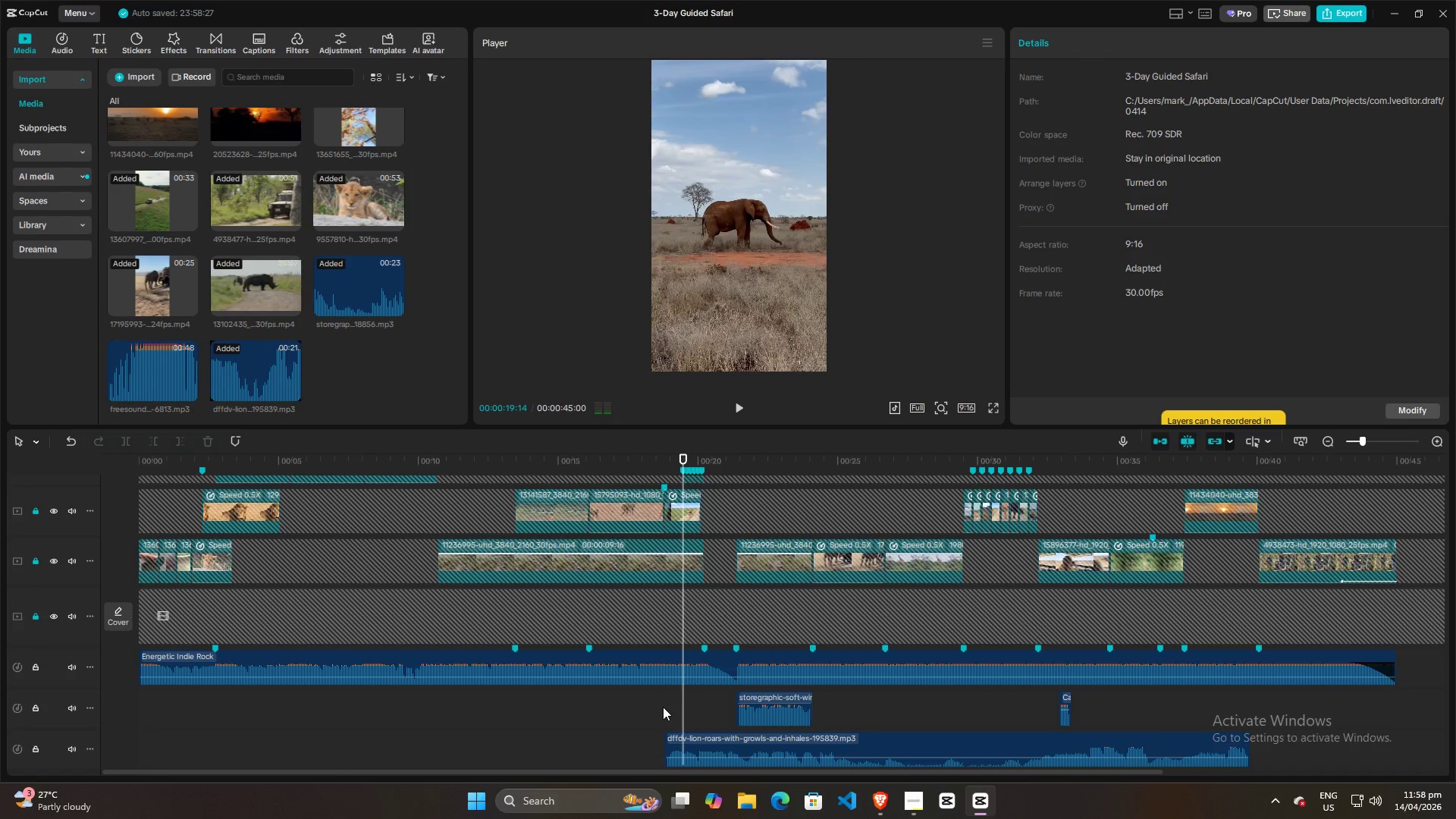 
key(Space)
 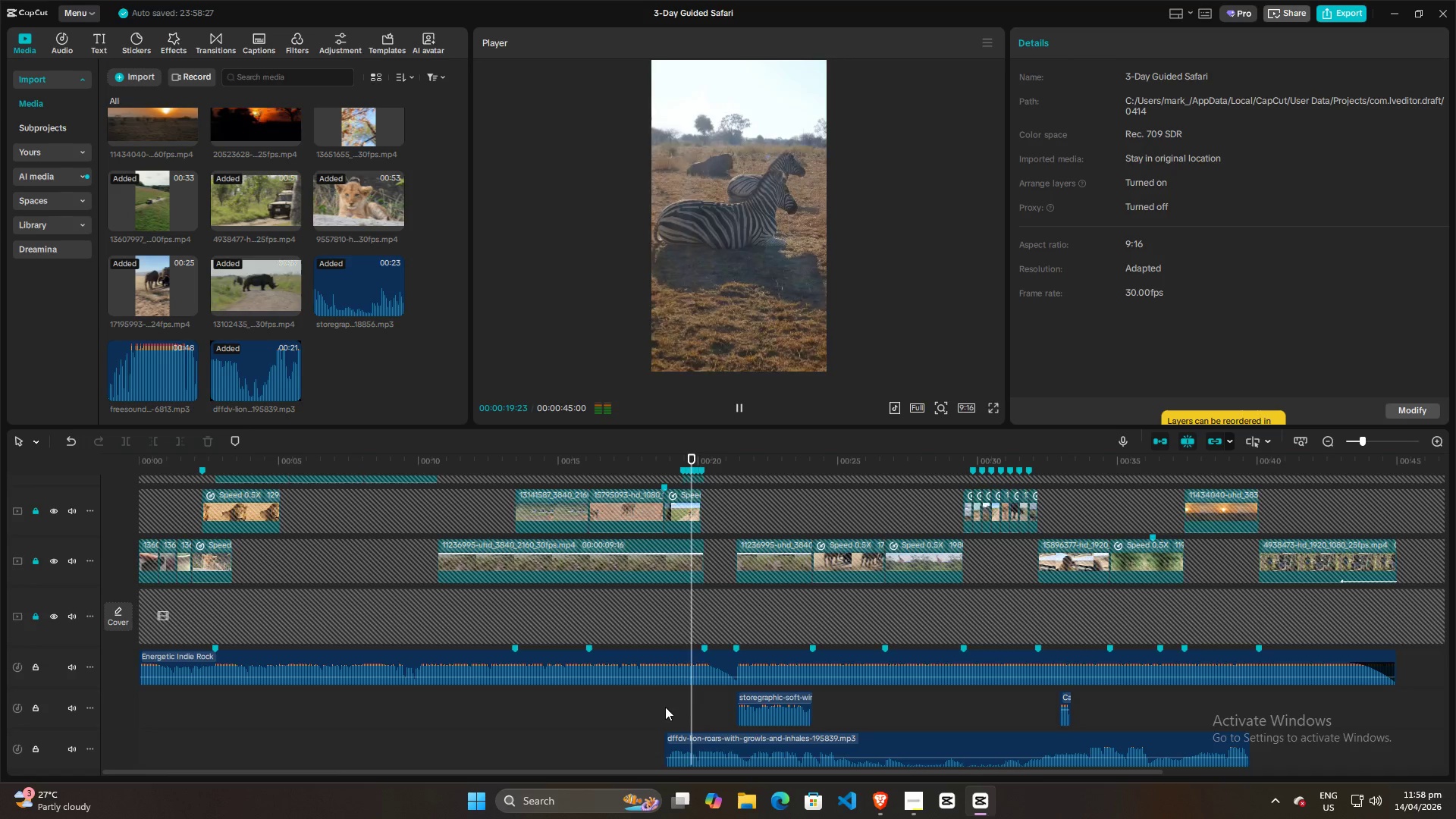 
key(Space)
 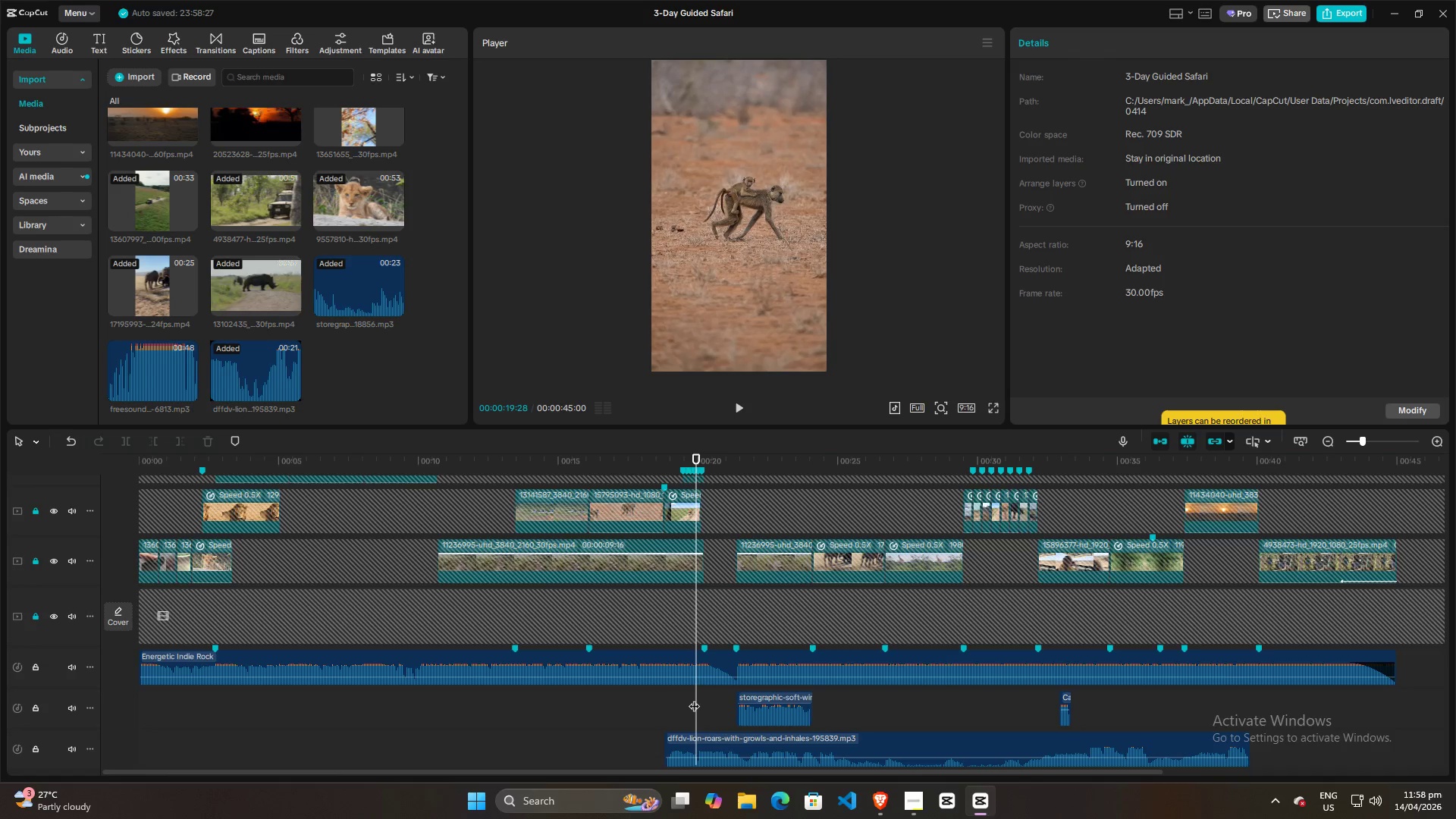 
left_click_drag(start_coordinate=[695, 698], to_coordinate=[667, 698])
 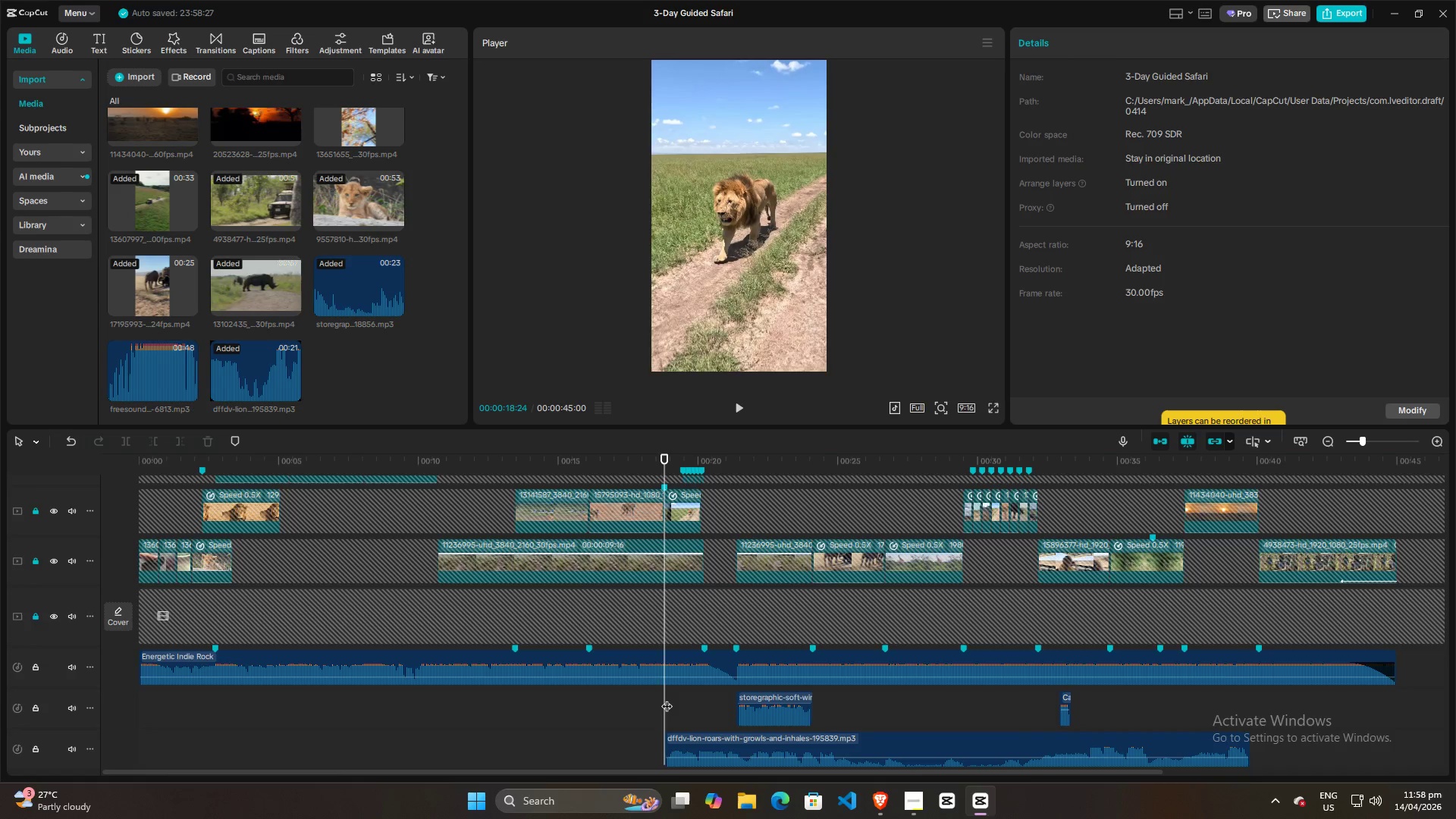 
key(Space)
 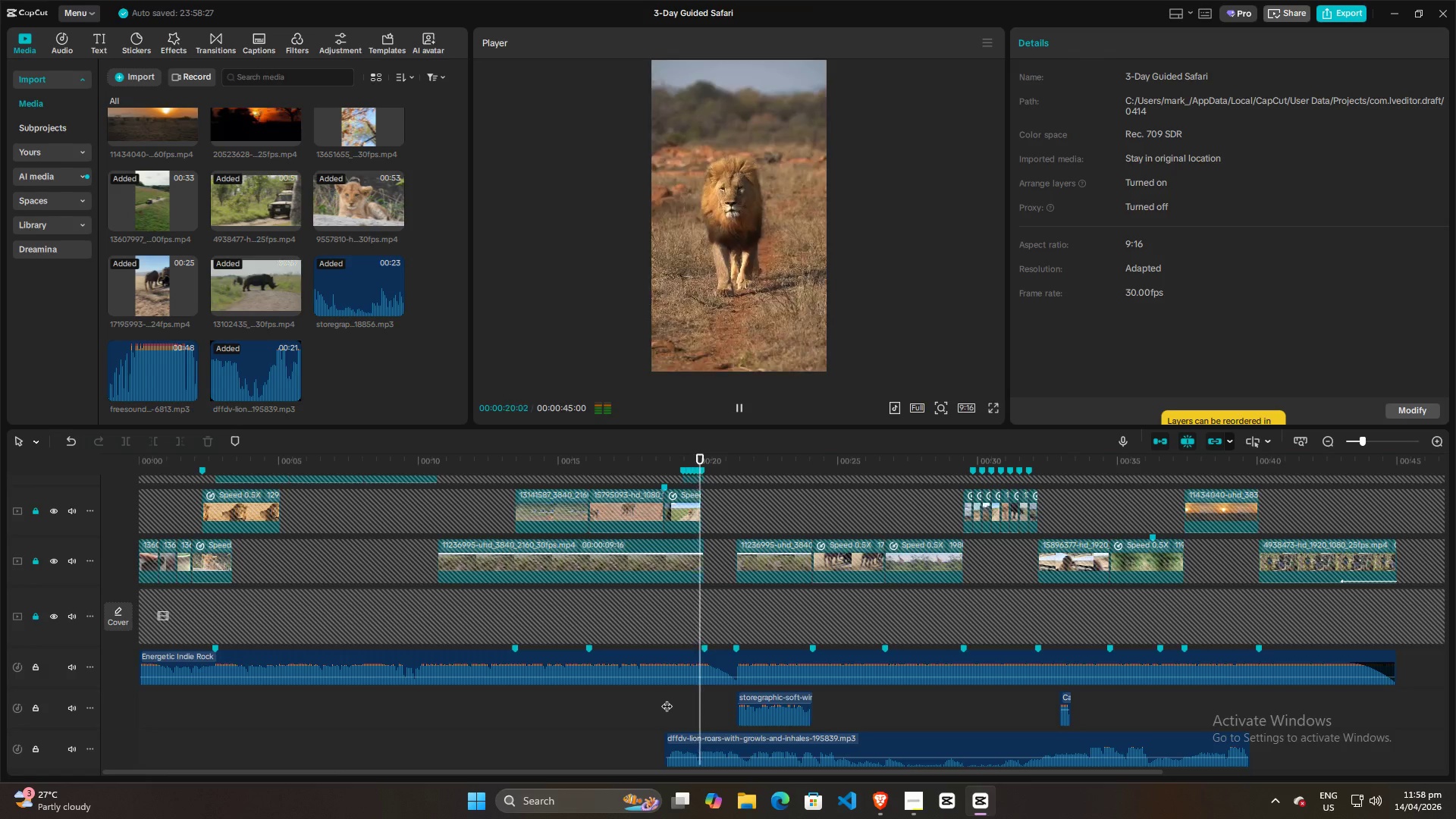 
key(Space)
 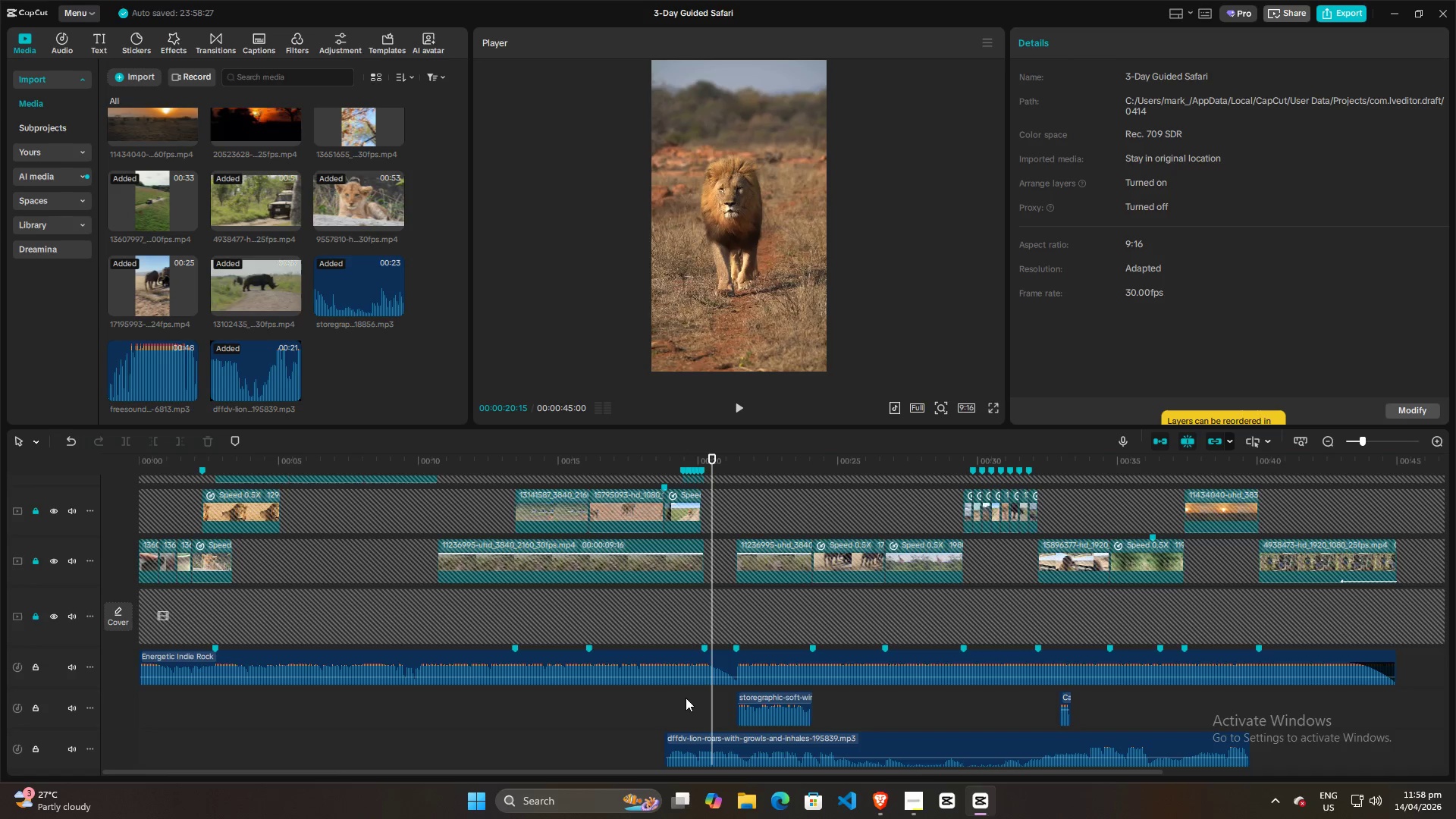 
key(Space)
 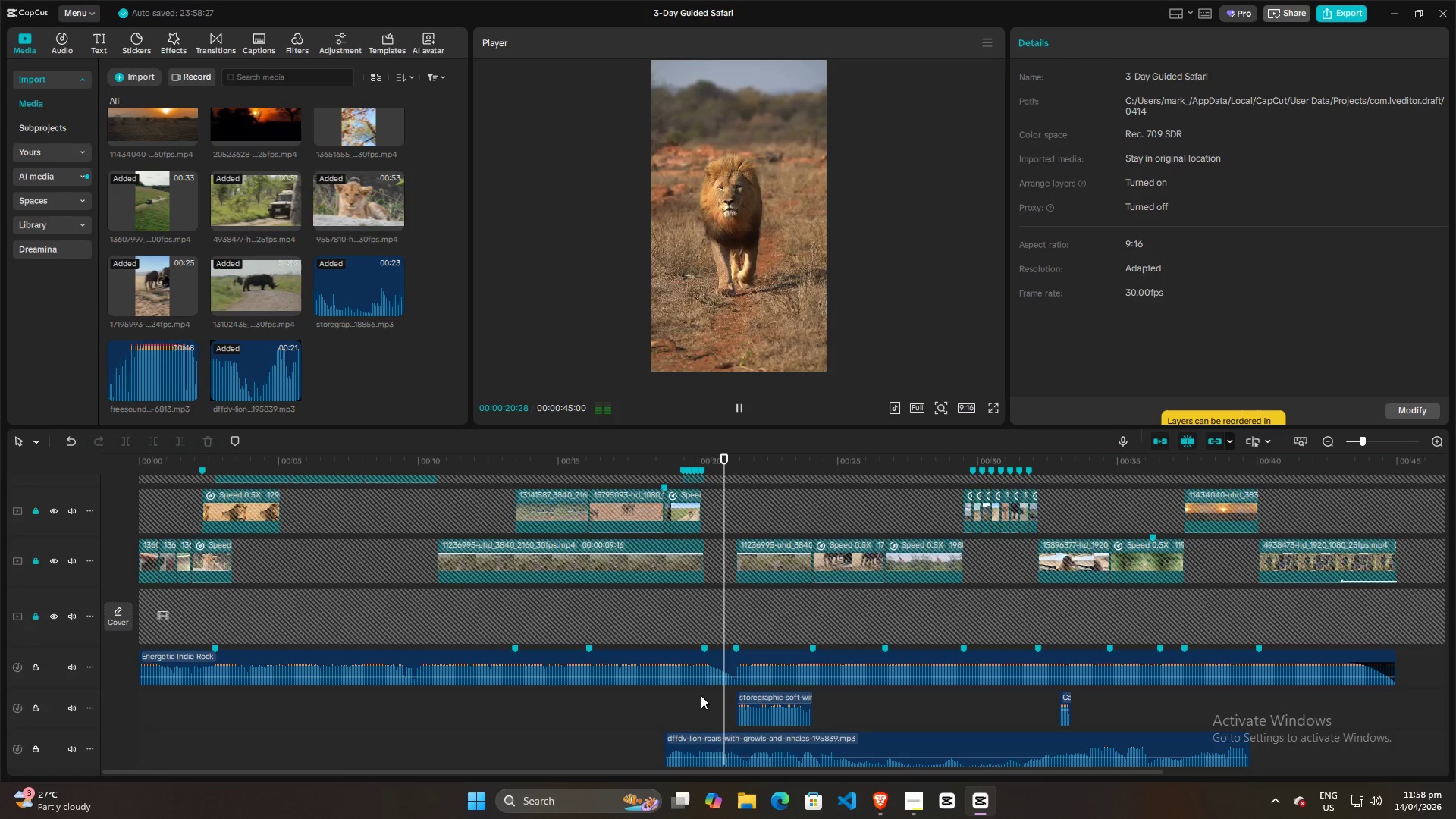 
key(Space)
 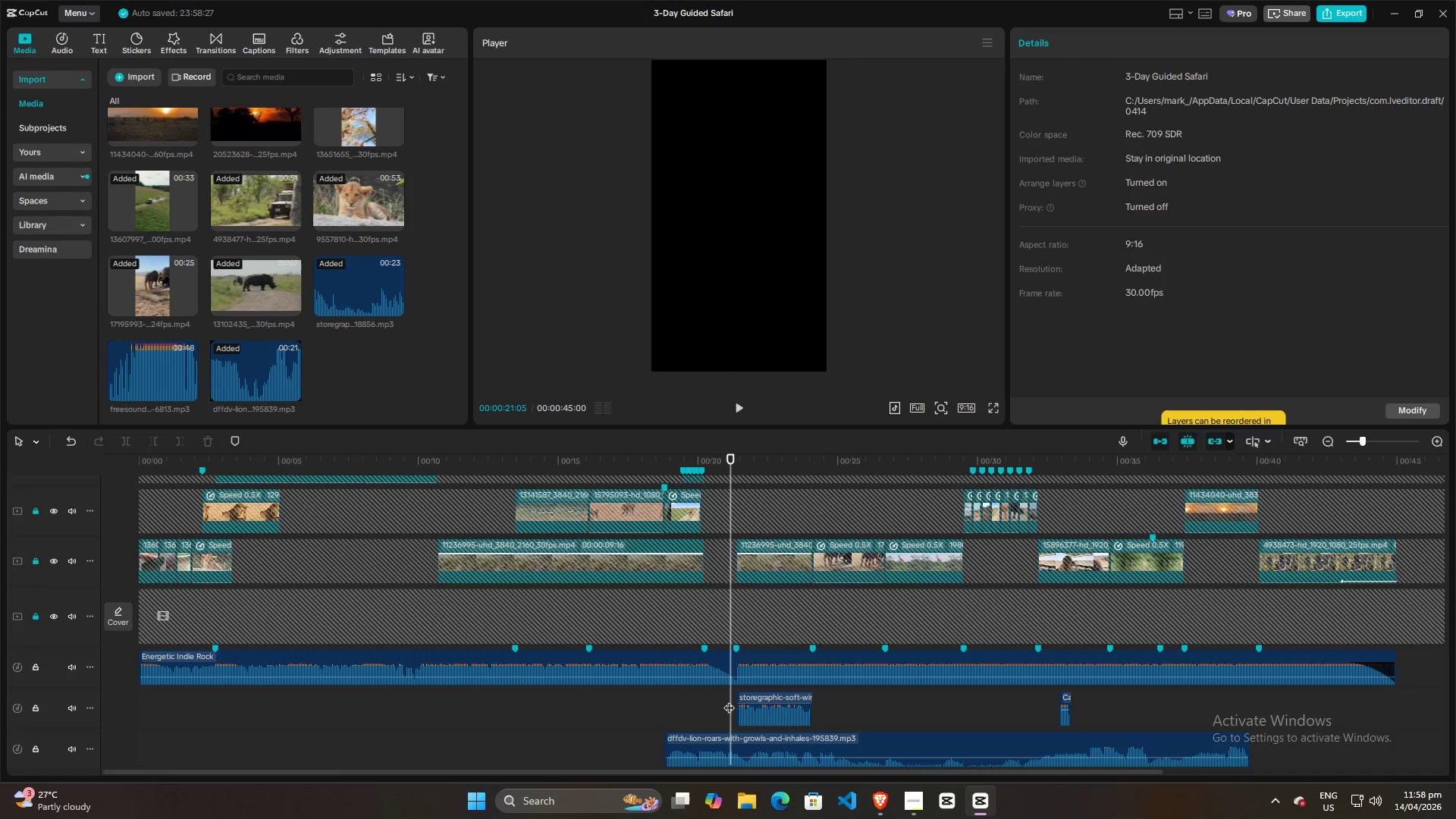 
left_click_drag(start_coordinate=[729, 700], to_coordinate=[688, 704])
 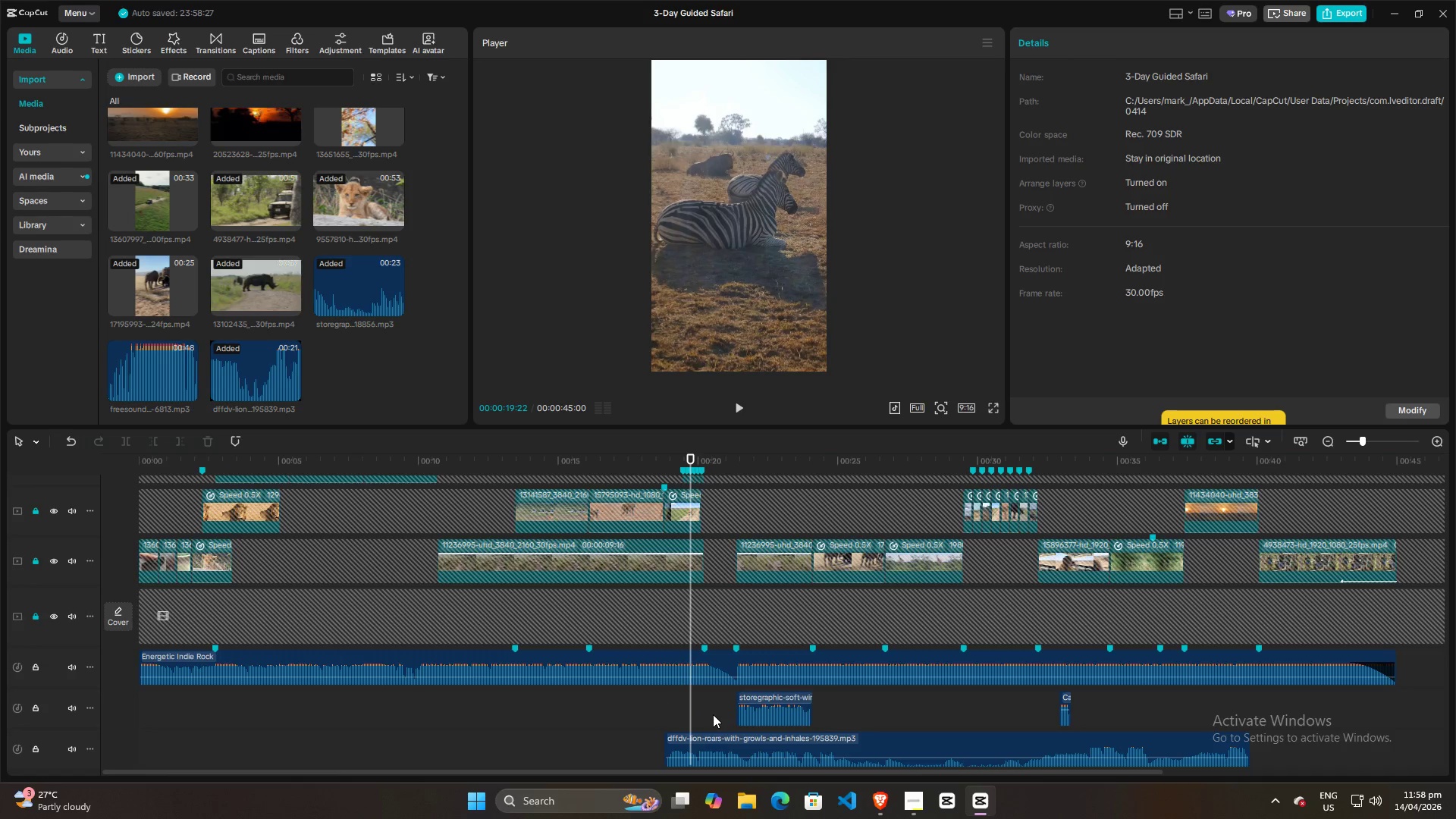 
key(Space)
 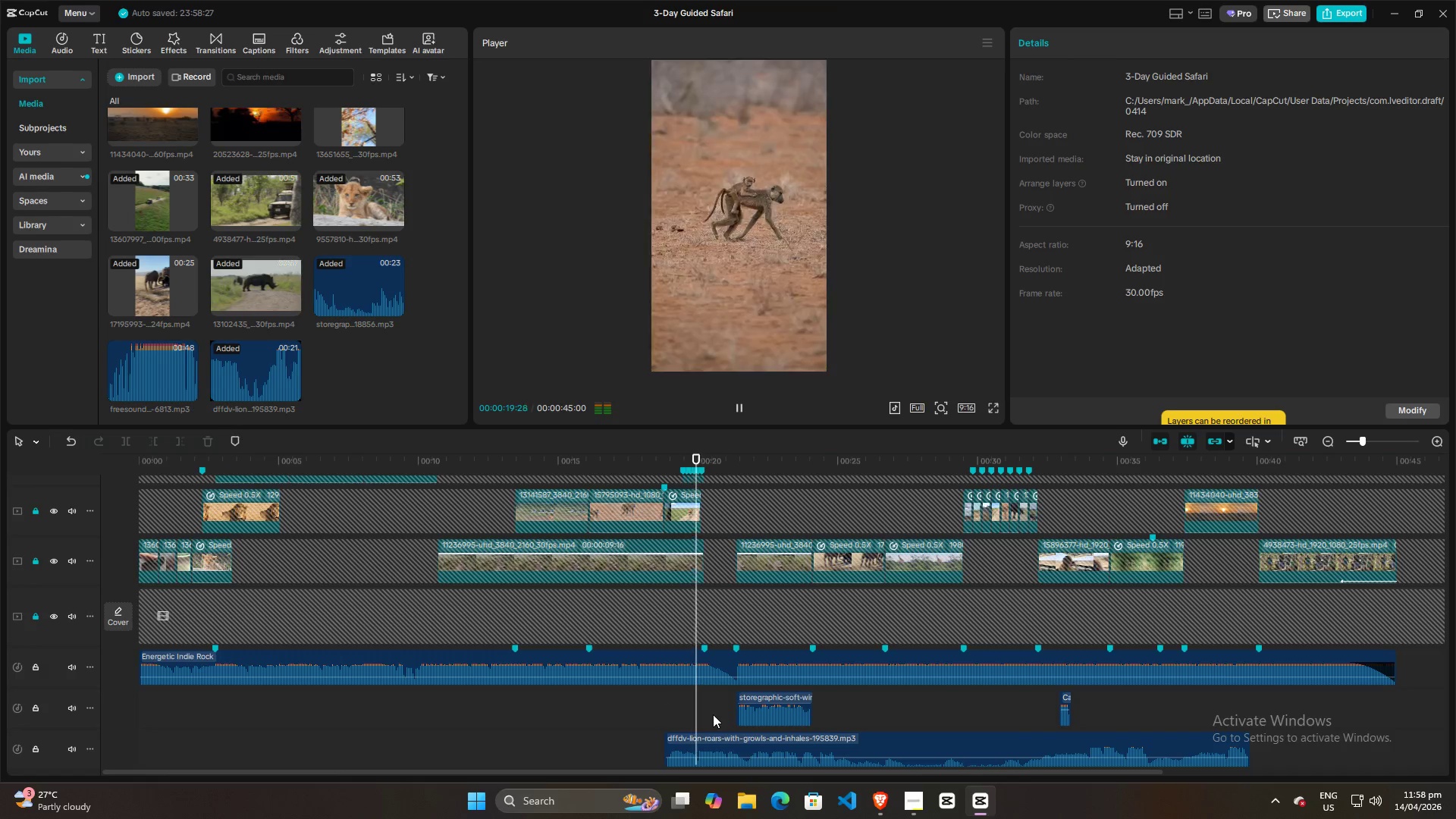 
key(Space)
 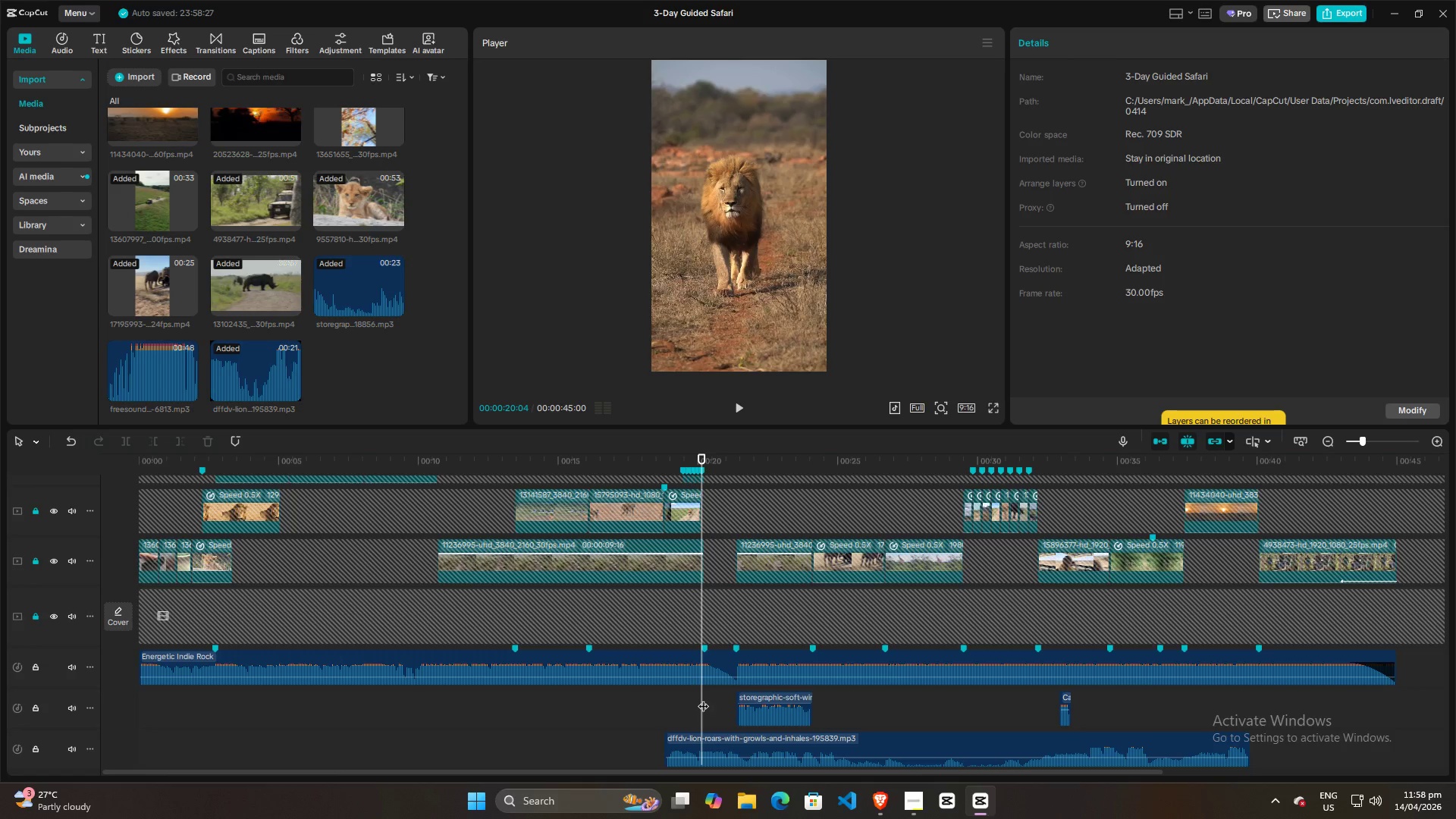 
left_click_drag(start_coordinate=[703, 698], to_coordinate=[695, 697])
 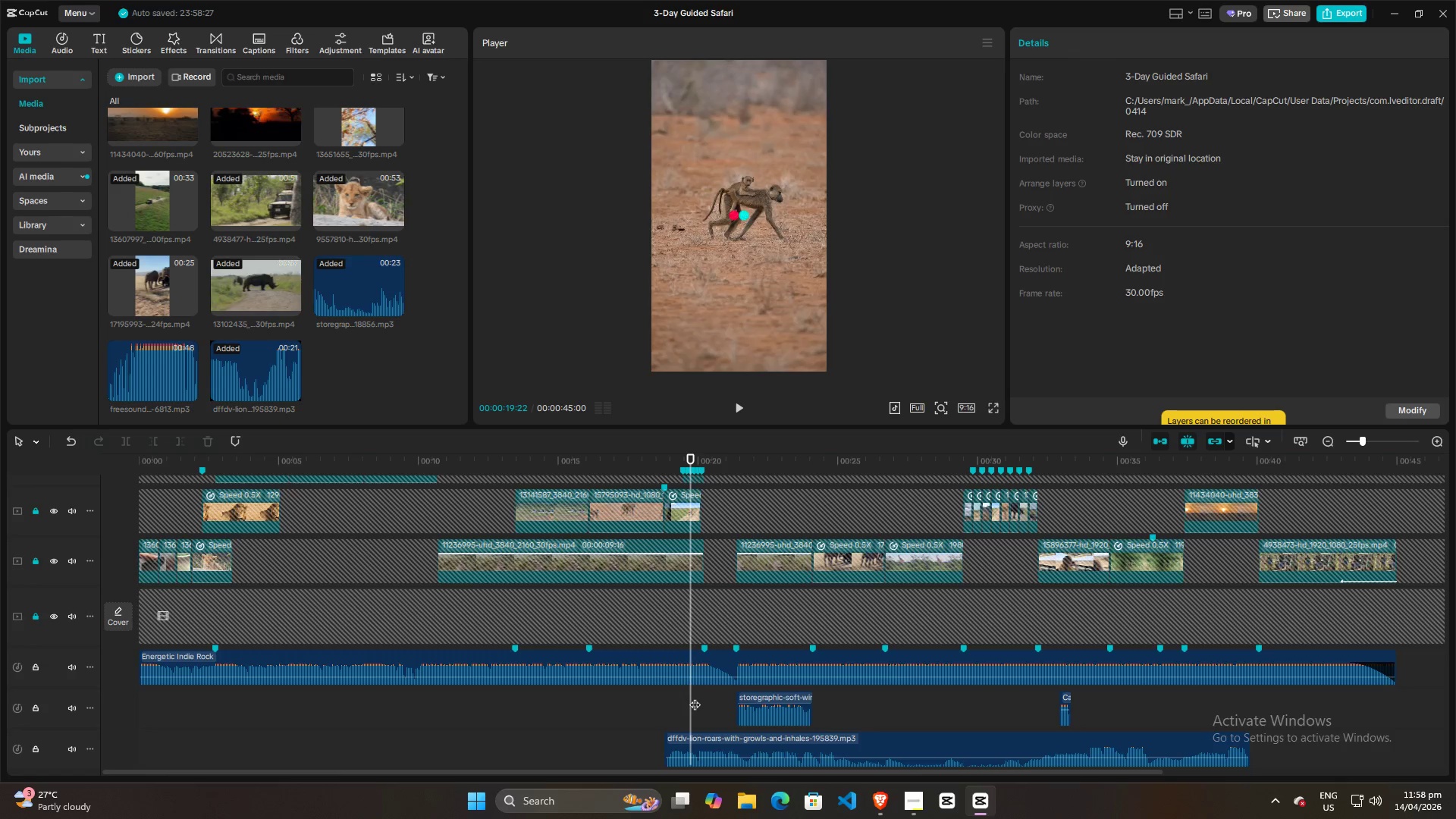 
key(Space)
 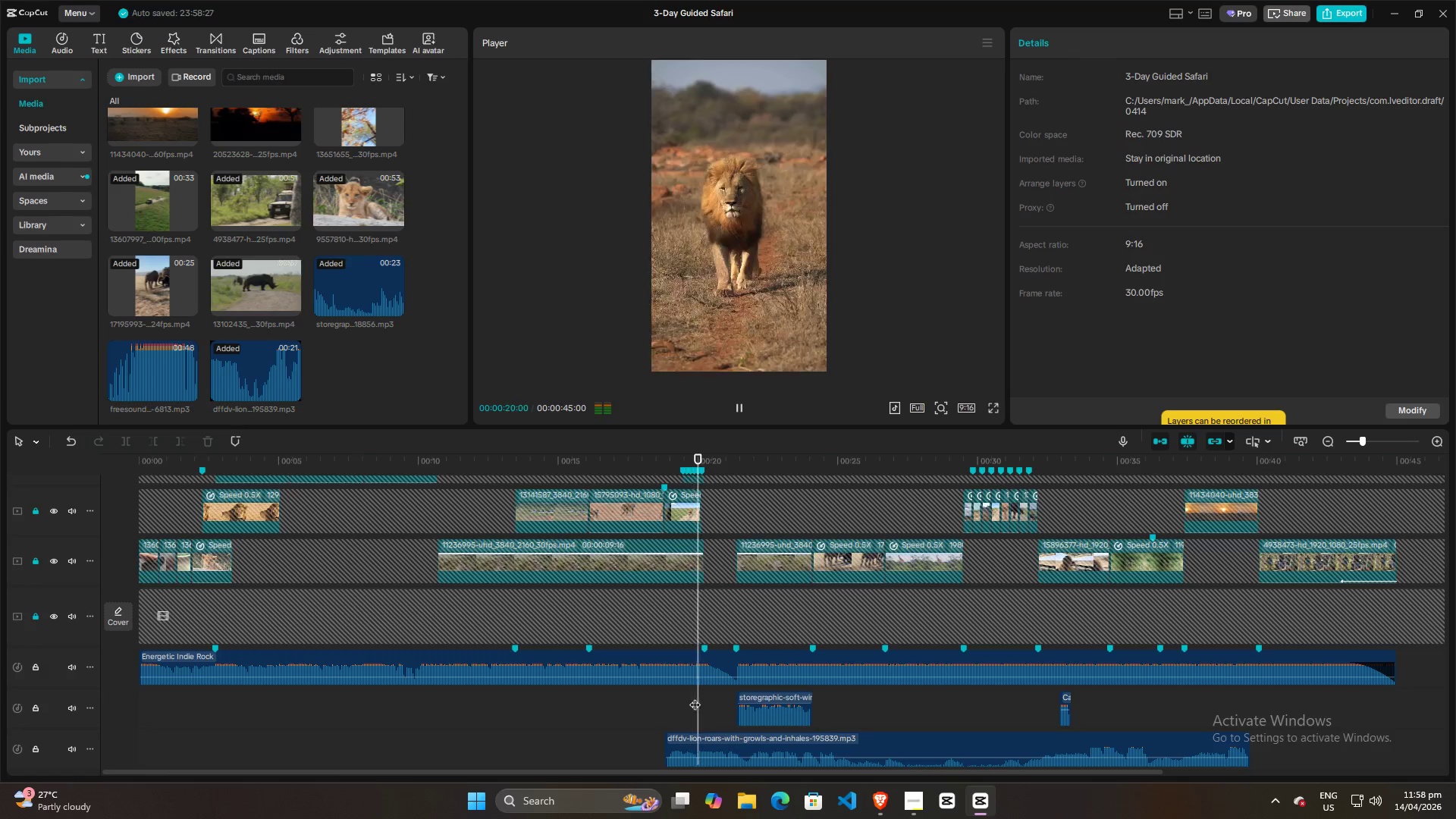 
key(Space)
 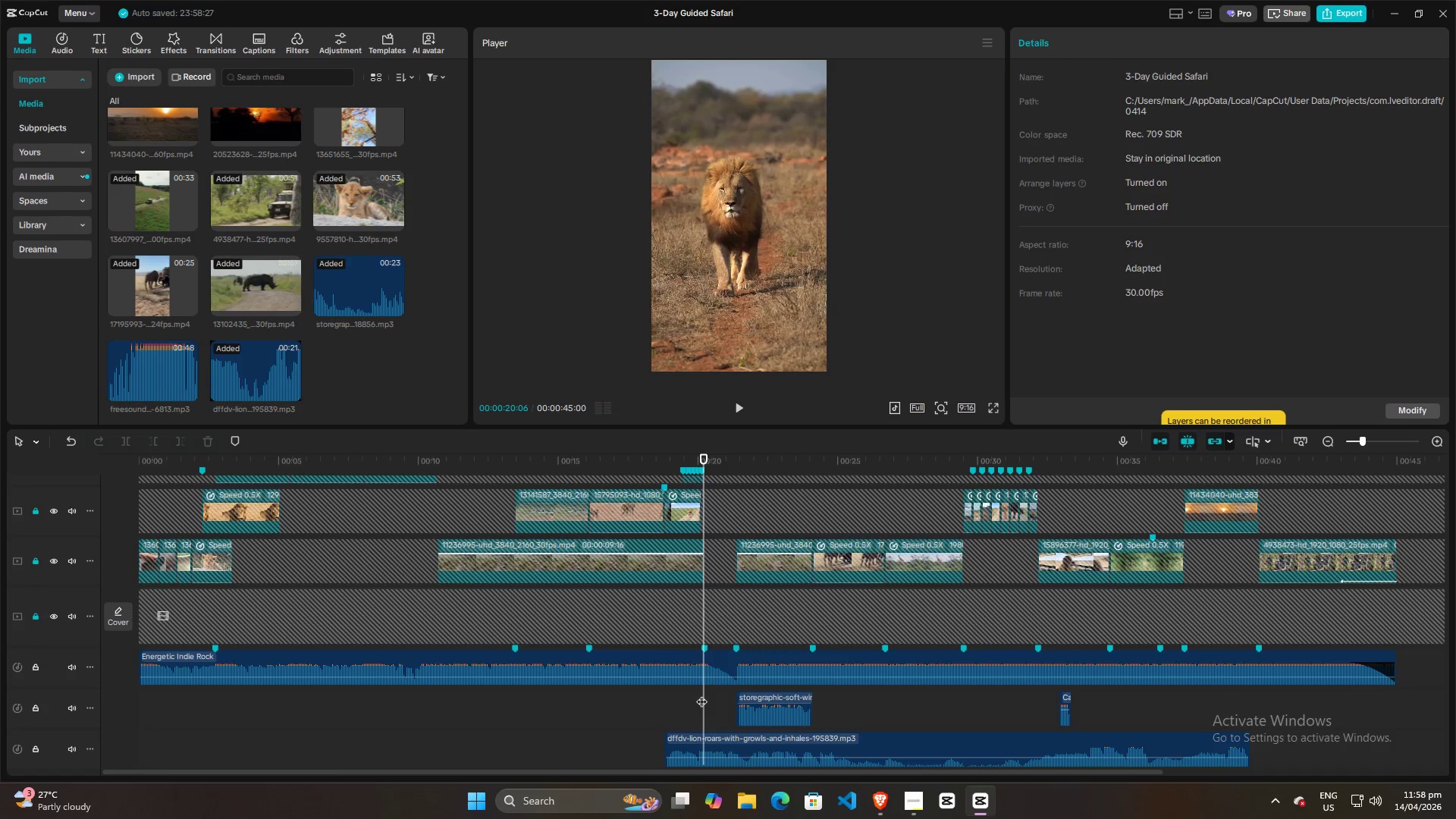 
left_click_drag(start_coordinate=[701, 694], to_coordinate=[696, 694])
 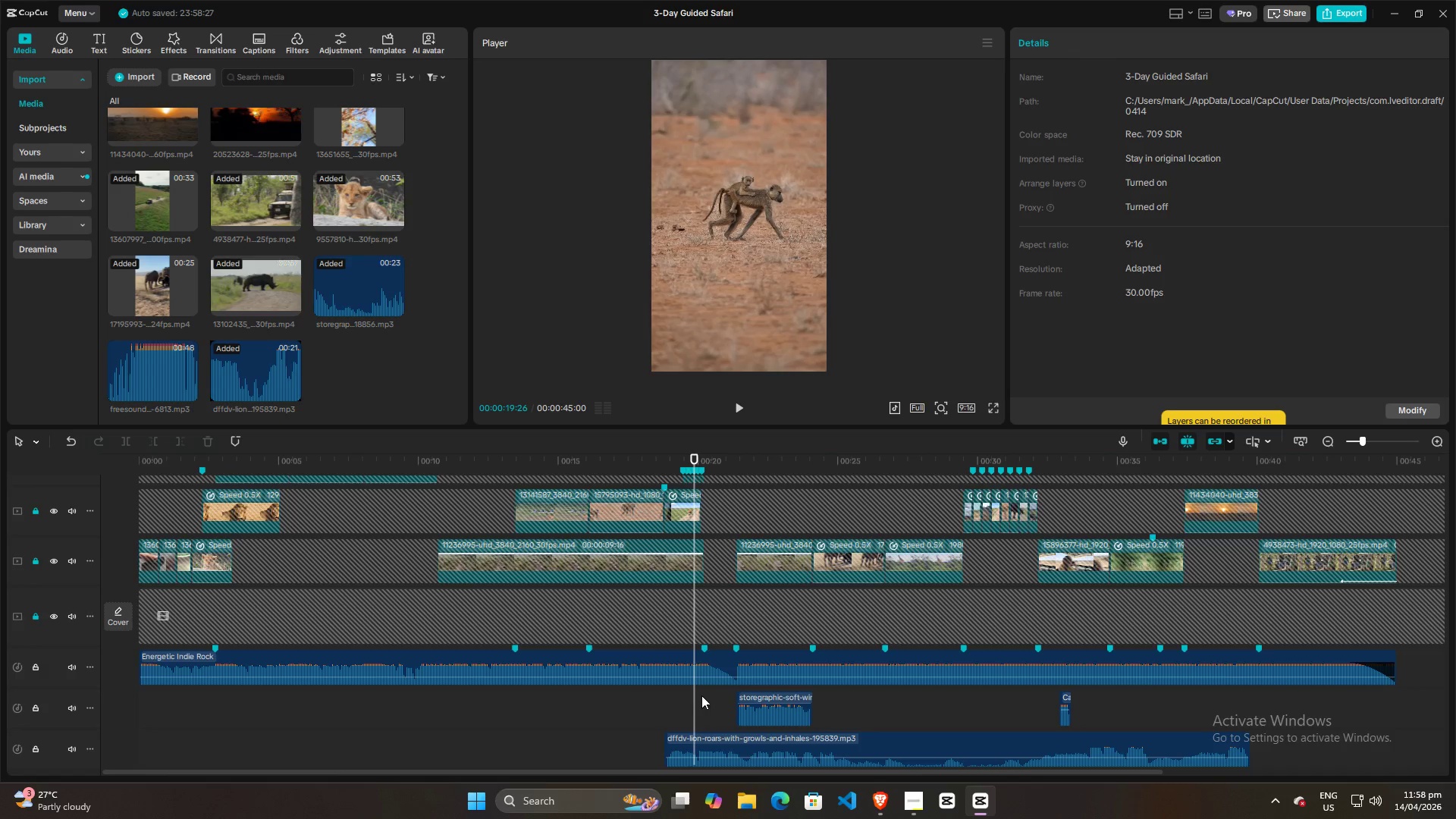 
hold_key(key=ControlLeft, duration=0.92)
scroll: coordinate [718, 695], scroll_direction: up, amount: 19.0
 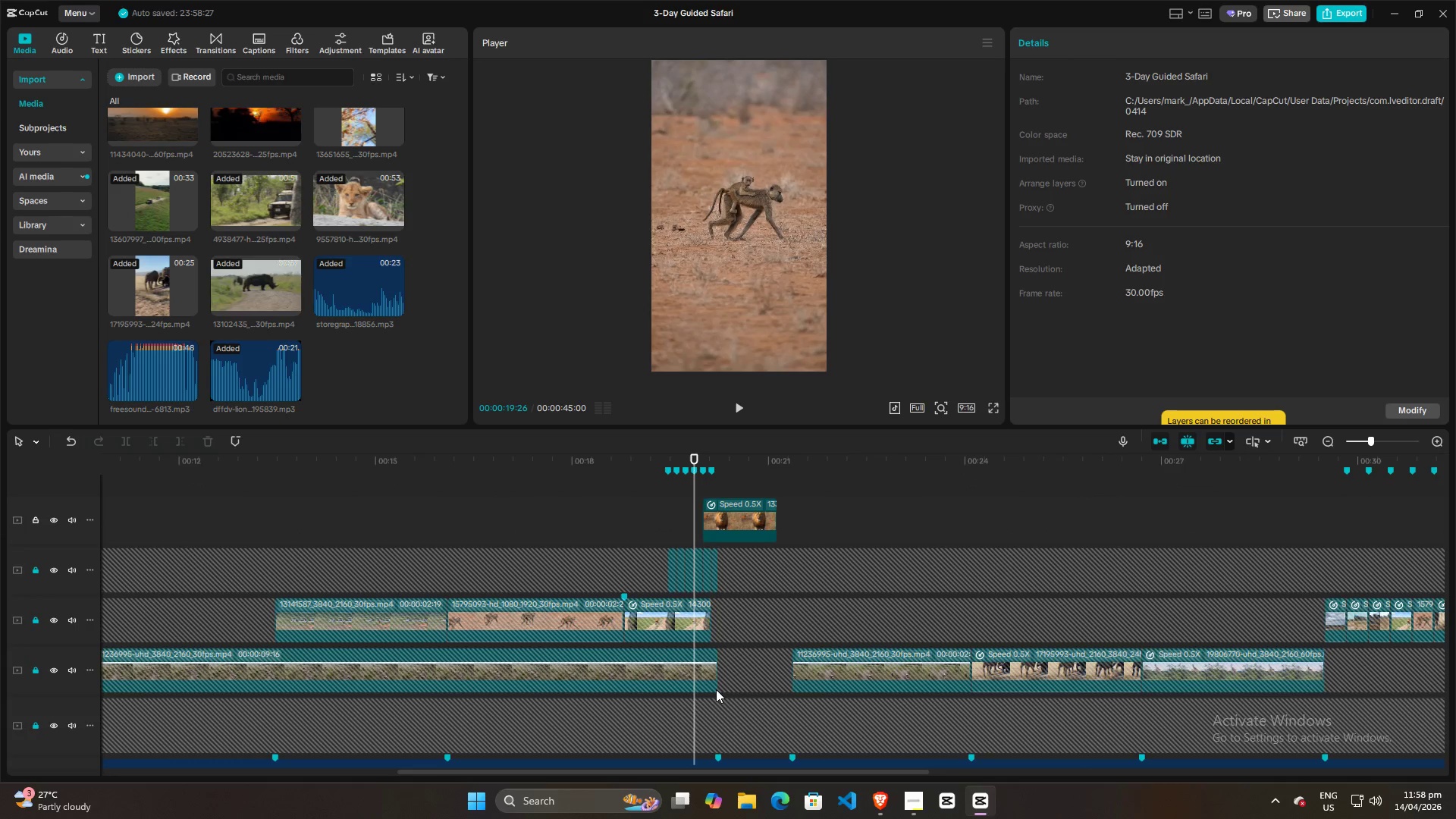 
hold_key(key=ControlLeft, duration=1.51)
 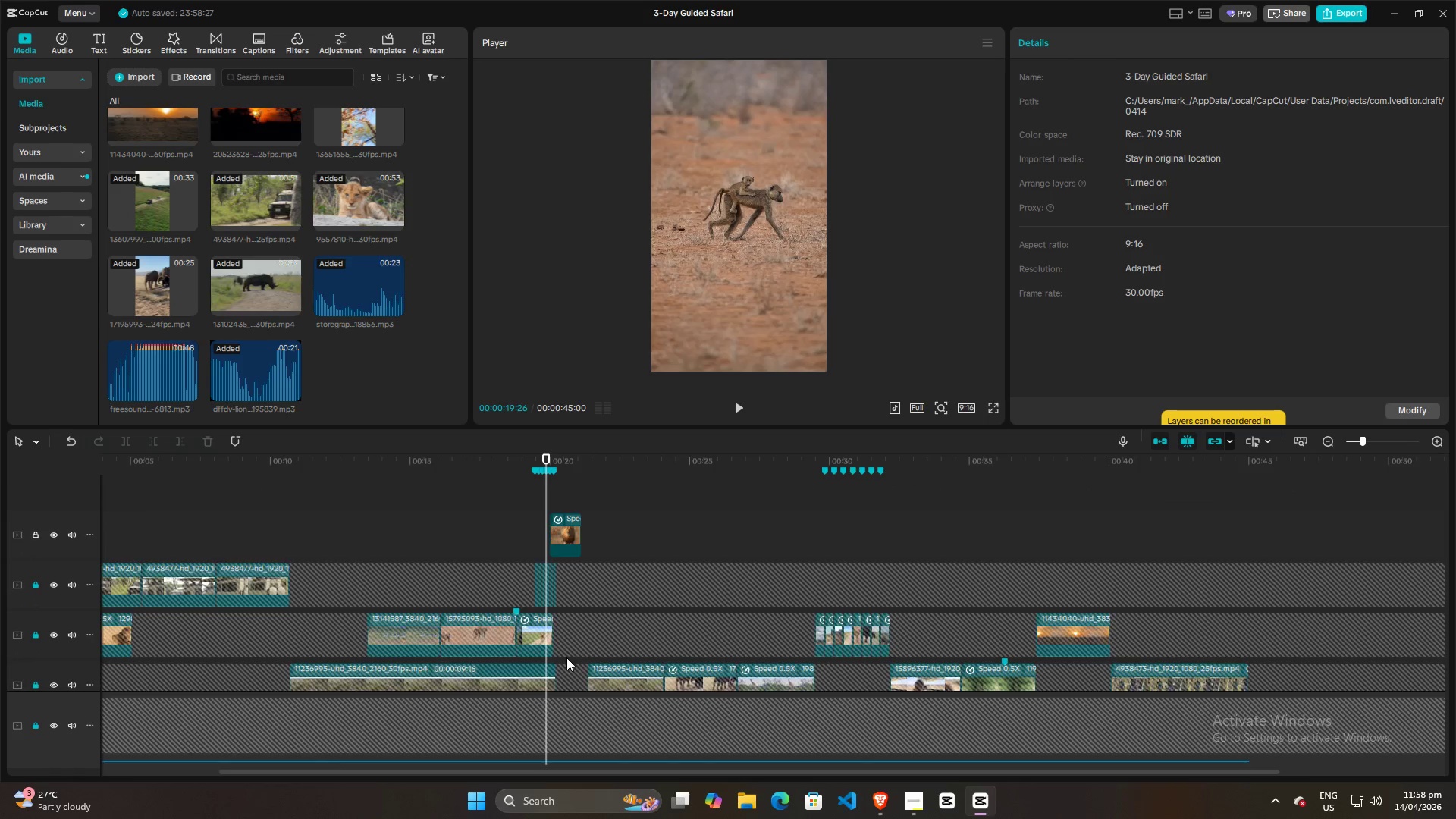 
hold_key(key=ControlLeft, duration=1.44)
 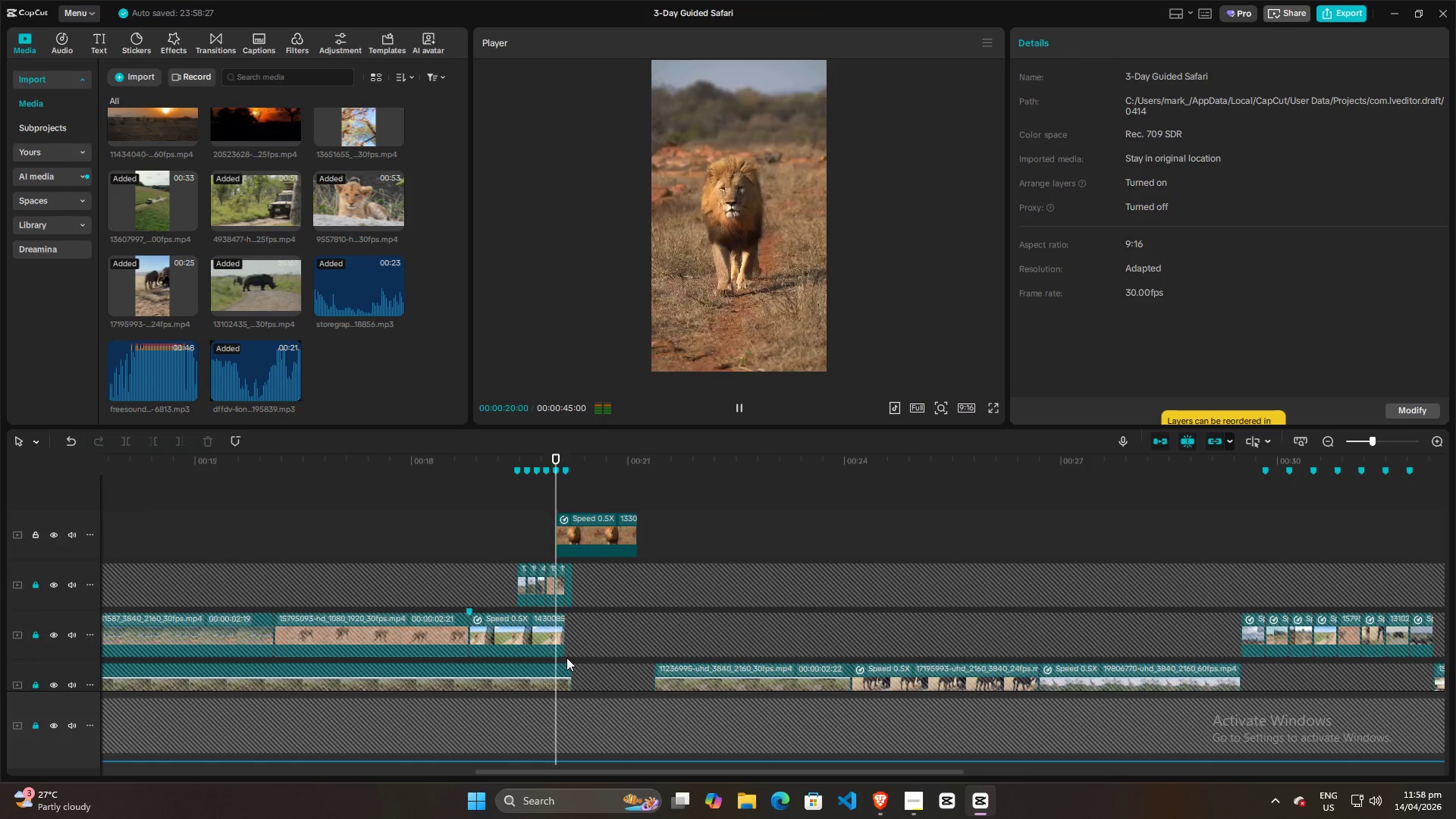 
scroll: coordinate [716, 689], scroll_direction: down, amount: 16.0
 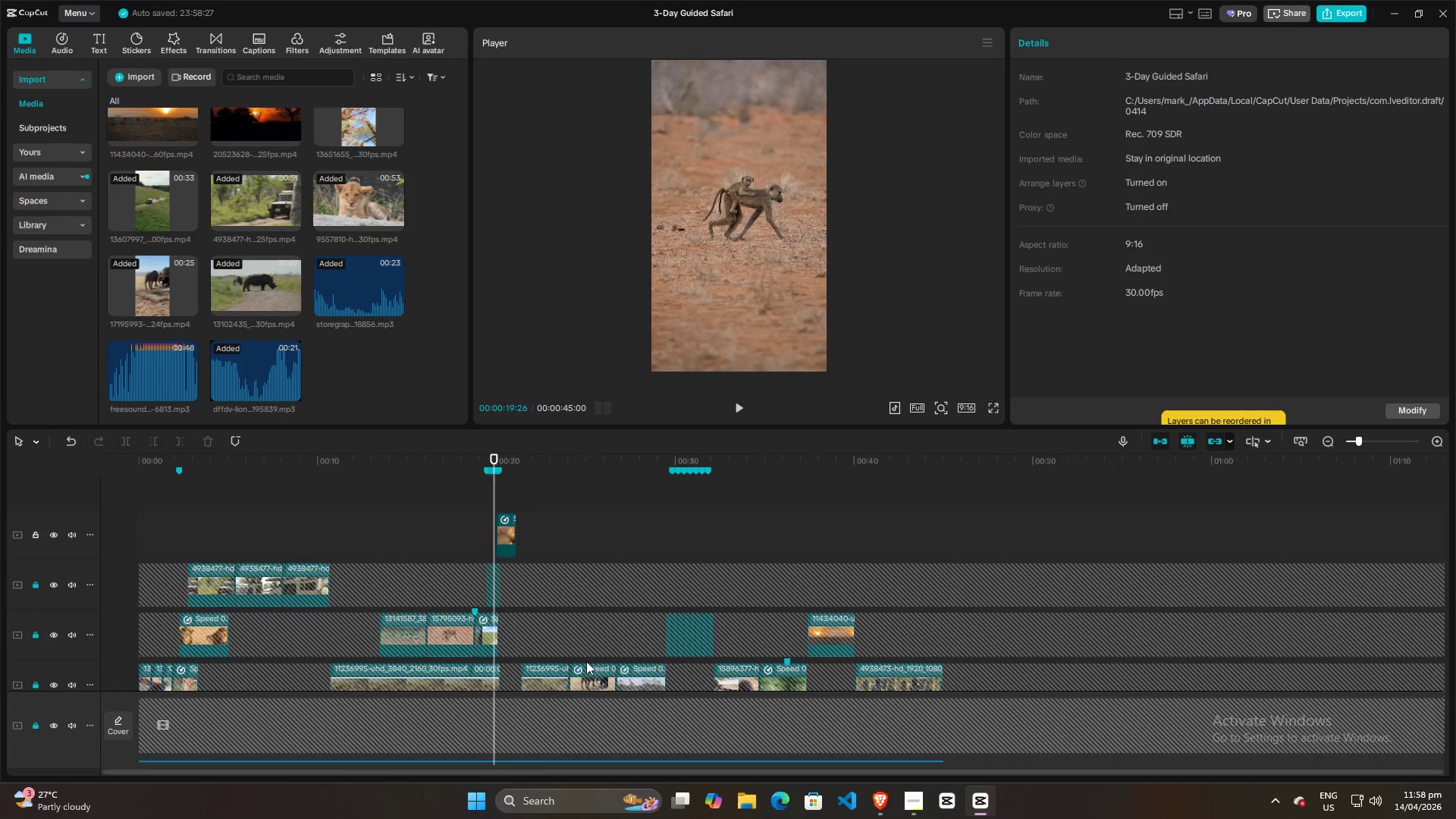 
key(Space)
 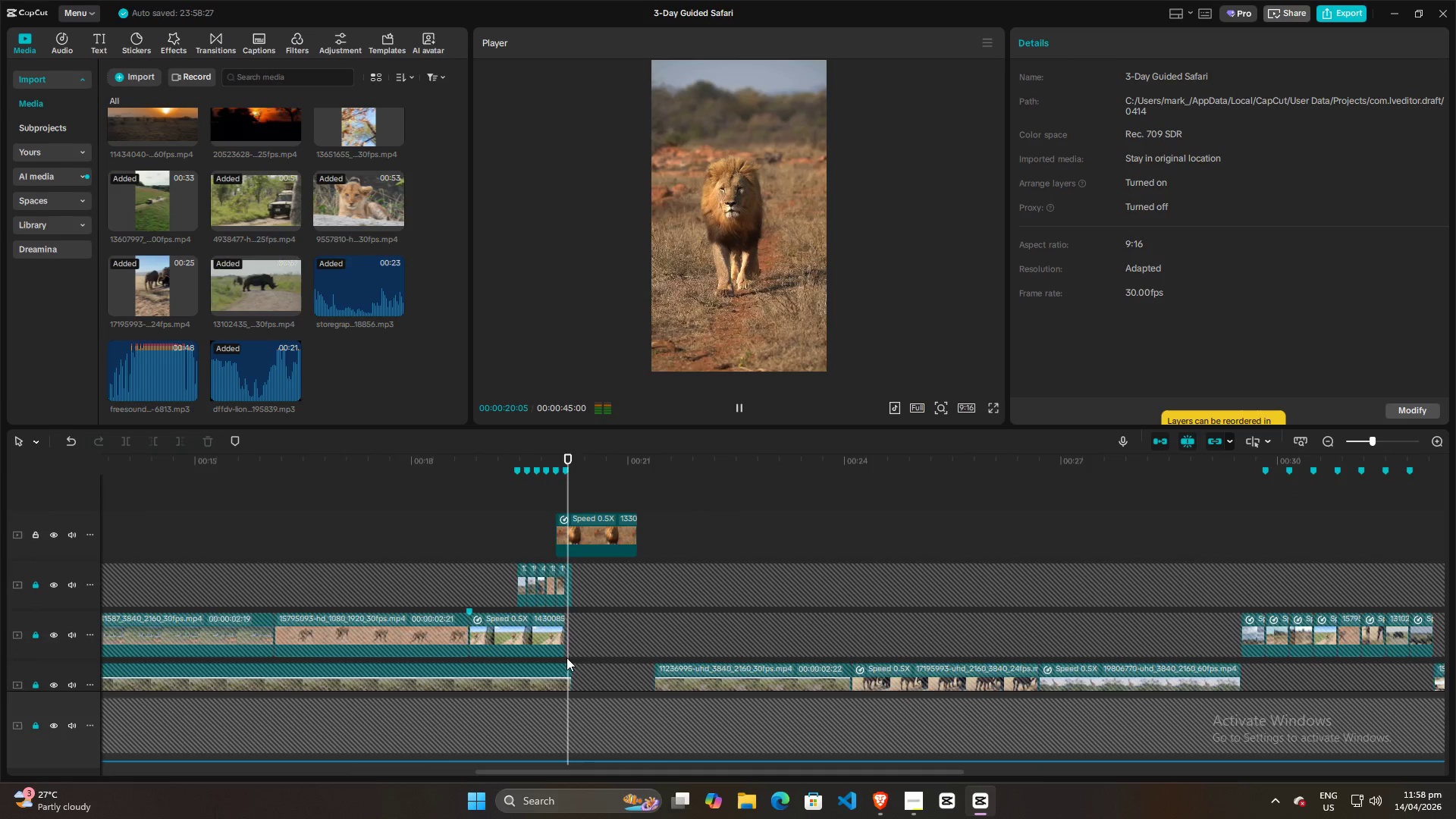 
scroll: coordinate [566, 657], scroll_direction: up, amount: 20.0
 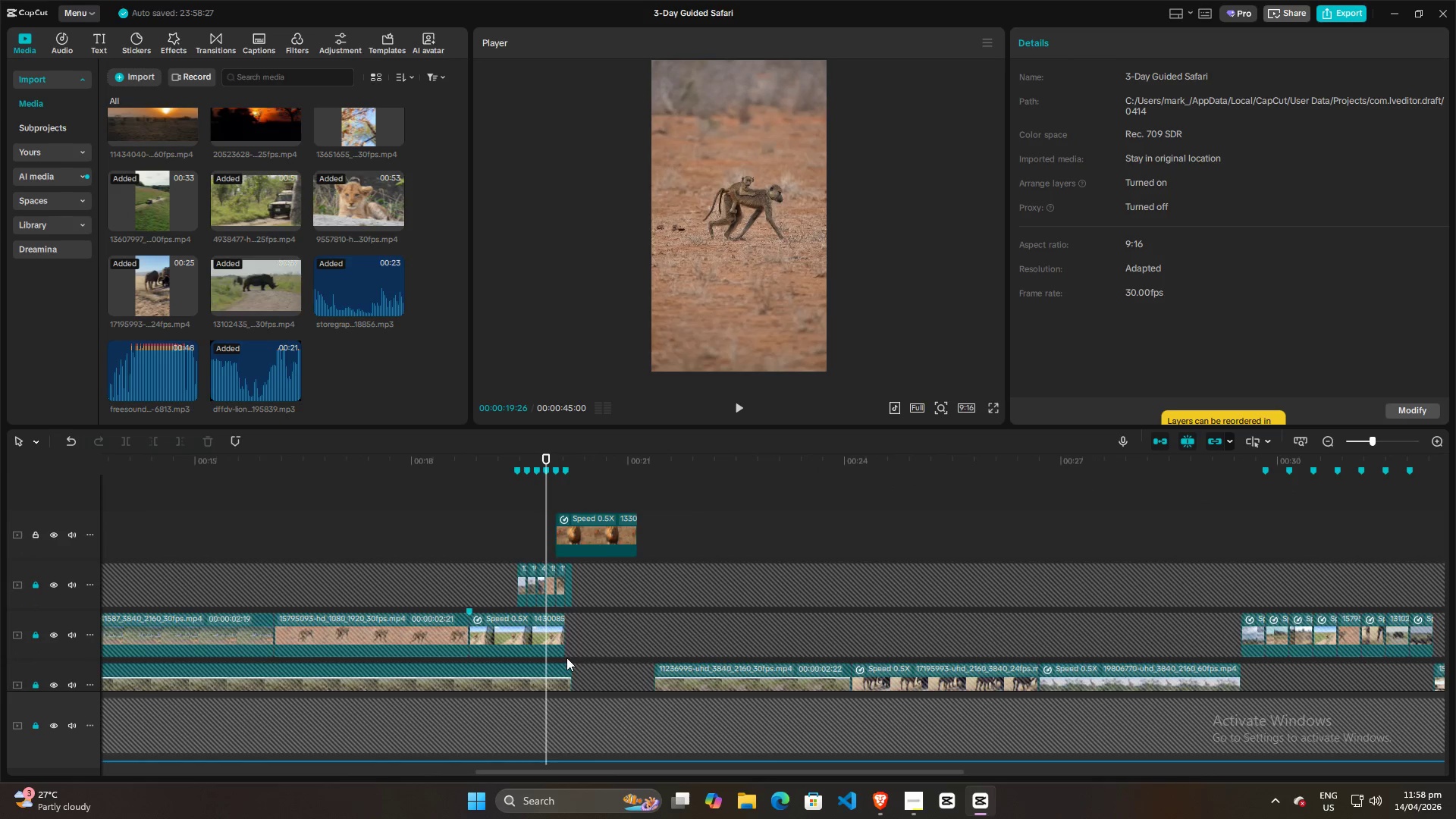 
key(Space)
 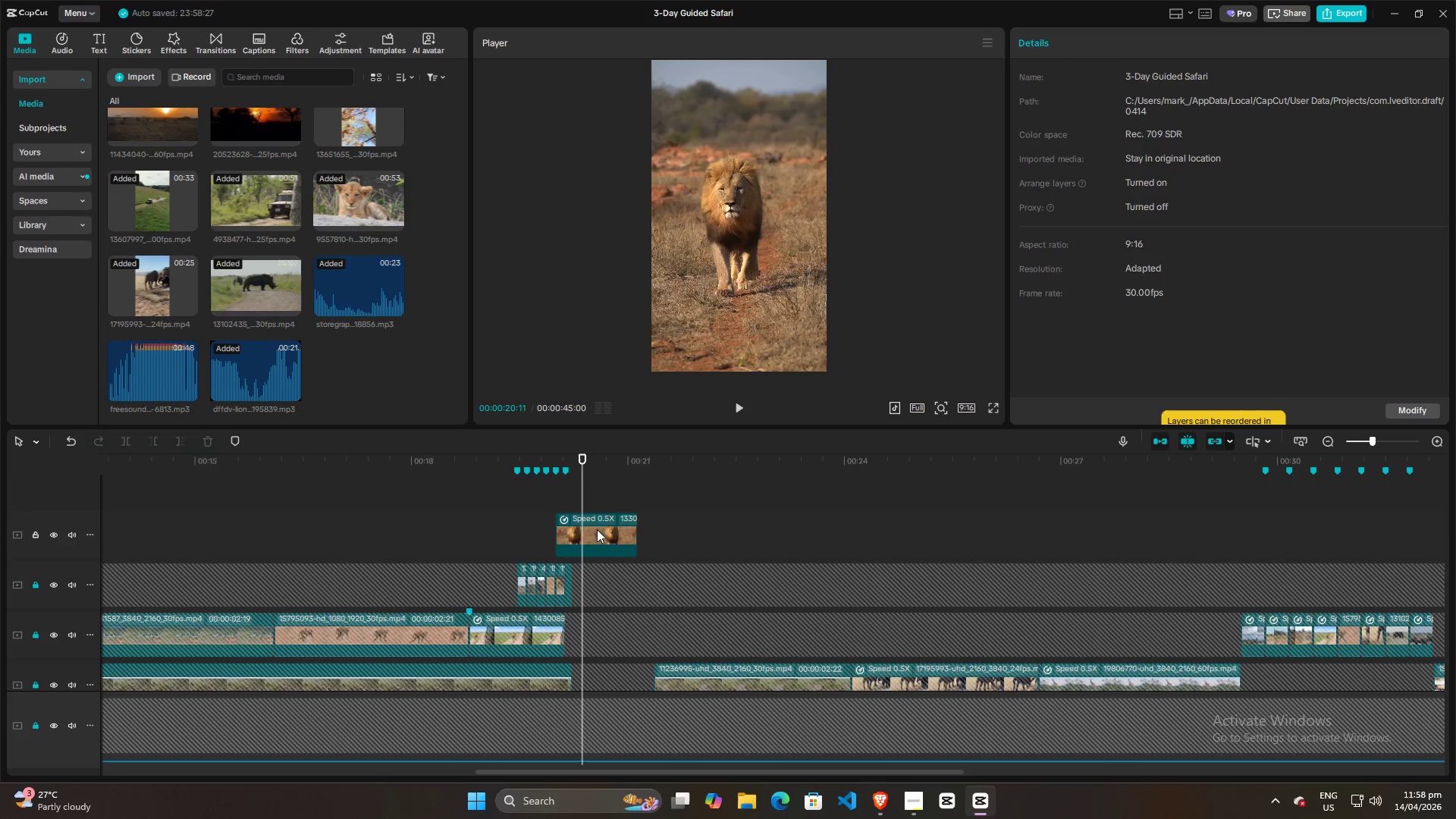 
left_click_drag(start_coordinate=[583, 500], to_coordinate=[555, 494])
 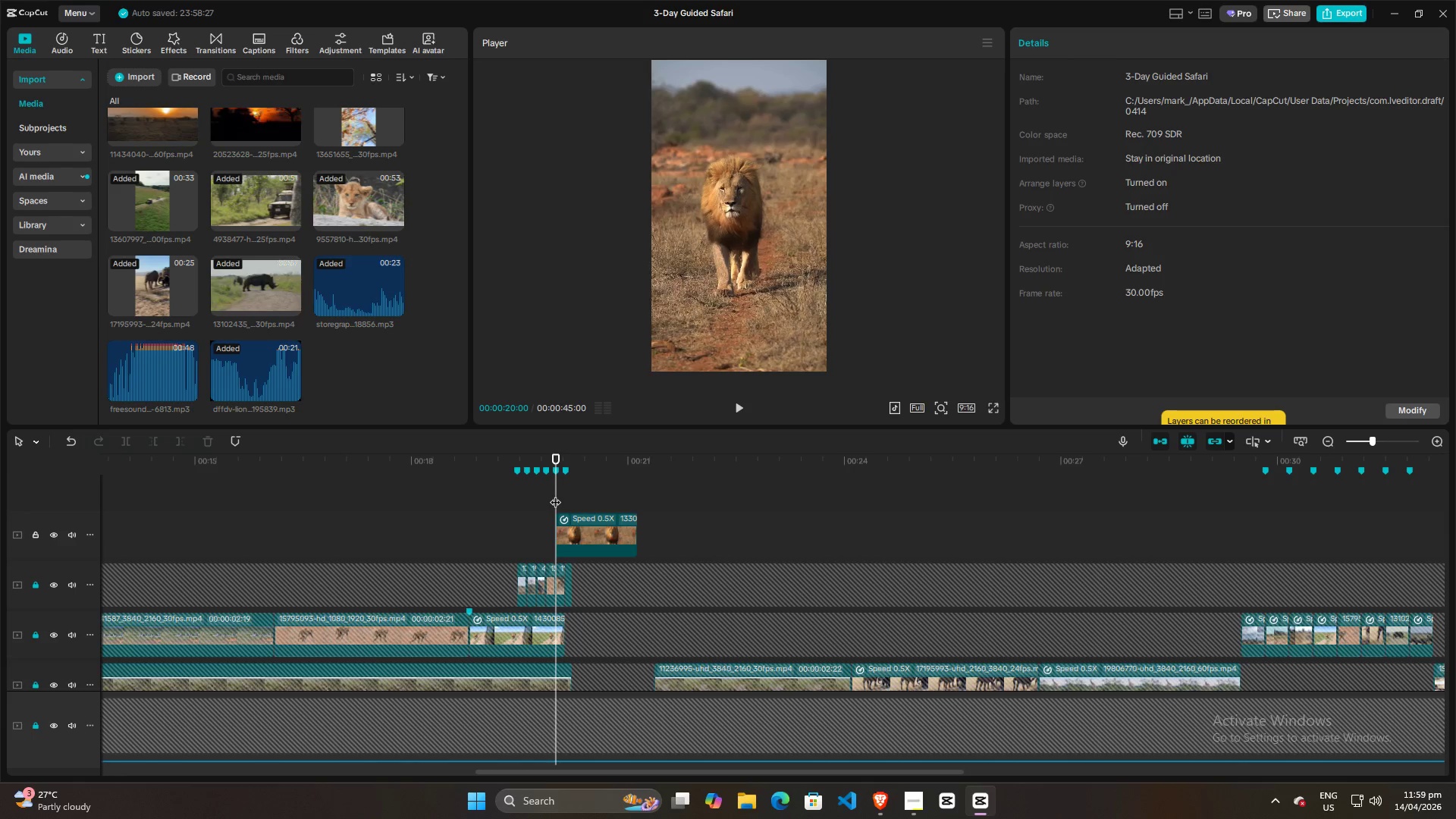 
hold_key(key=ControlLeft, duration=0.66)
scroll: coordinate [538, 535], scroll_direction: down, amount: 6.0
 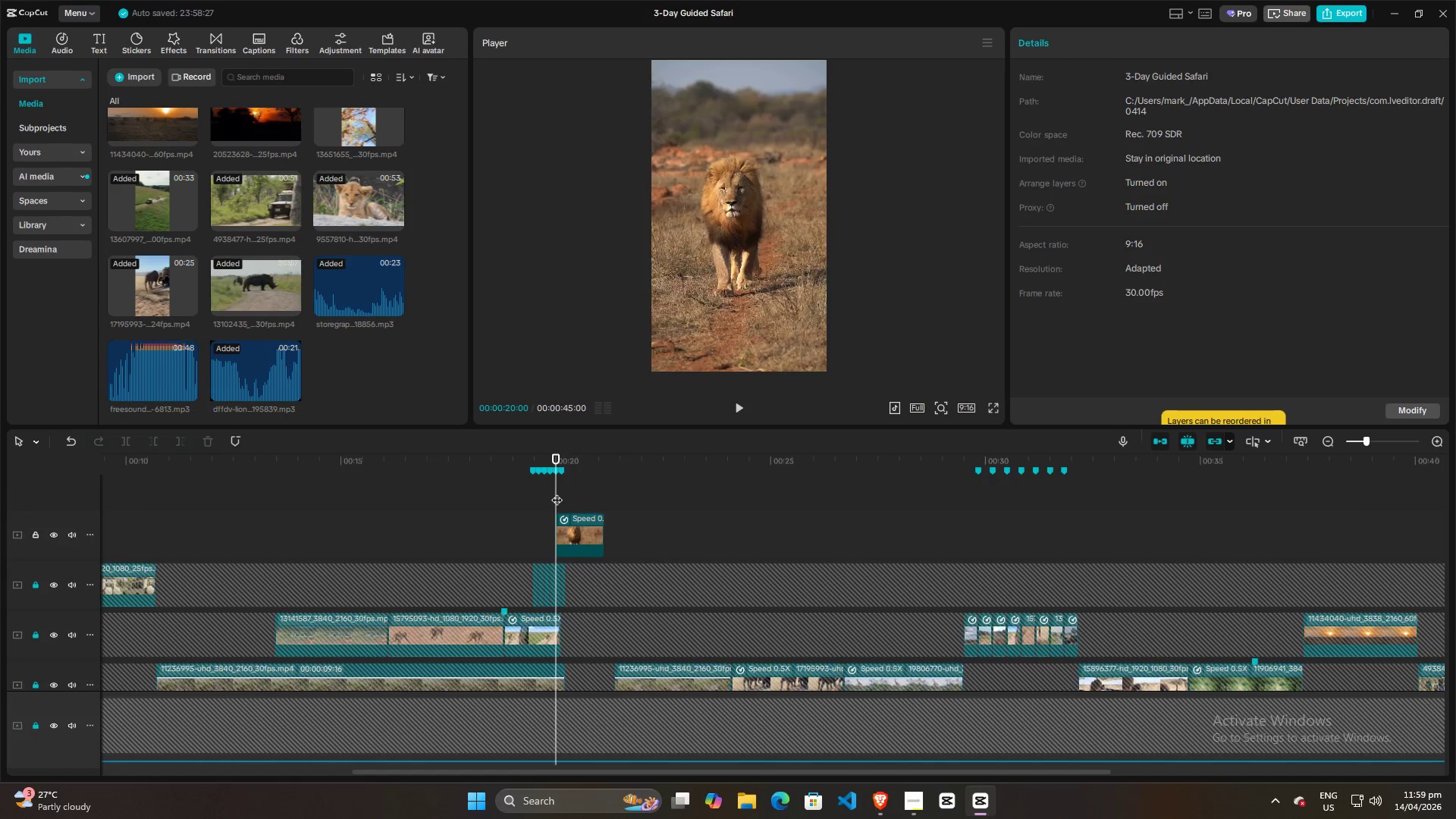 
left_click_drag(start_coordinate=[557, 492], to_coordinate=[560, 501])
 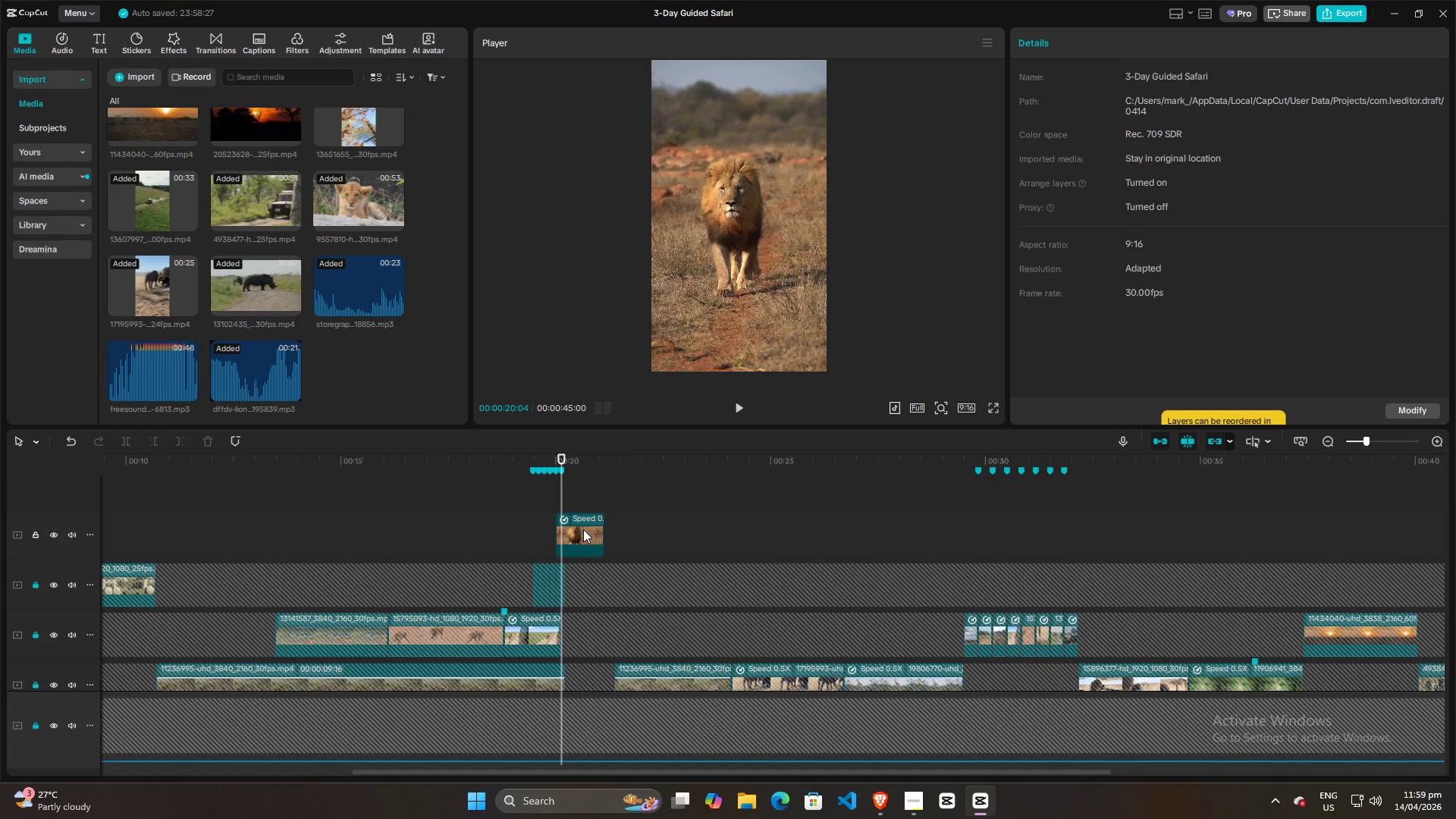 
left_click_drag(start_coordinate=[583, 529], to_coordinate=[596, 582])
 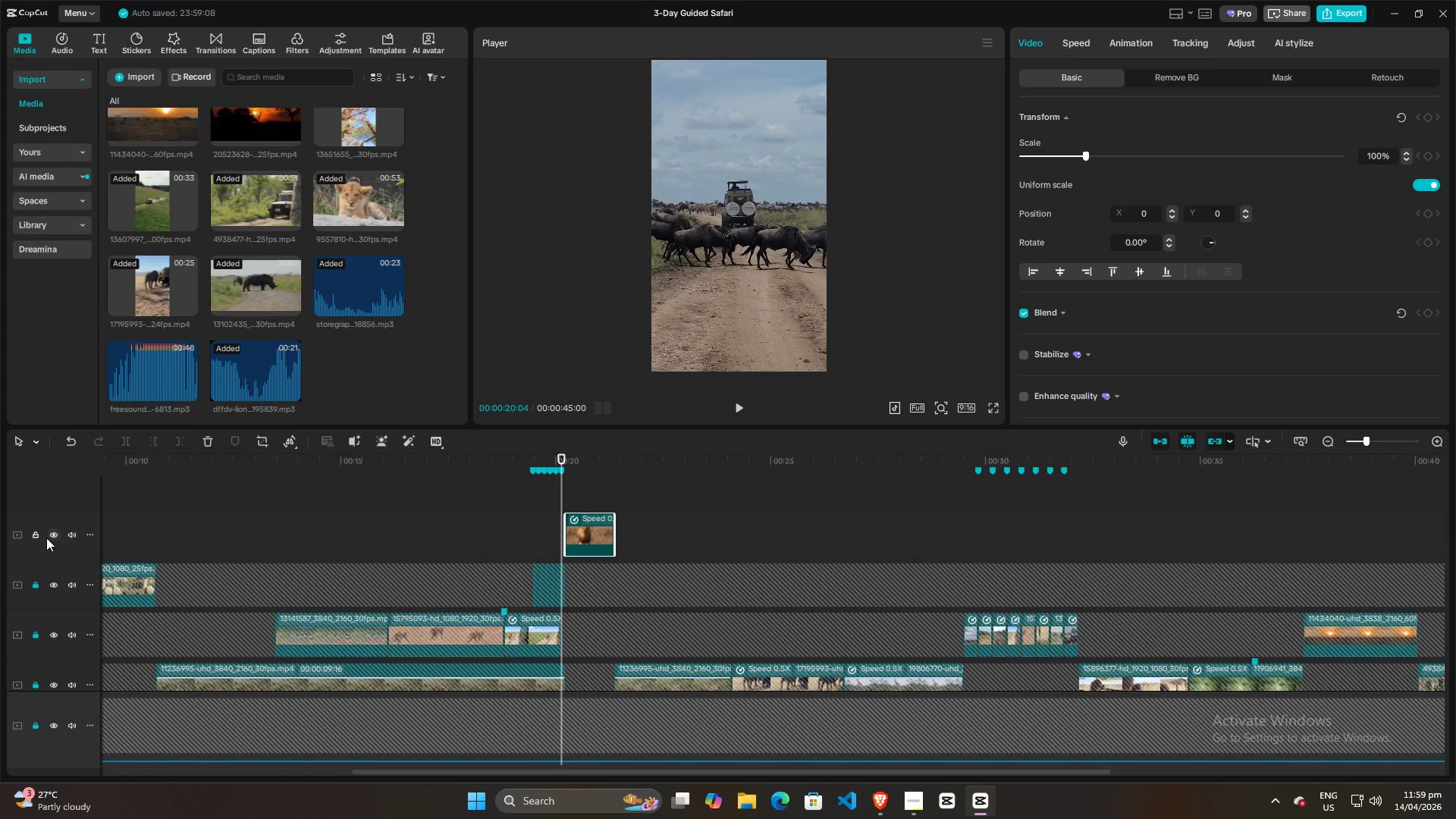 
left_click([39, 537])
 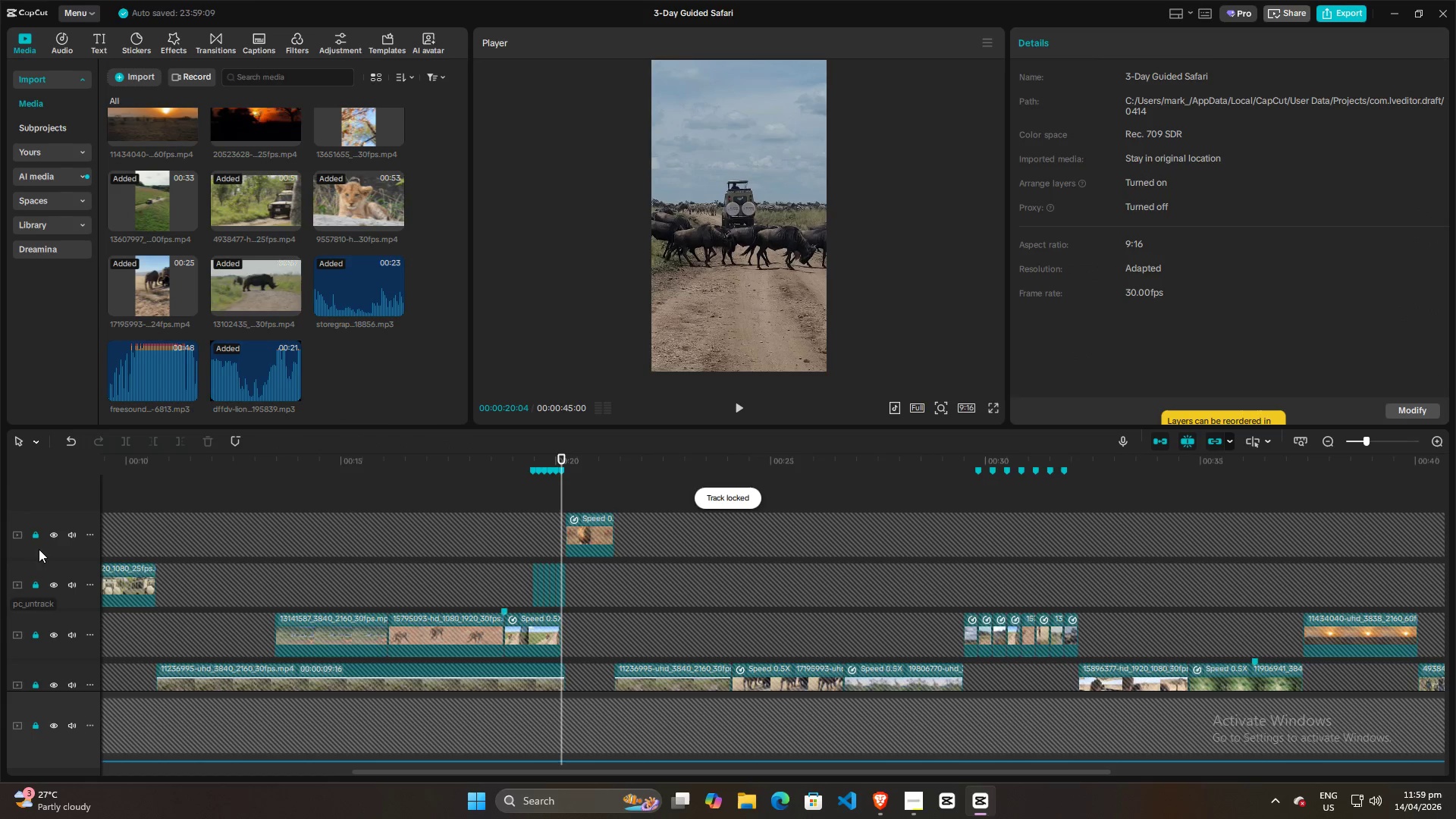 
left_click([39, 533])
 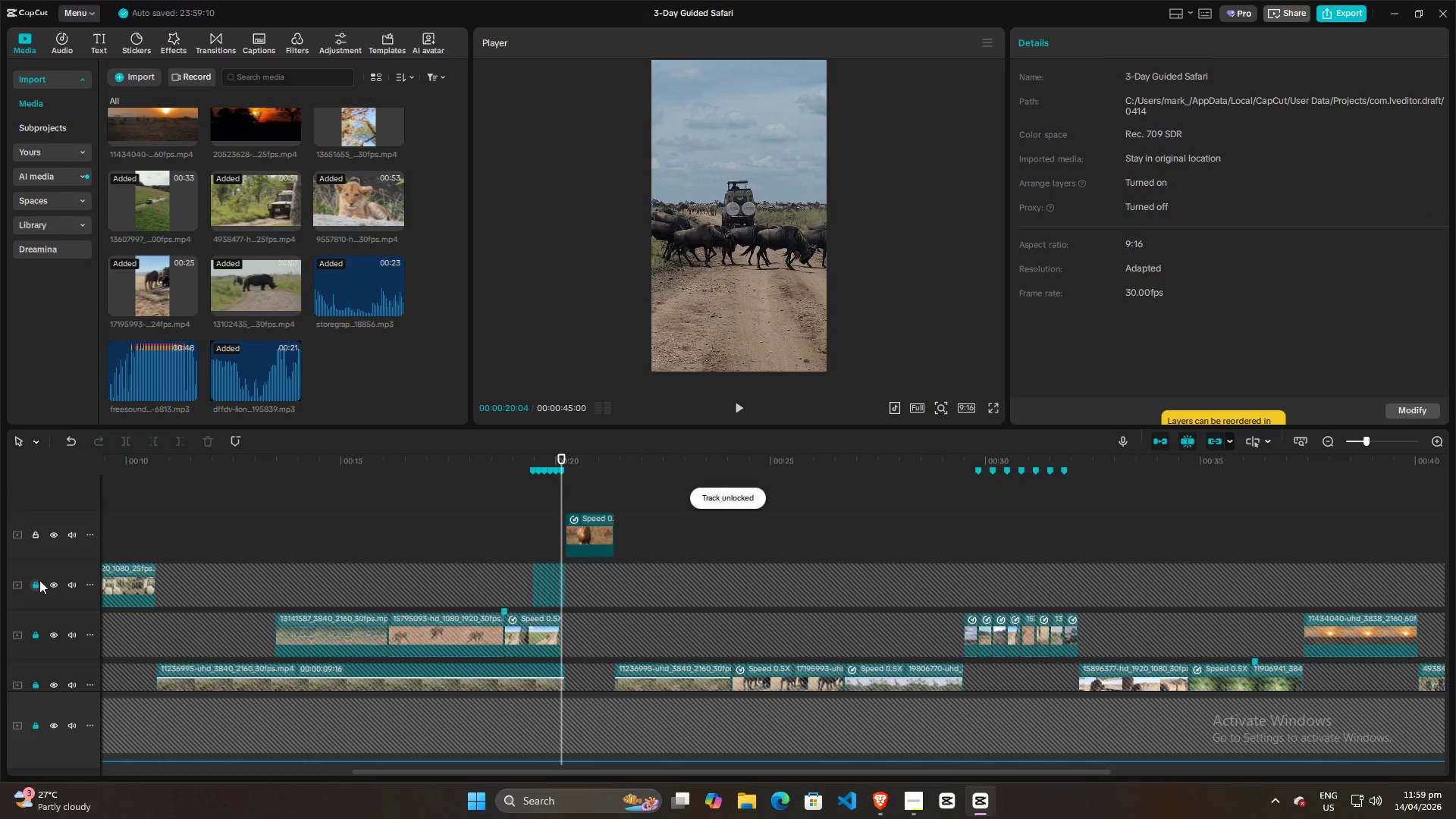 
left_click([38, 581])
 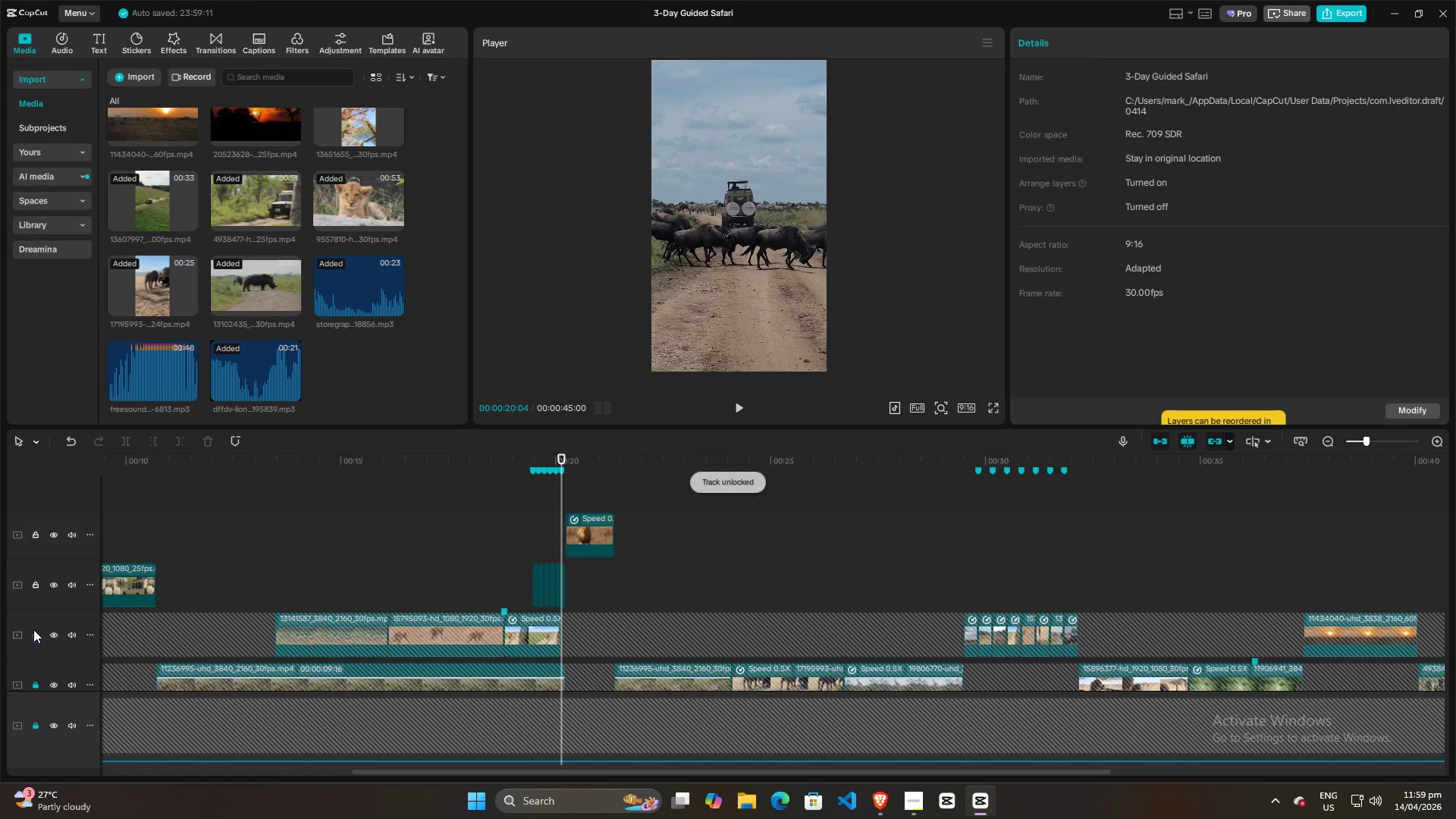 
left_click([36, 636])
 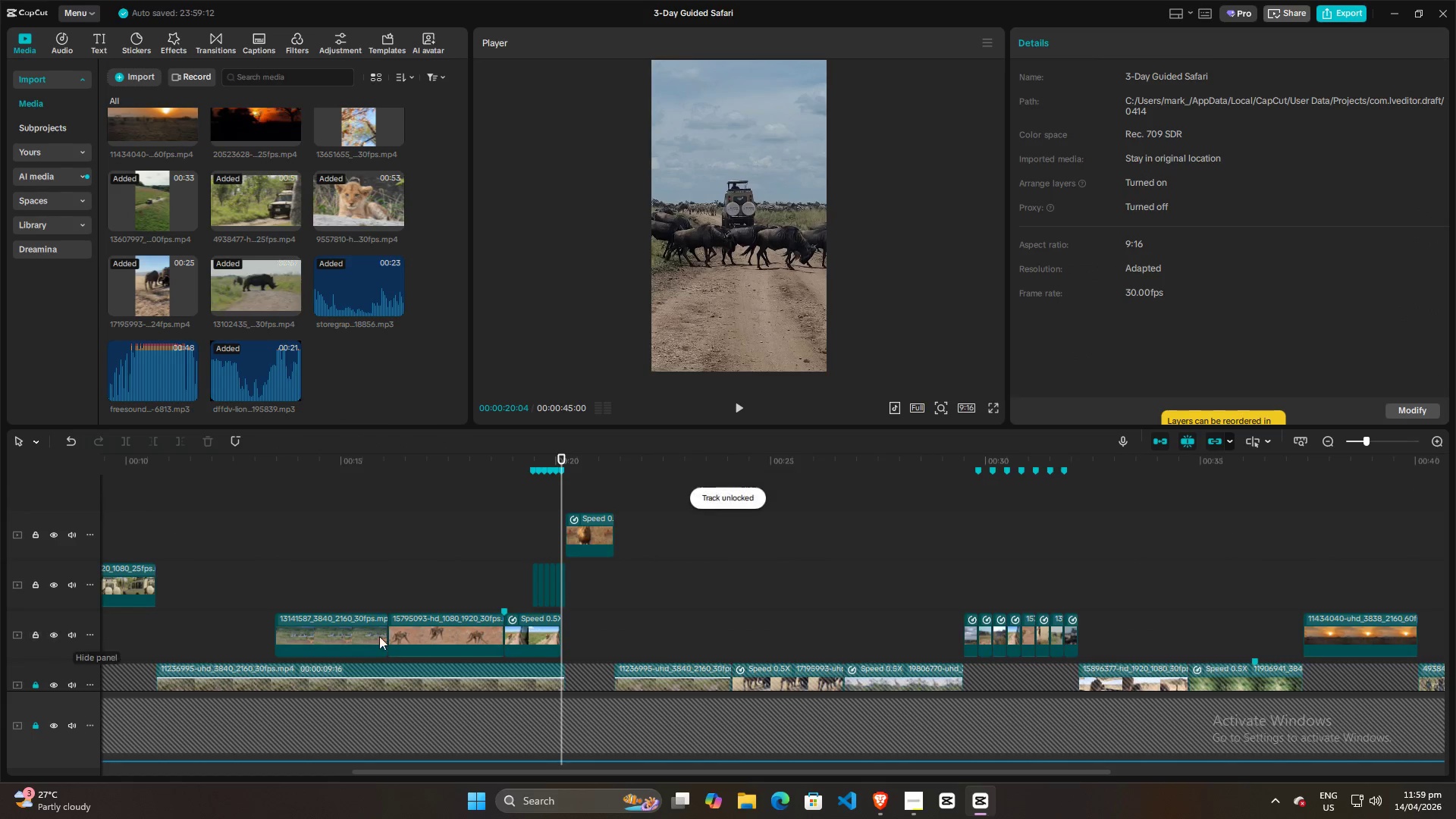 
scroll: coordinate [597, 614], scroll_direction: down, amount: 1.0
 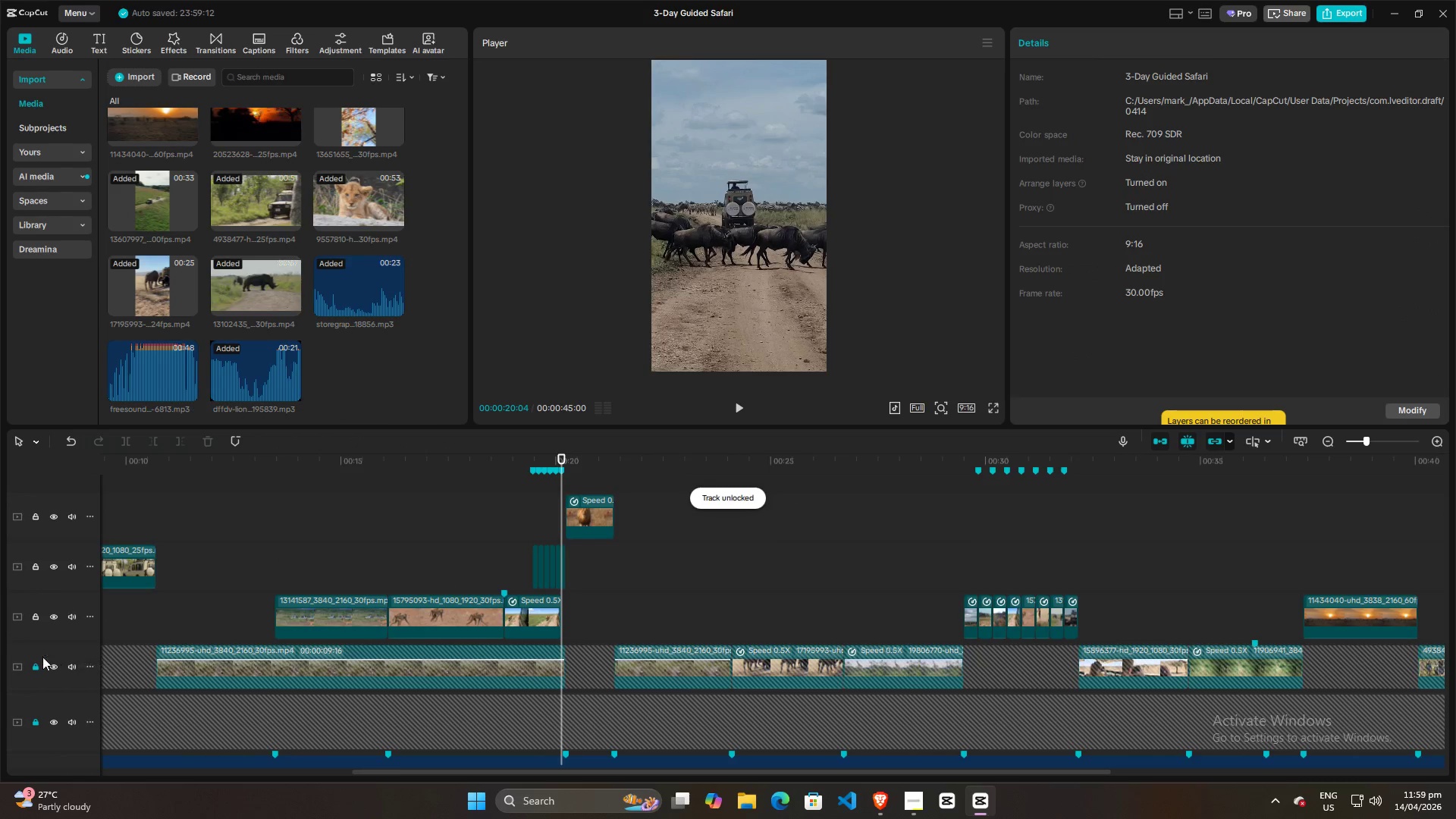 
left_click([35, 665])
 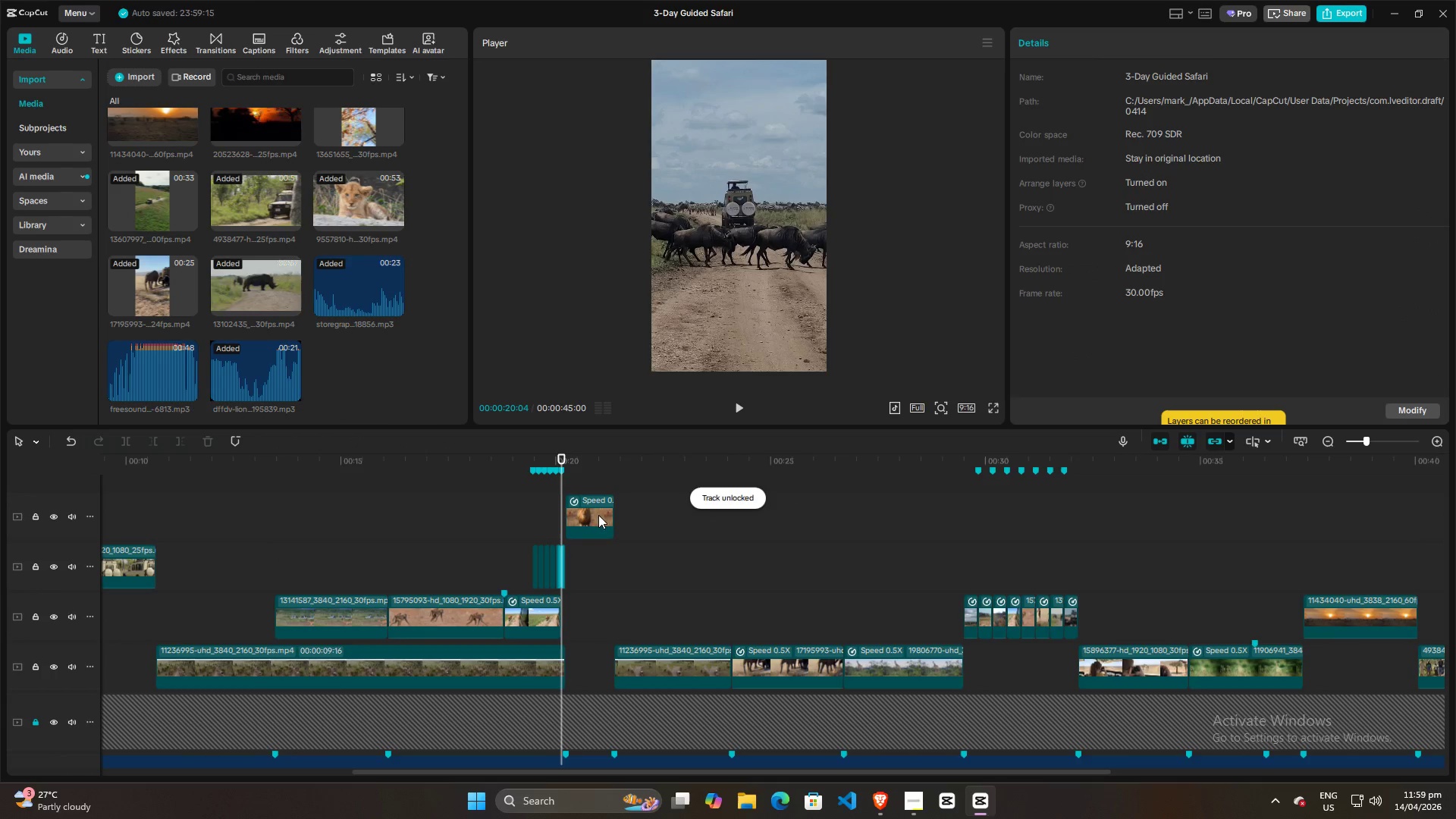 
left_click_drag(start_coordinate=[592, 507], to_coordinate=[596, 660])
 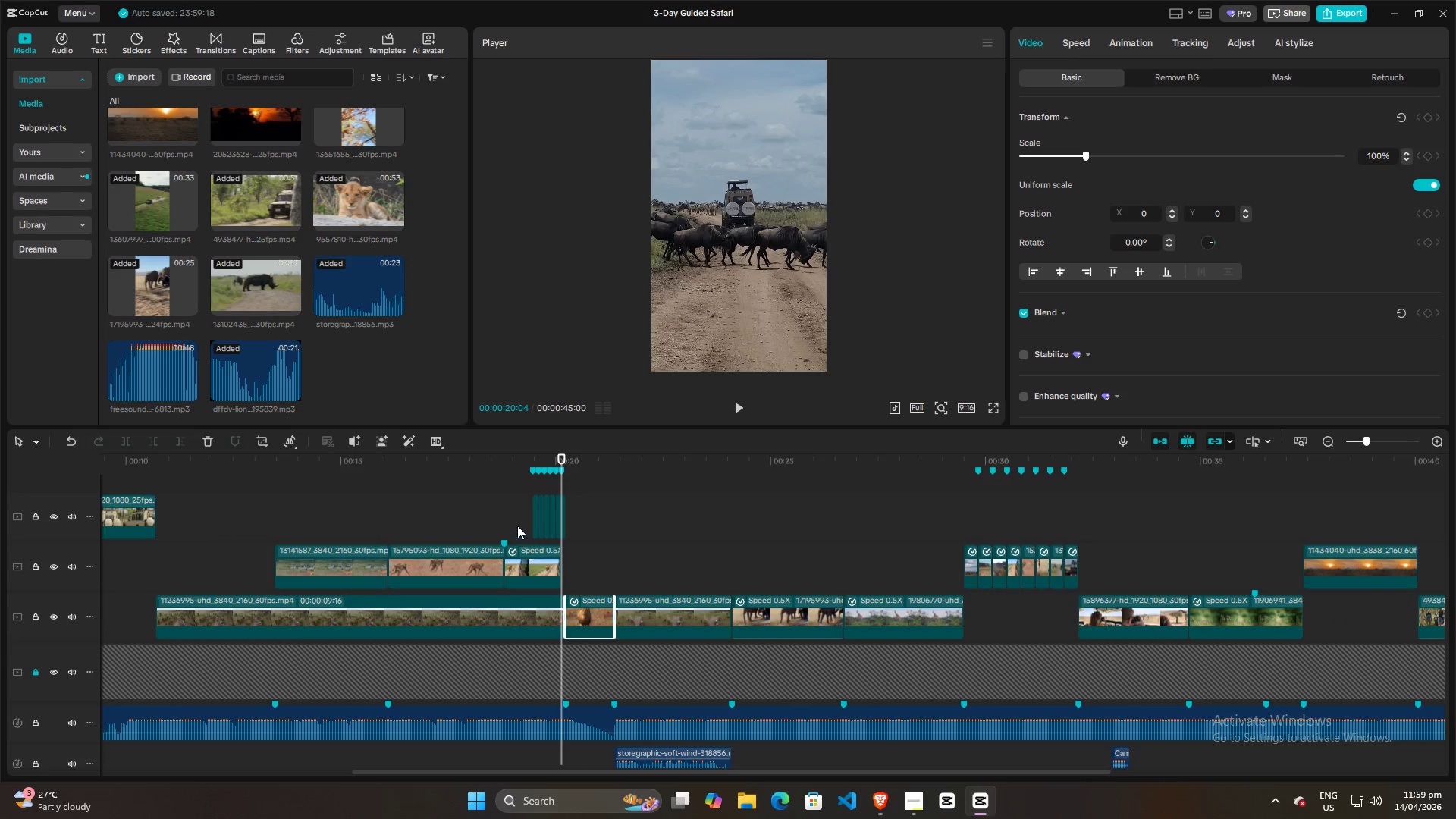 
left_click([504, 510])
 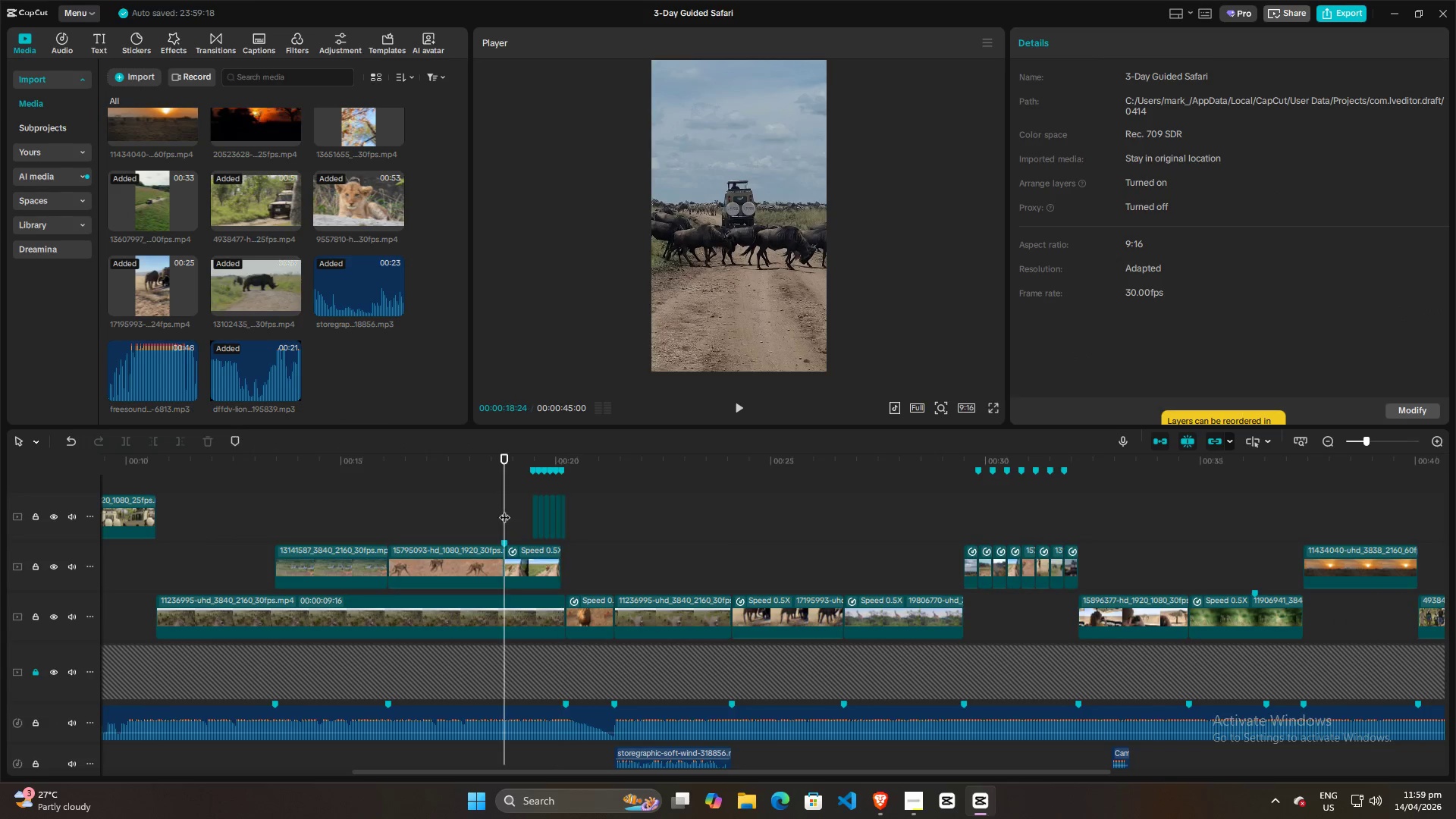 
key(Space)
 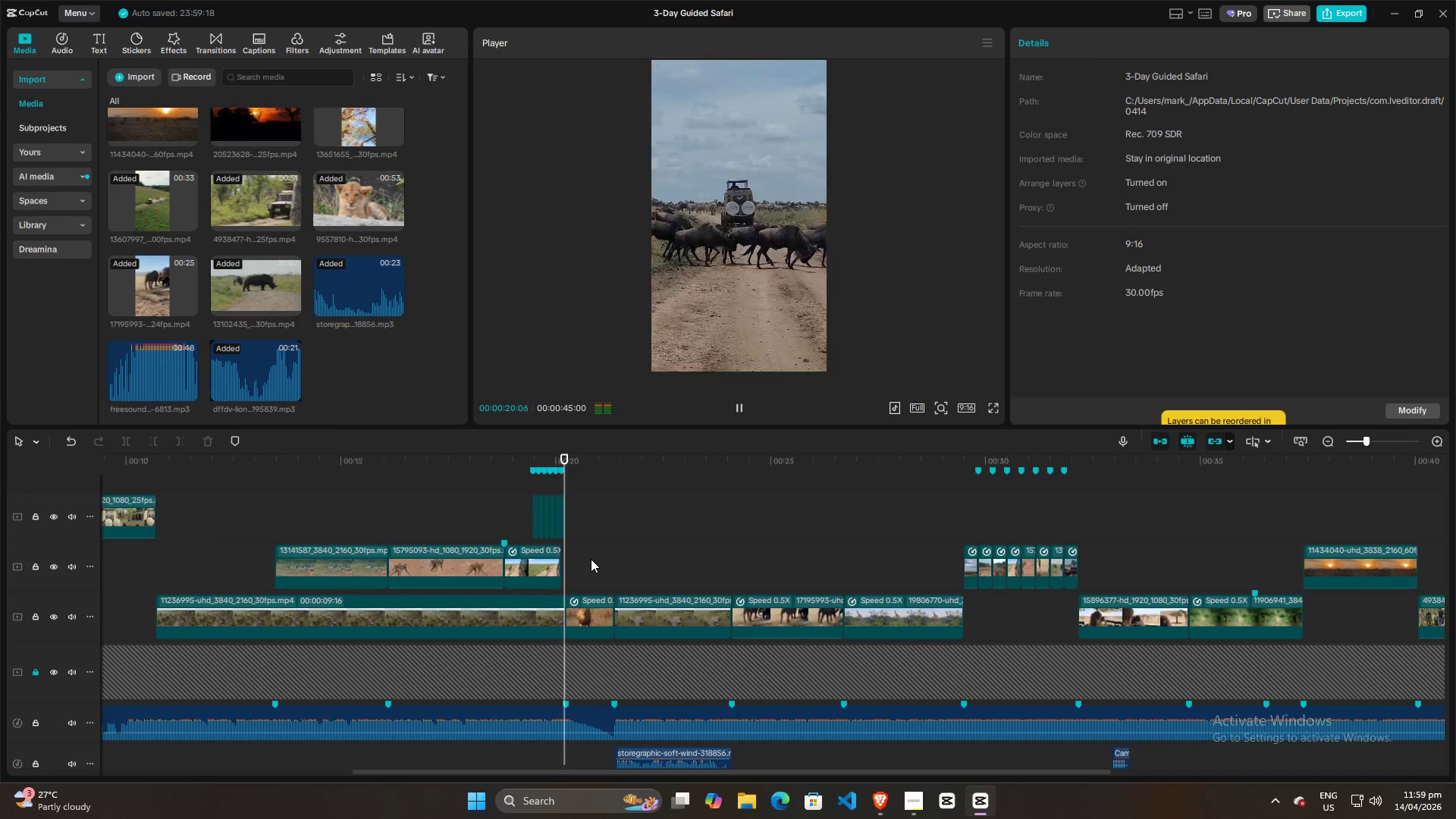 
key(Space)
 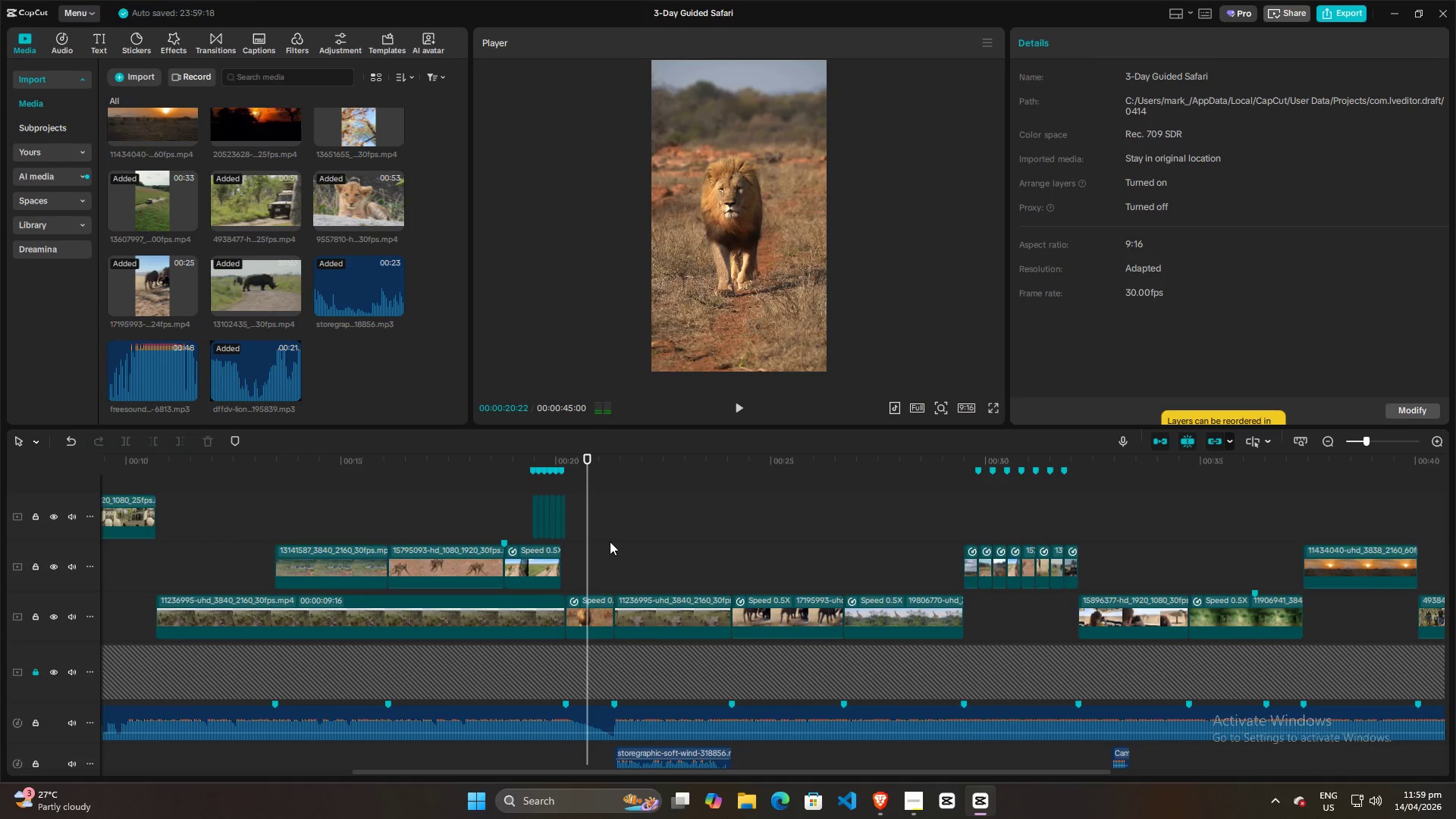 
scroll: coordinate [610, 541], scroll_direction: down, amount: 3.0
 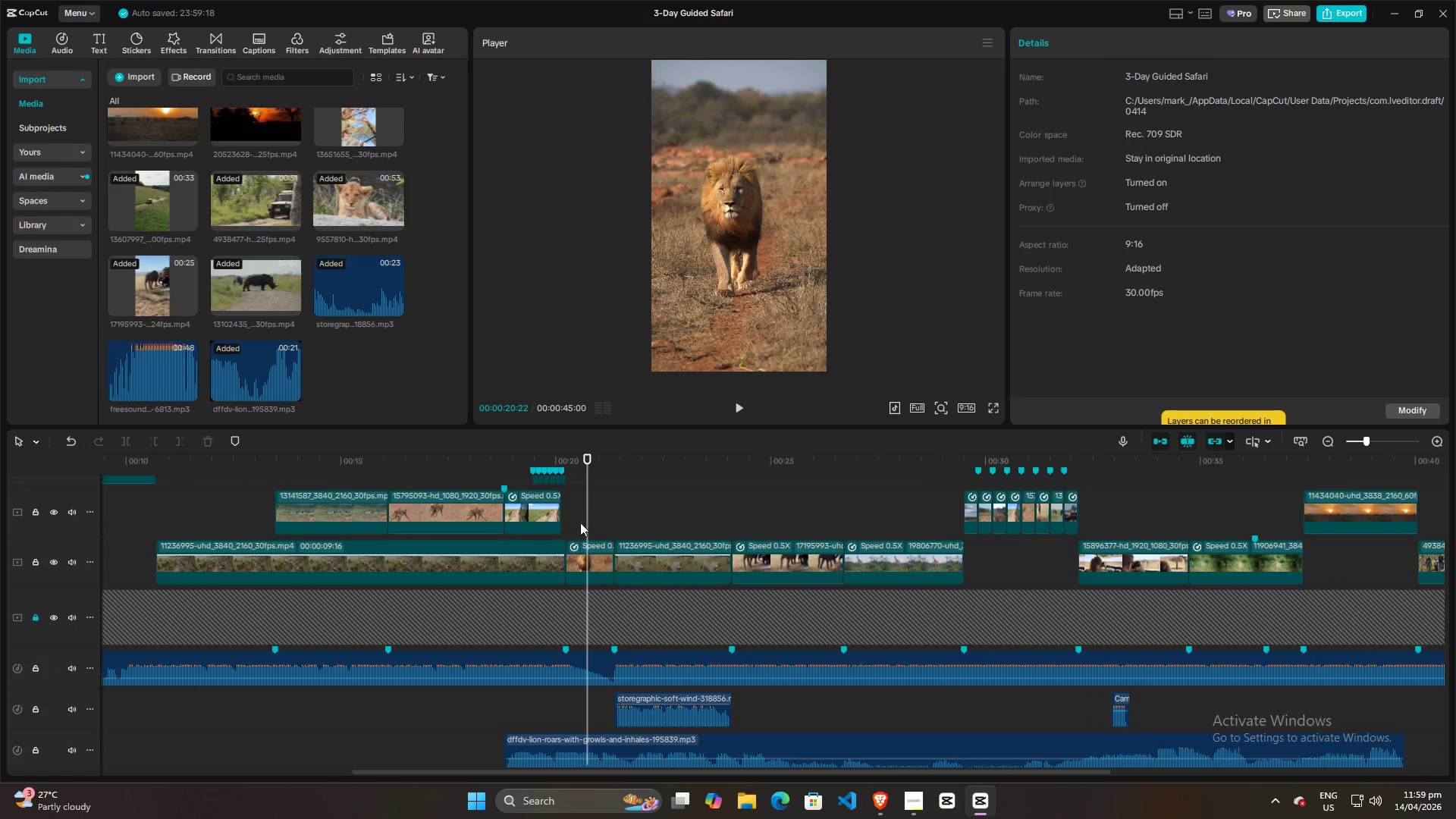 
left_click_drag(start_coordinate=[587, 517], to_coordinate=[569, 519])
 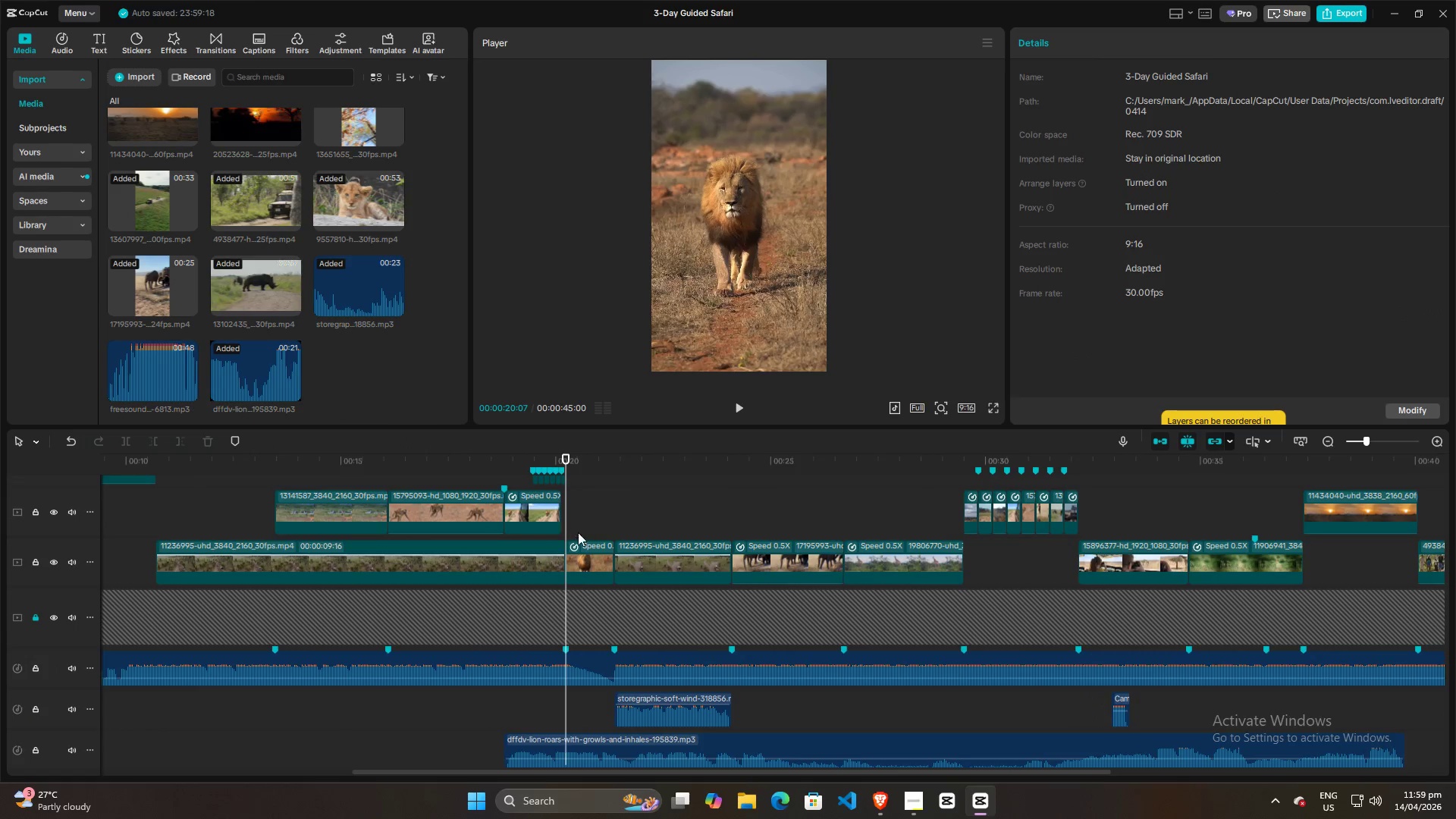 
key(Space)
 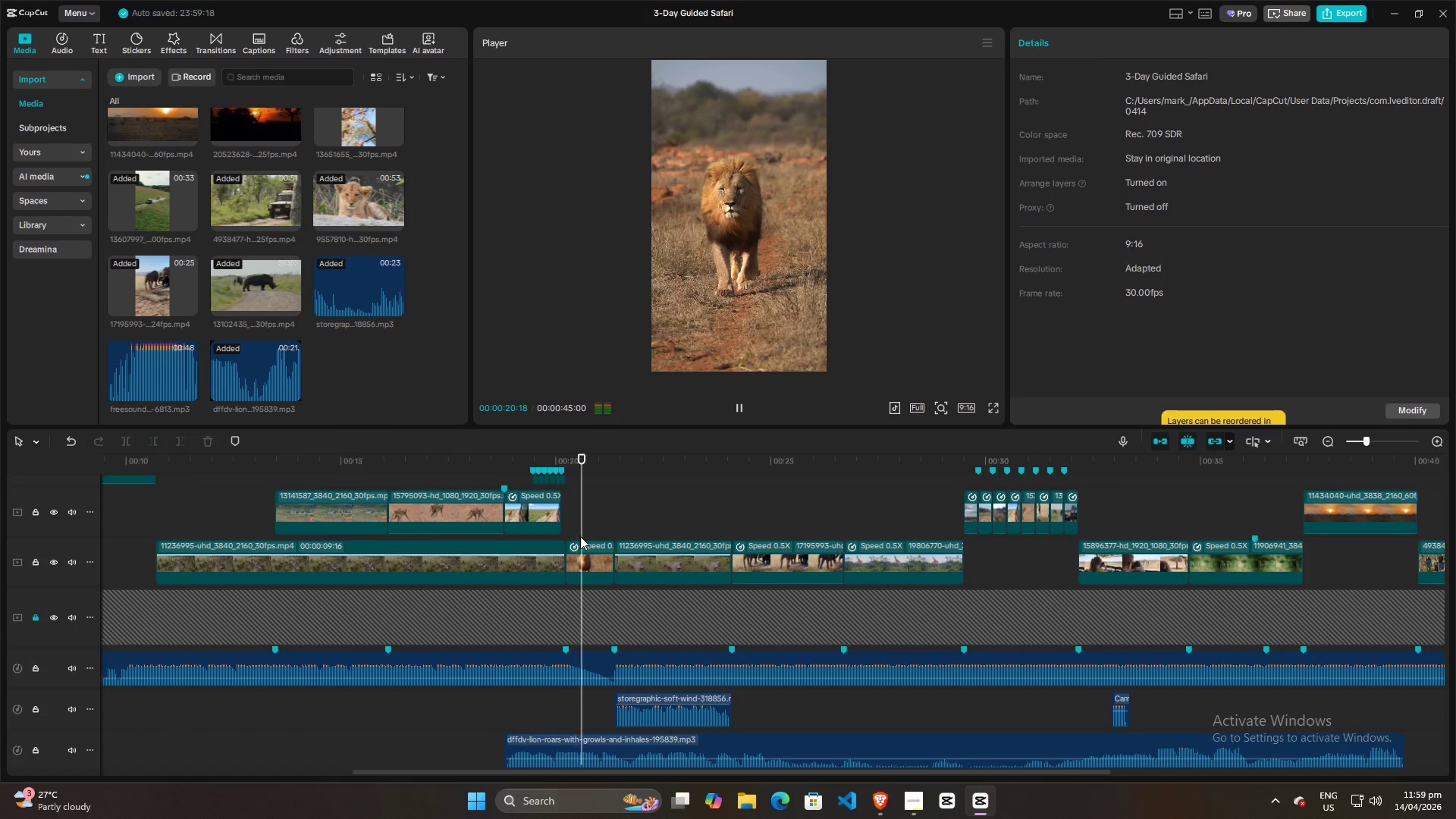 
key(Space)
 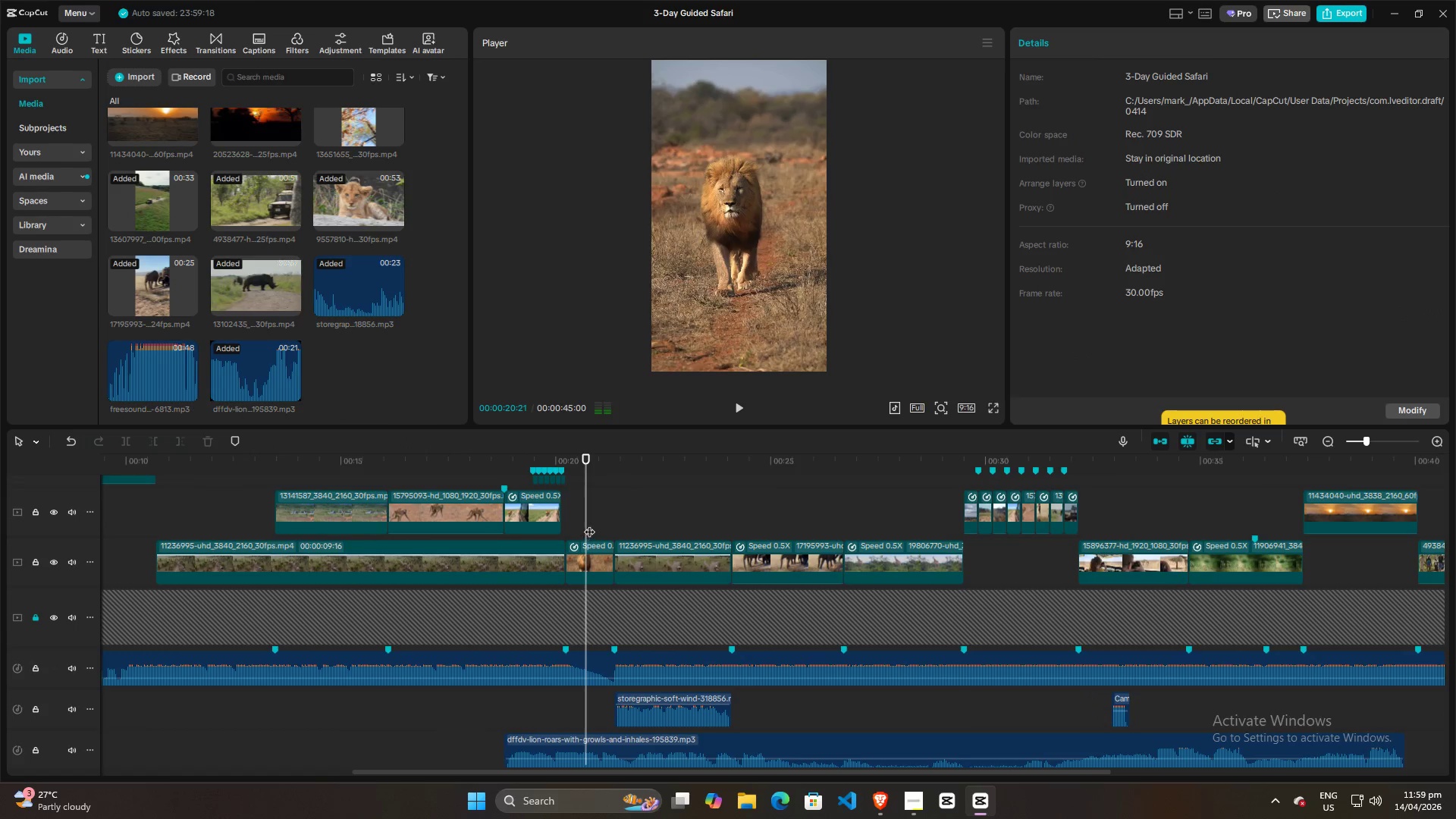 
left_click_drag(start_coordinate=[589, 524], to_coordinate=[566, 526])
 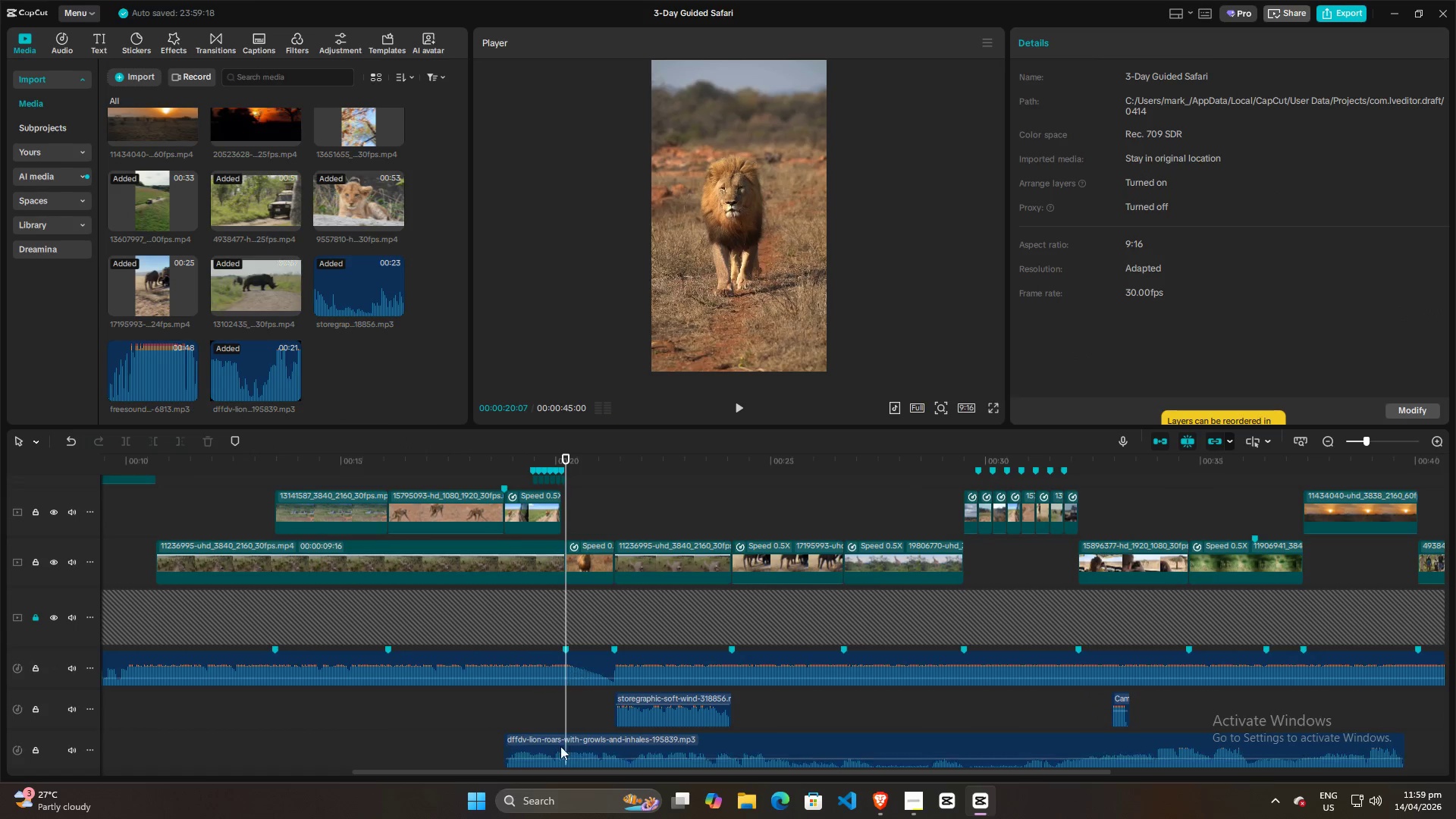 
left_click([550, 746])
 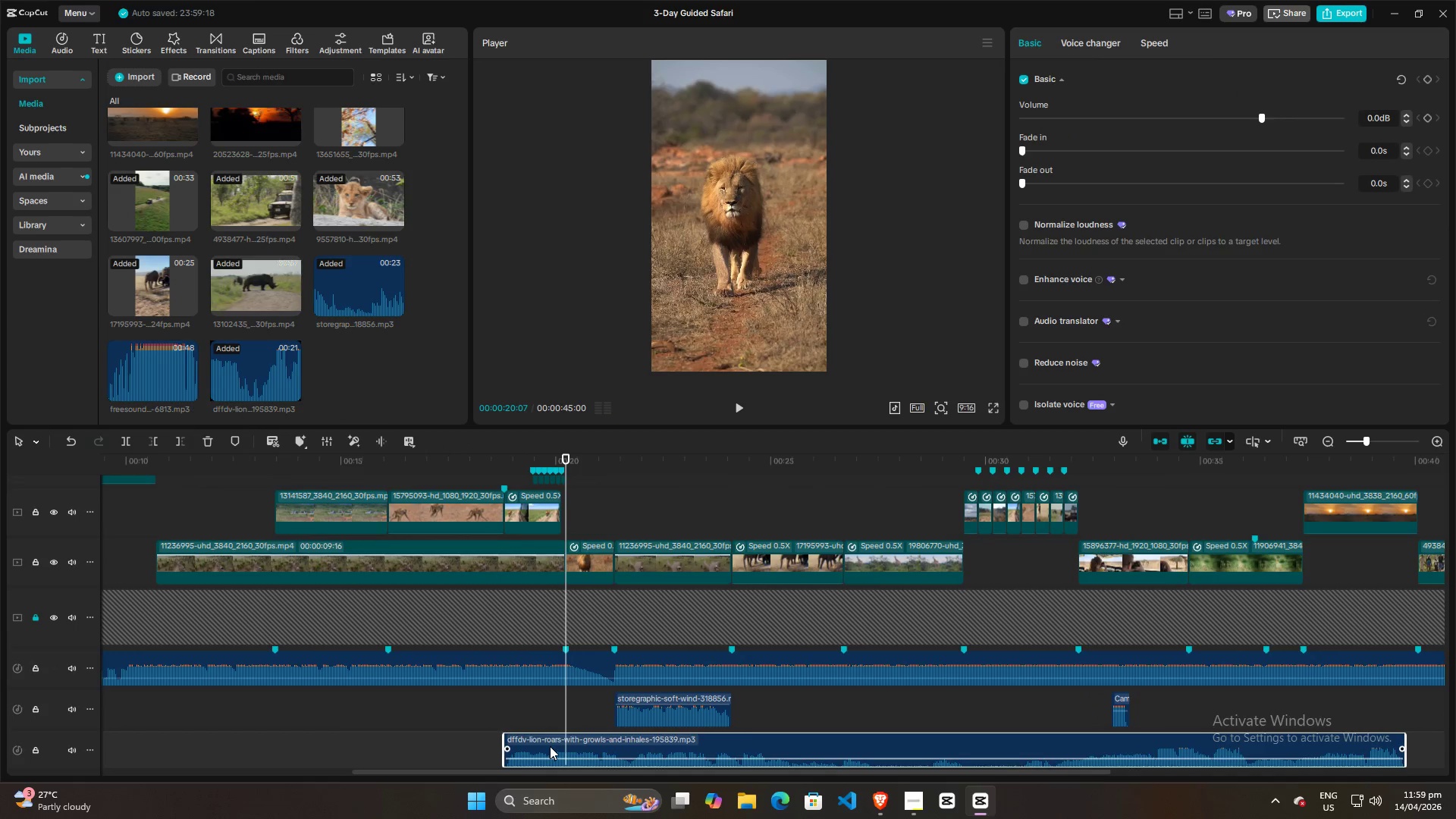 
key(Q)
 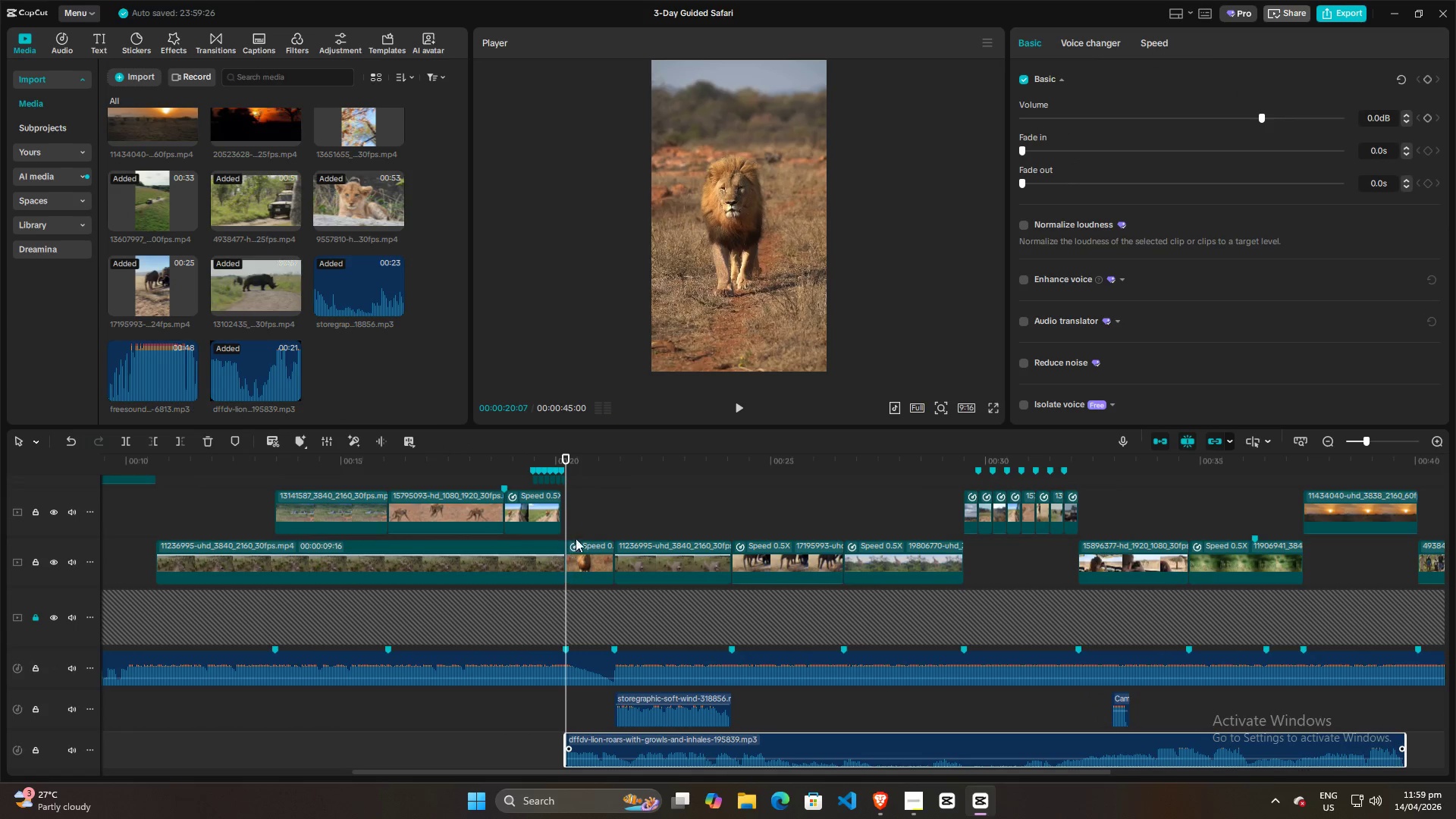 
key(Space)
 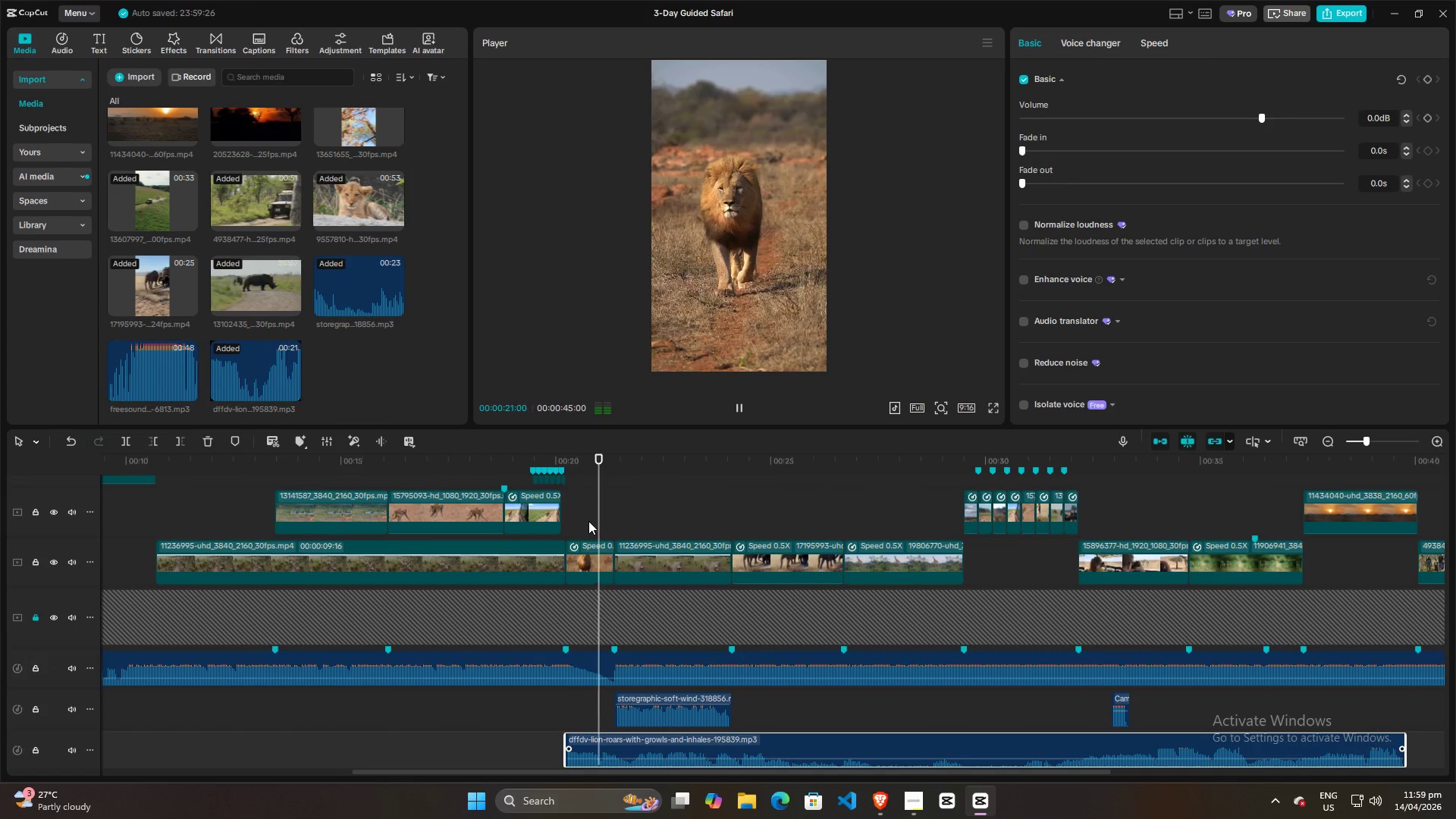 
key(Space)
 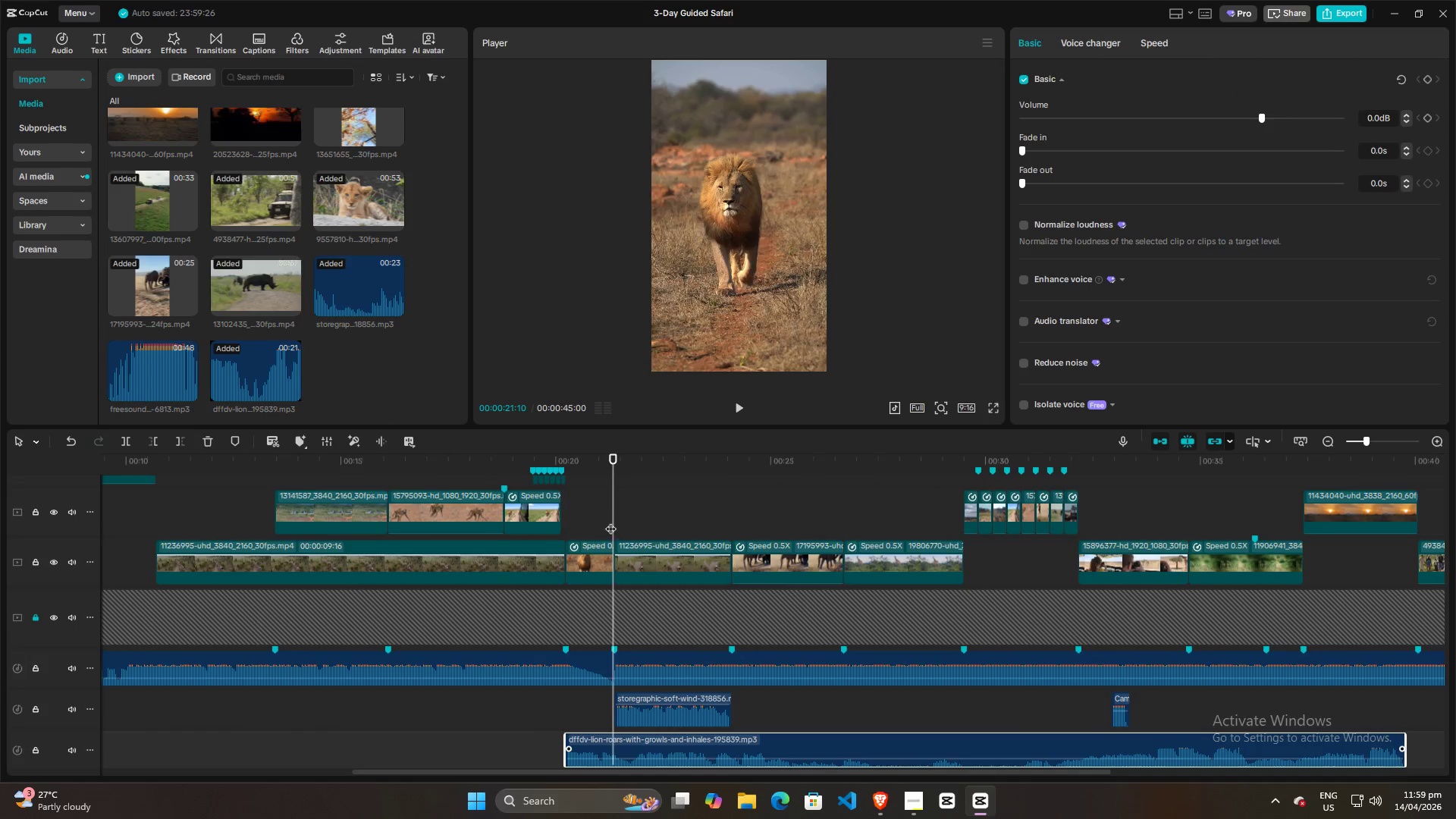 
left_click_drag(start_coordinate=[610, 516], to_coordinate=[548, 522])
 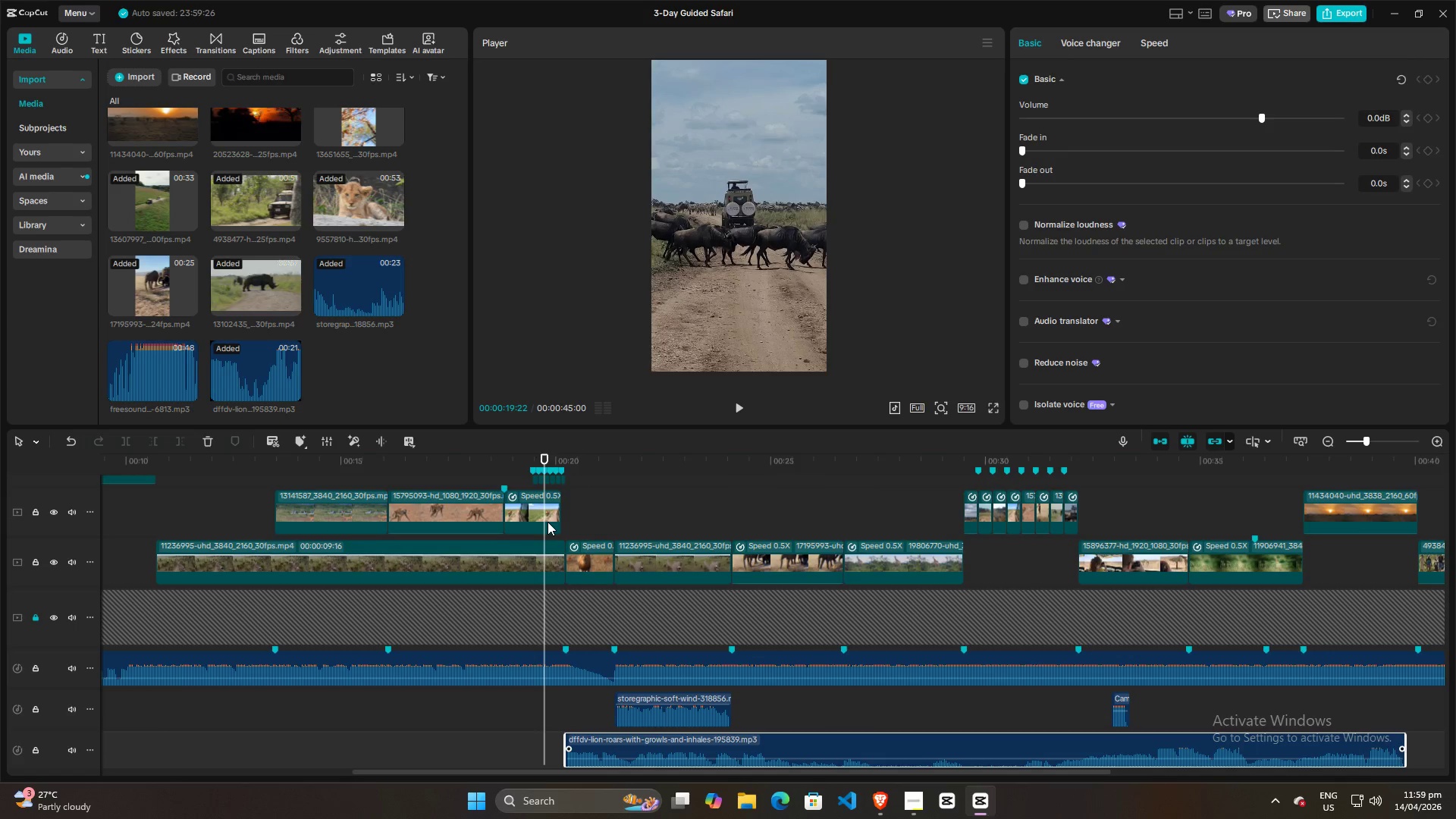 
key(Space)
 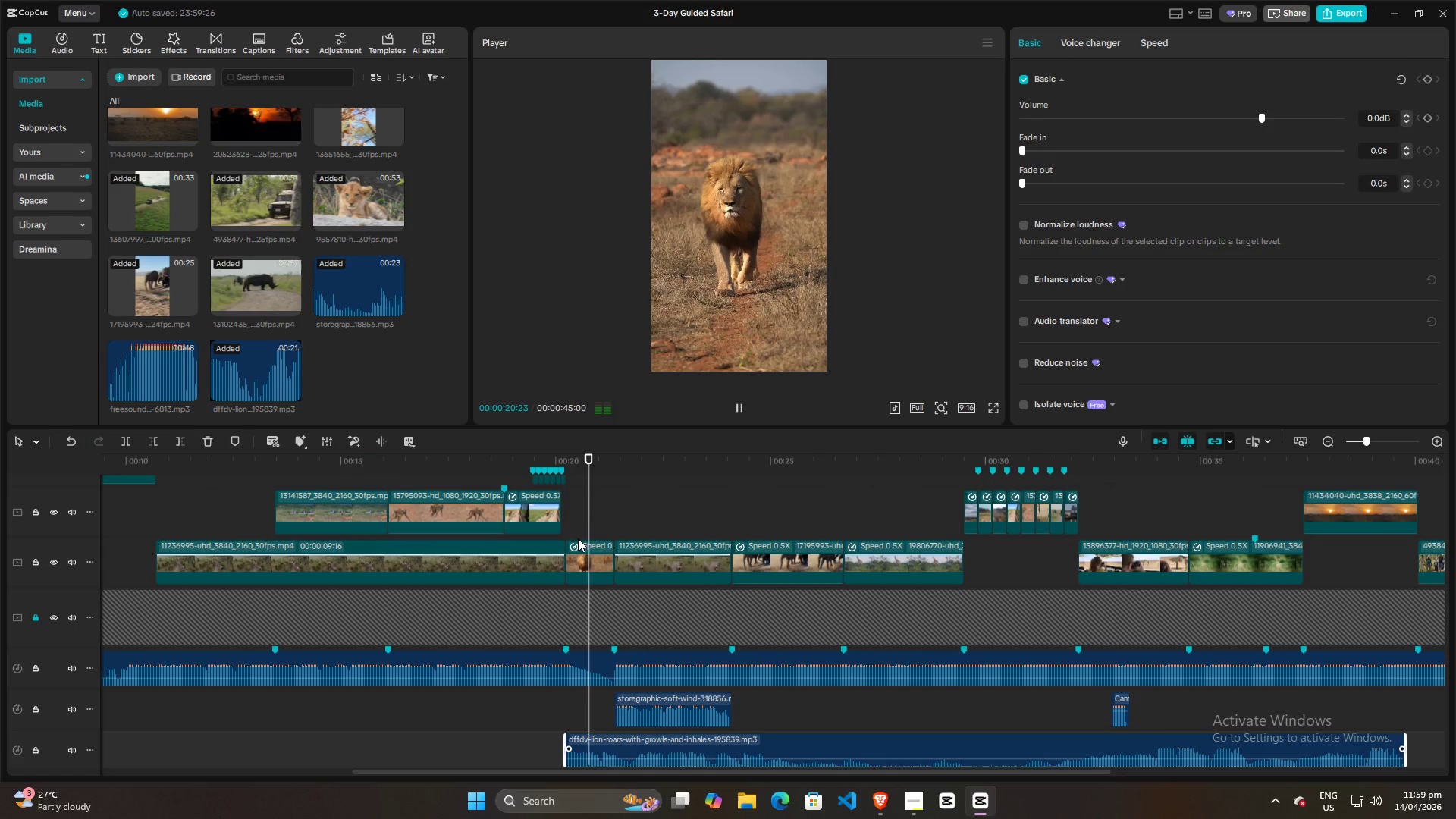 
key(Space)
 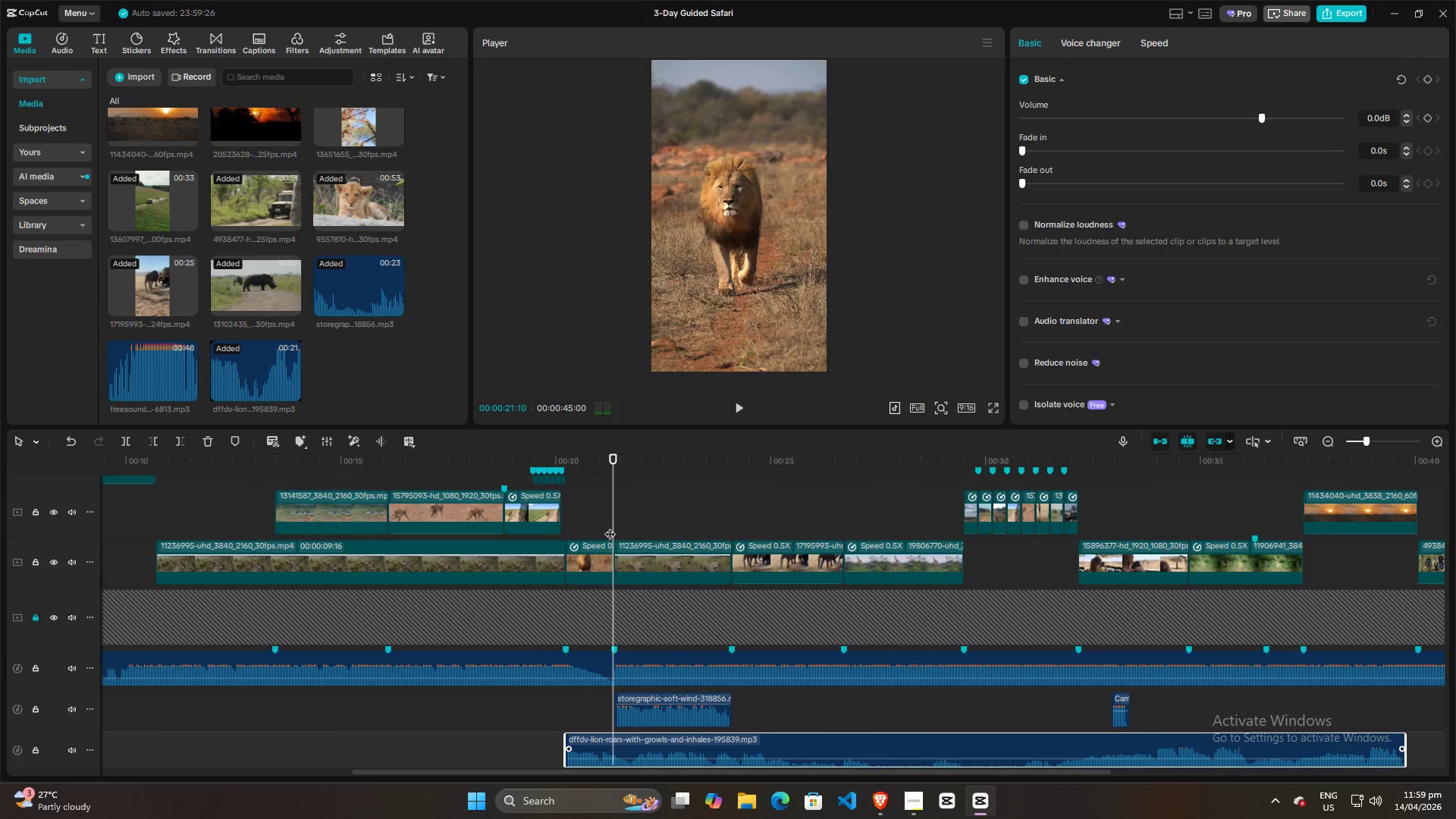 
left_click_drag(start_coordinate=[610, 524], to_coordinate=[614, 522])
 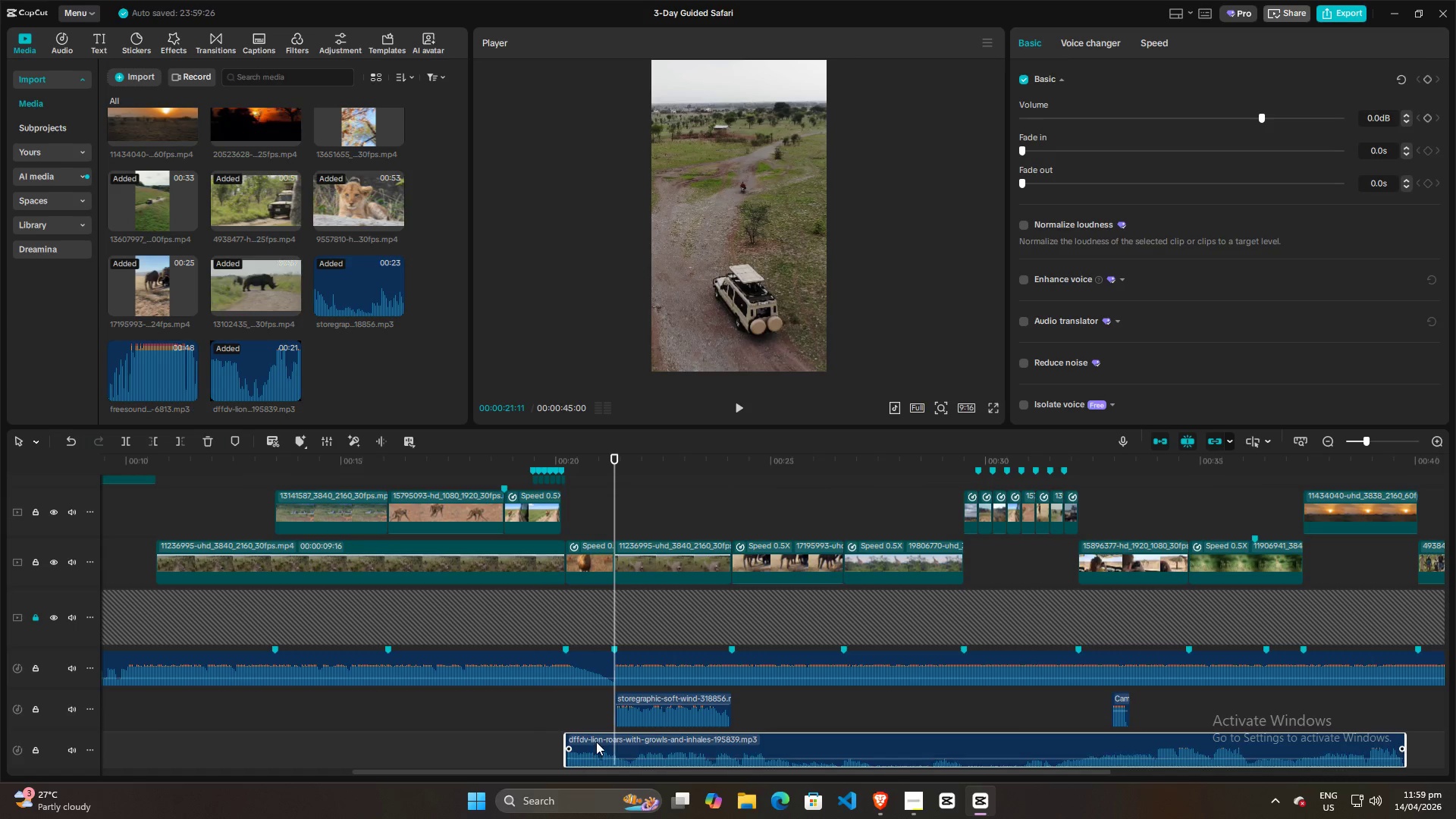 
left_click([596, 742])
 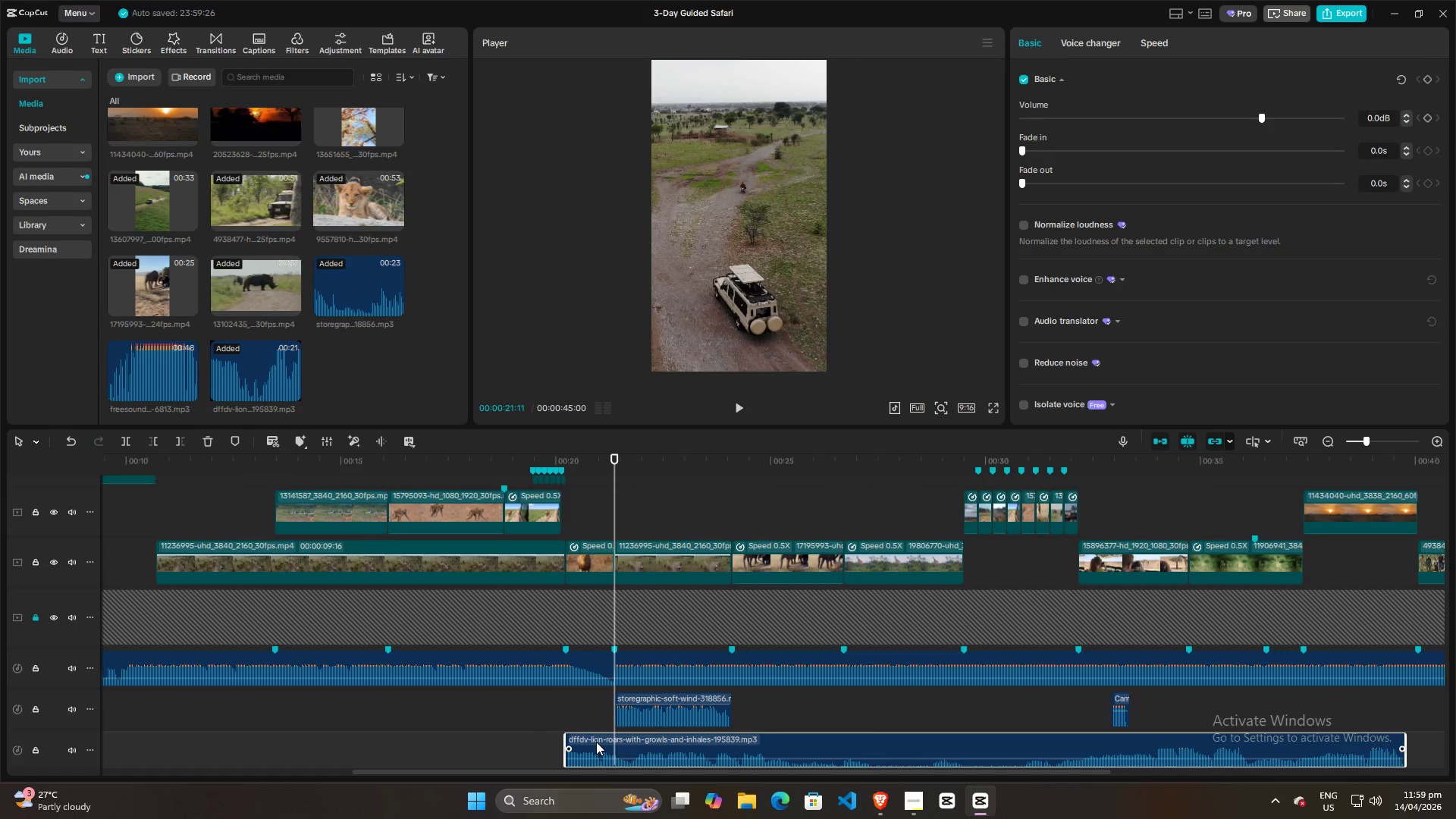 
key(W)
 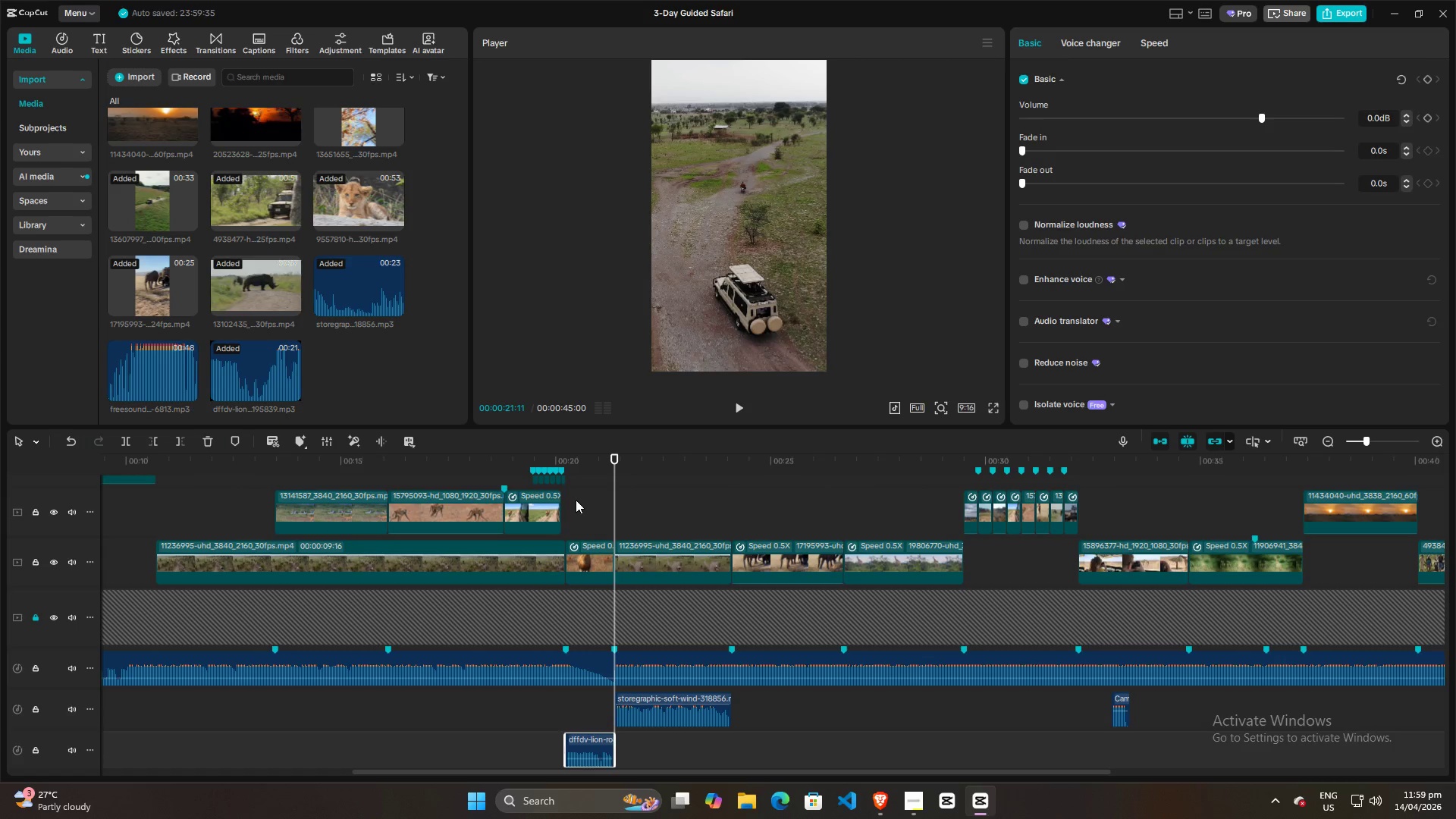 
left_click_drag(start_coordinate=[614, 492], to_coordinate=[529, 492])
 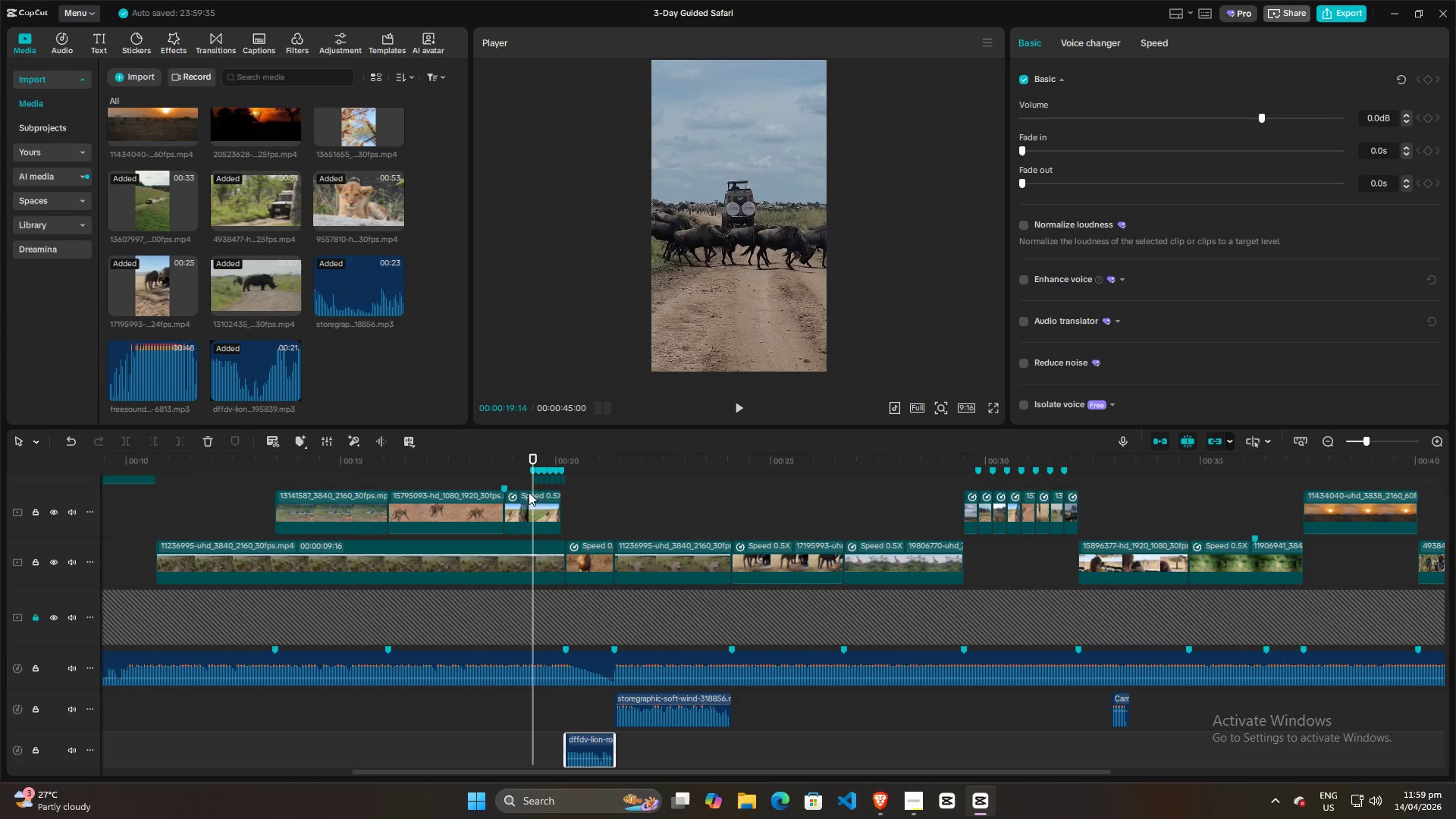 
key(Space)
 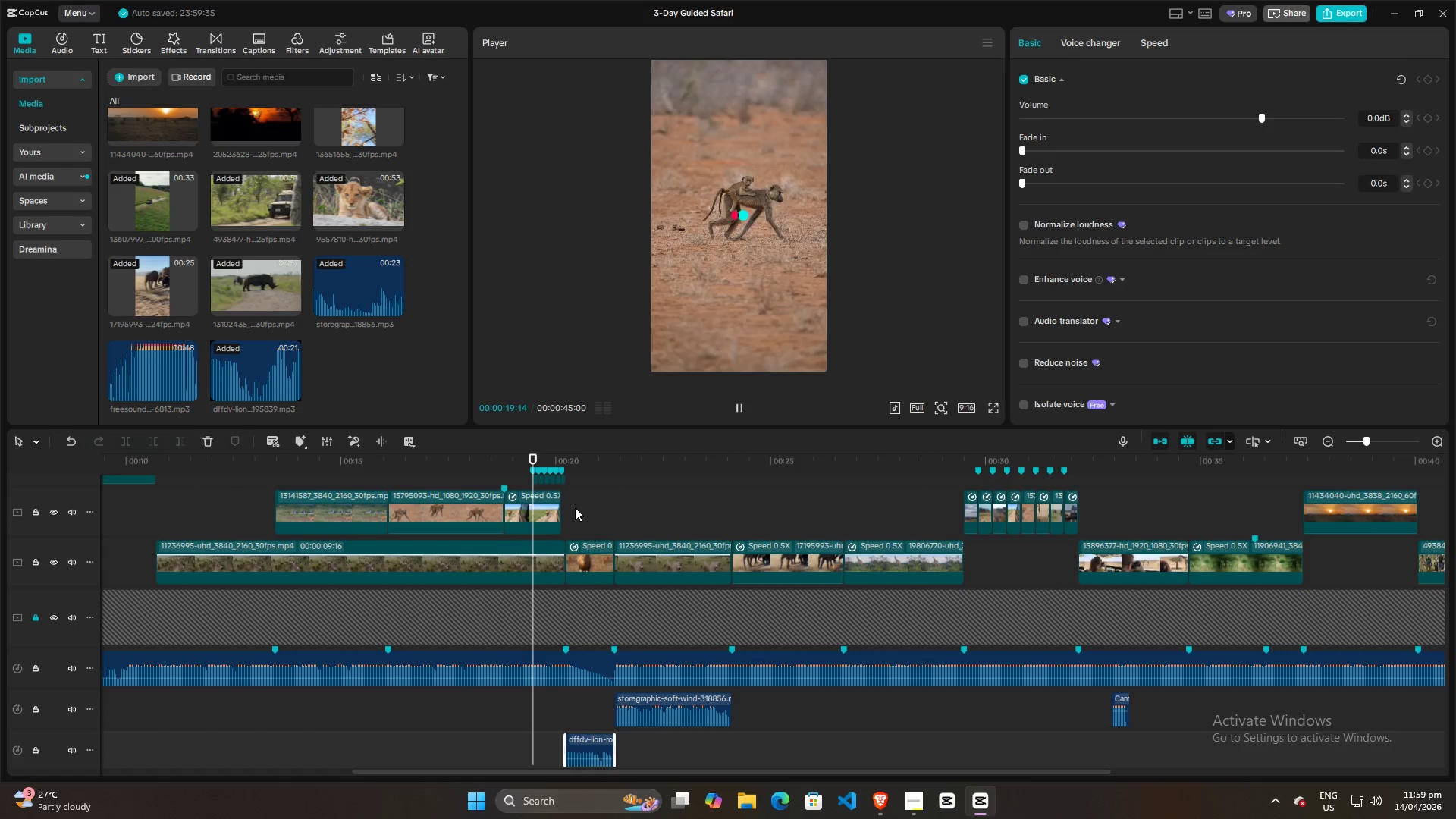 
key(Space)
 